 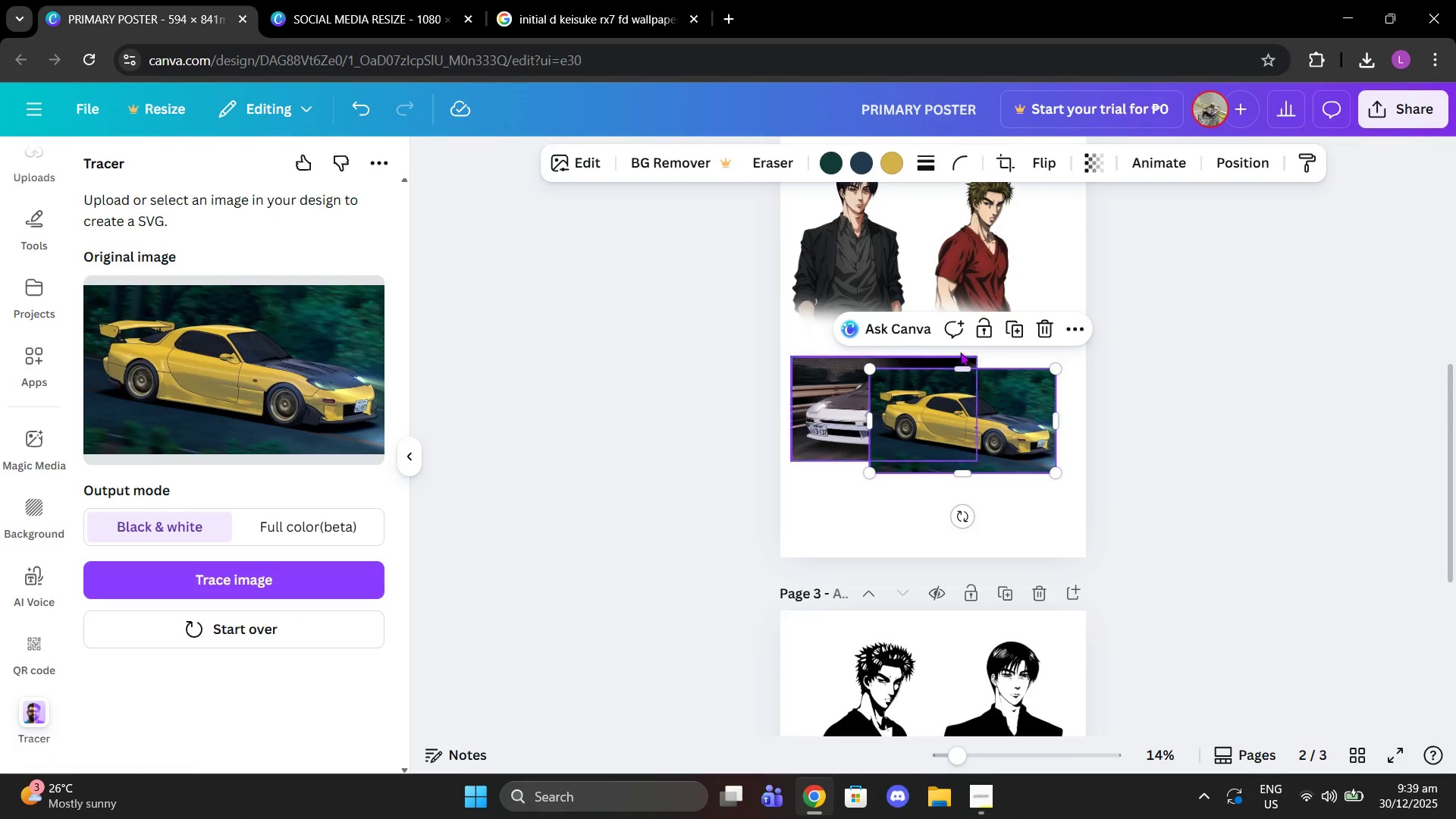 
scroll: coordinate [955, 388], scroll_direction: up, amount: 3.0
 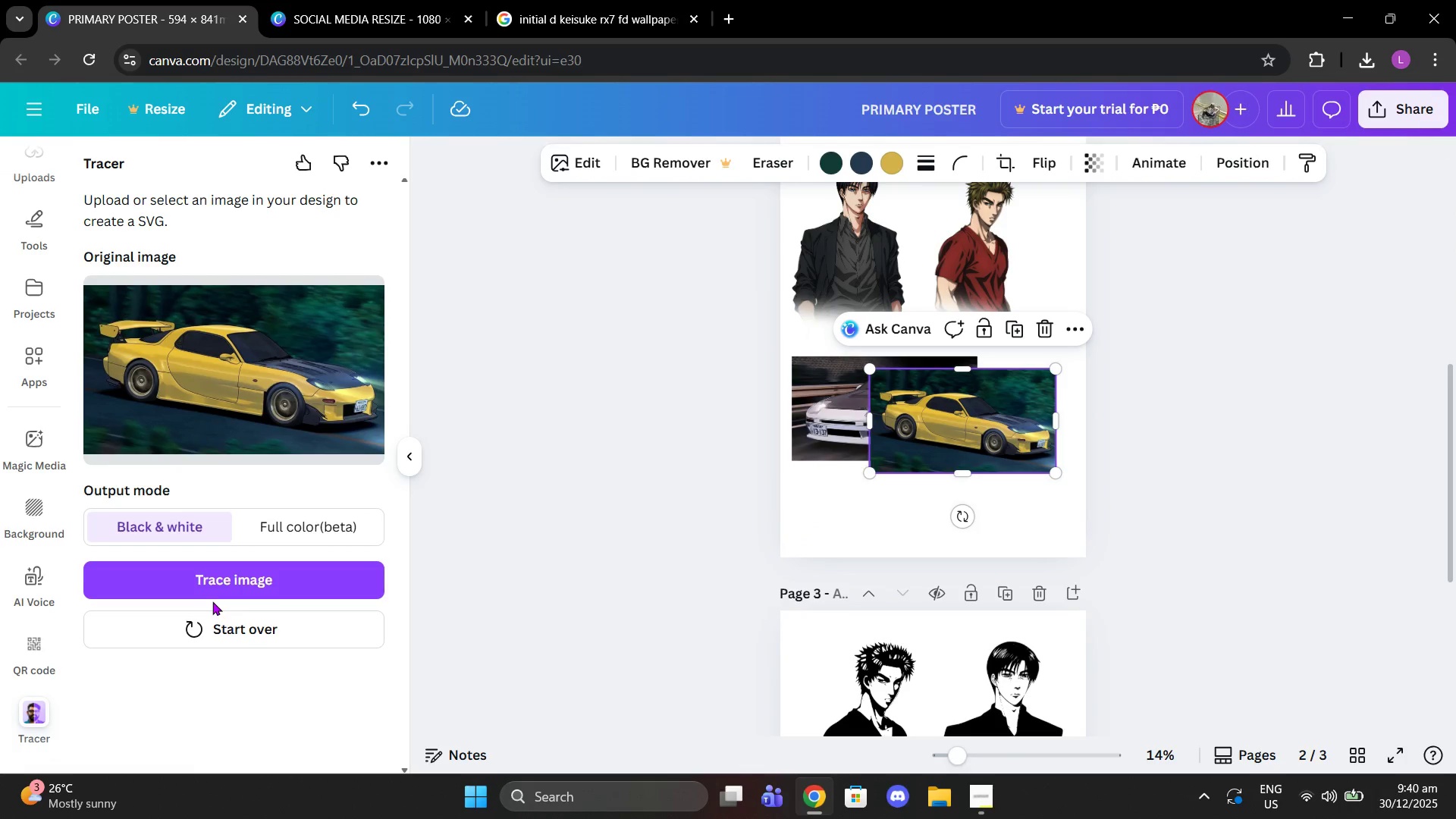 
left_click([212, 598])
 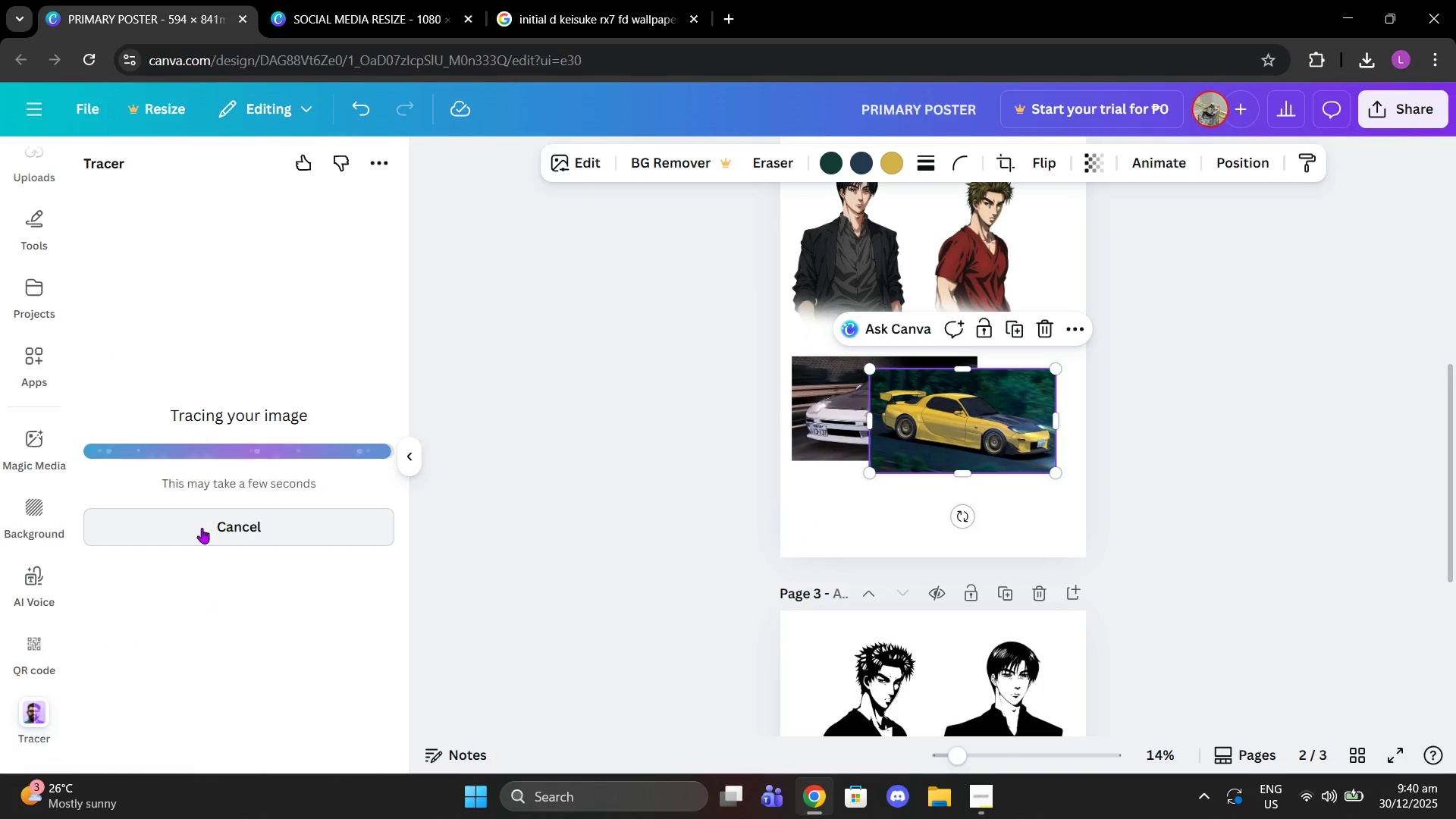 
wait(12.0)
 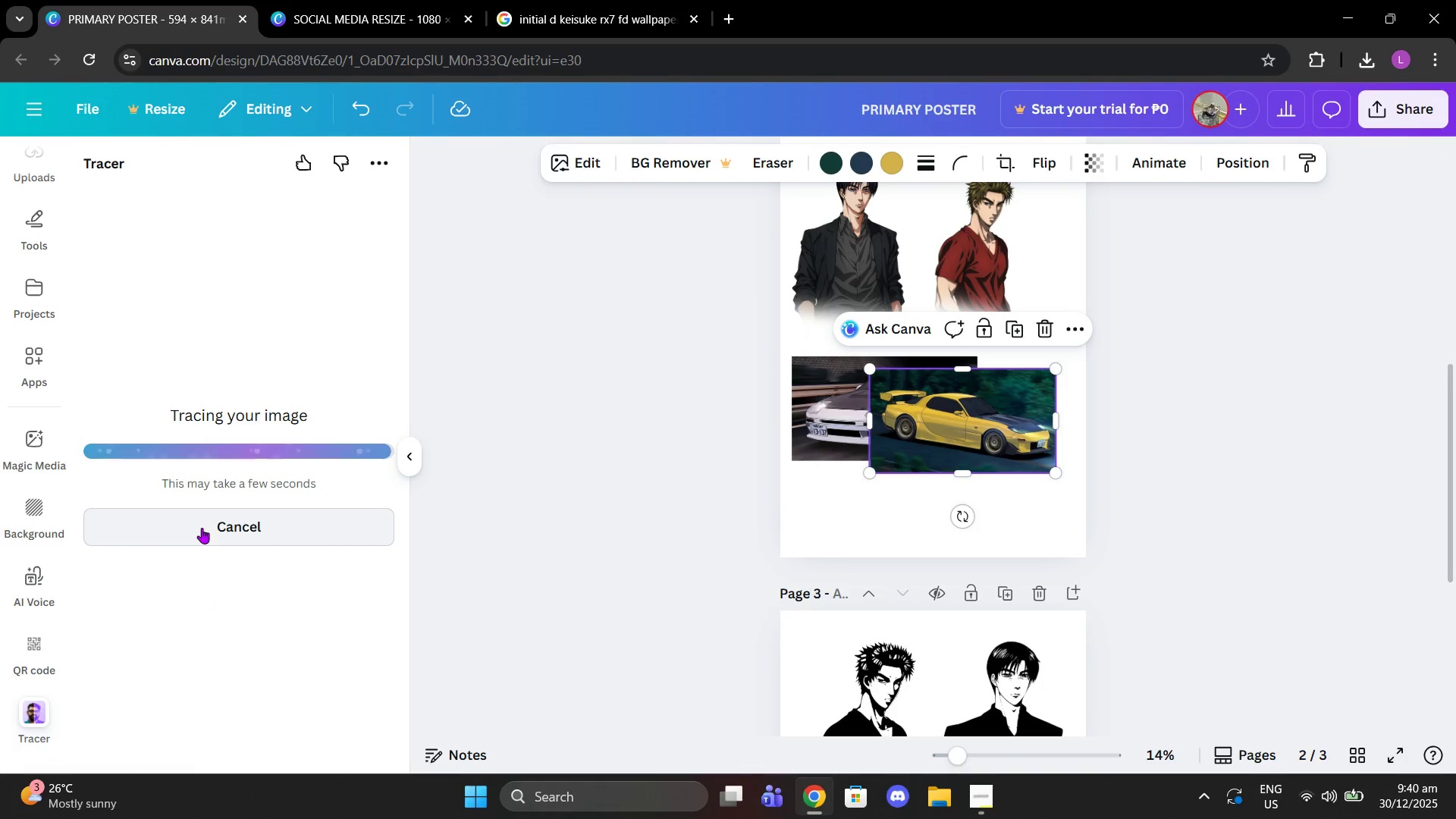 
left_click([360, 603])
 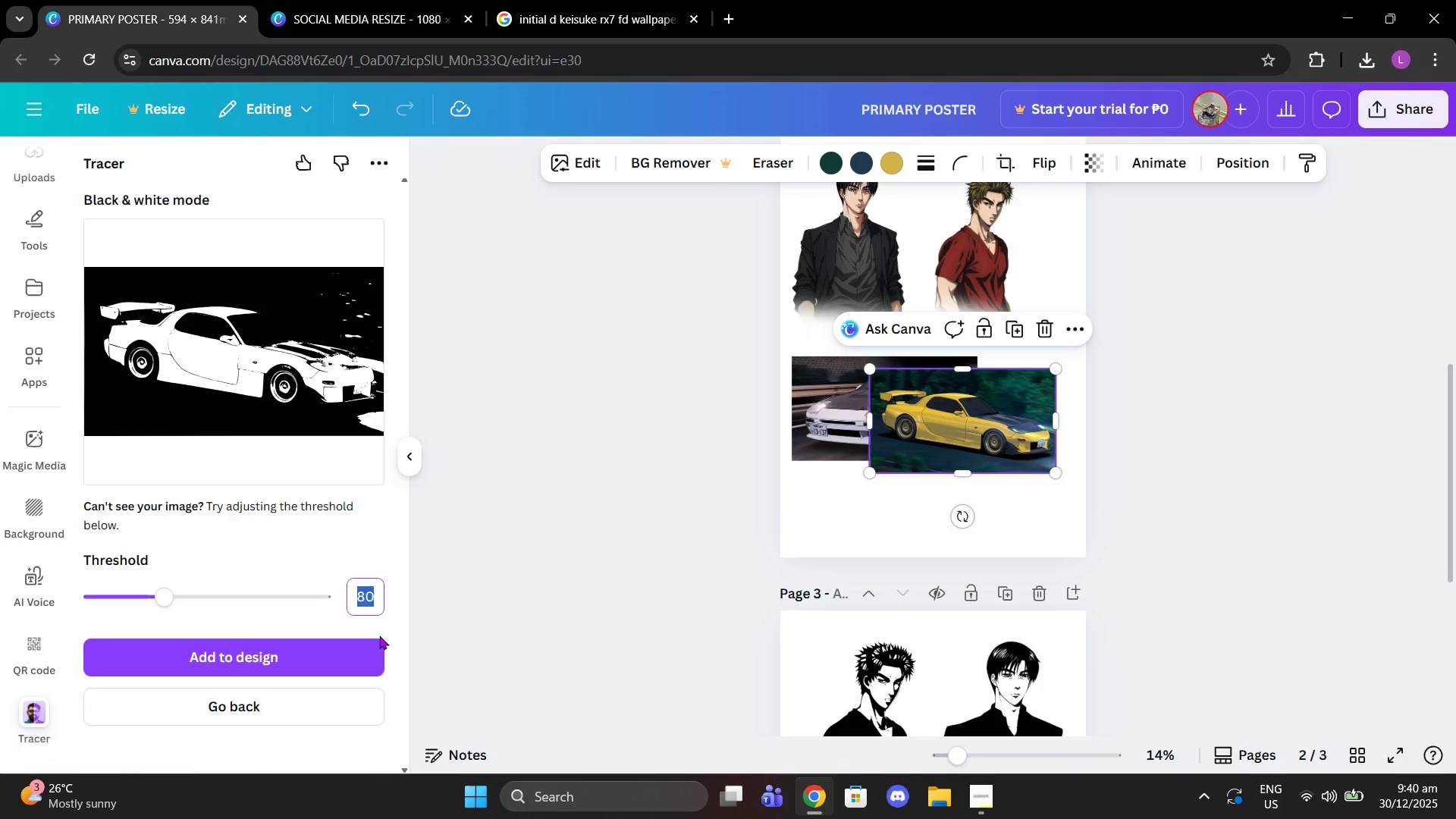 
type(70)
 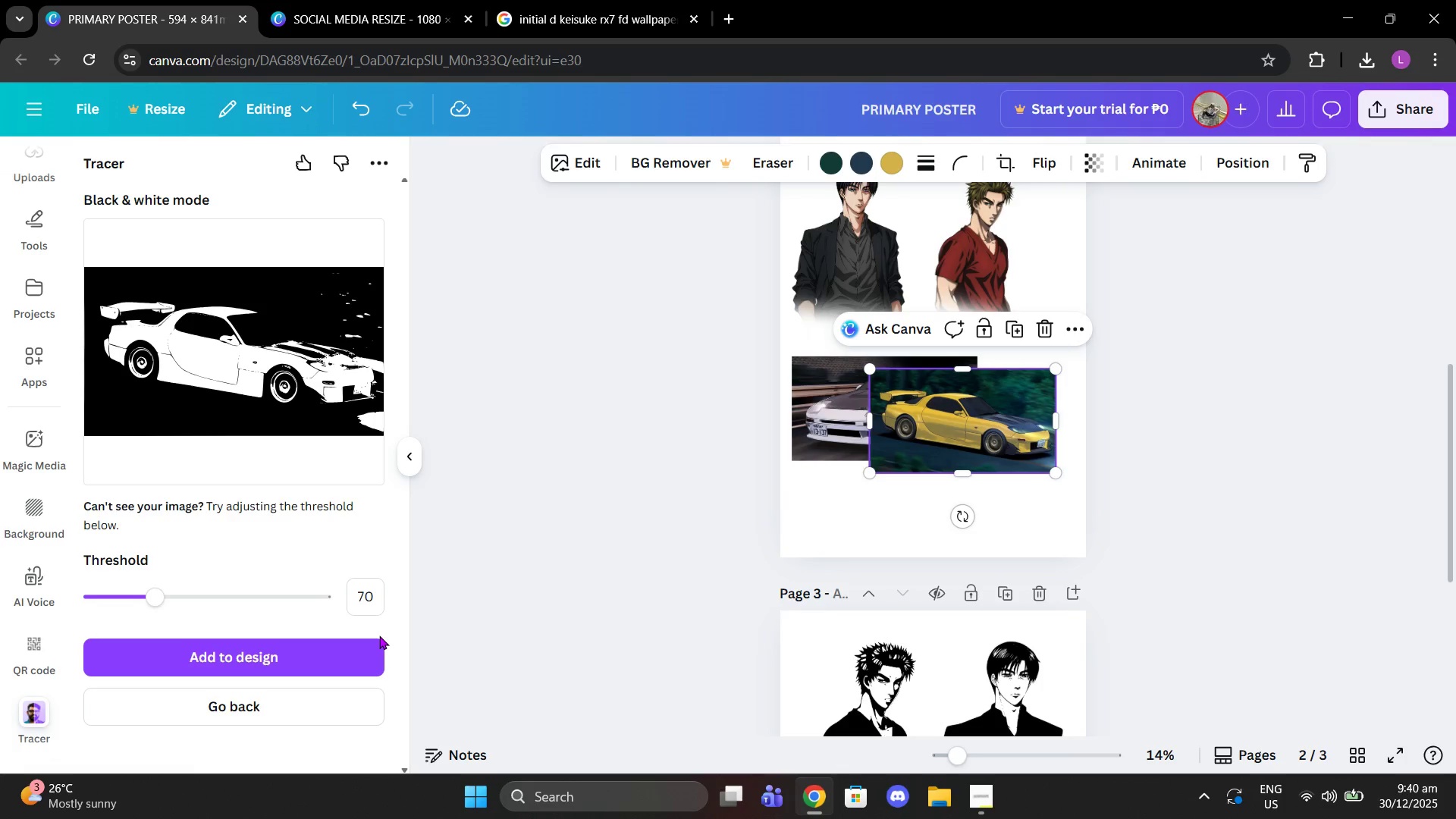 
key(Enter)
 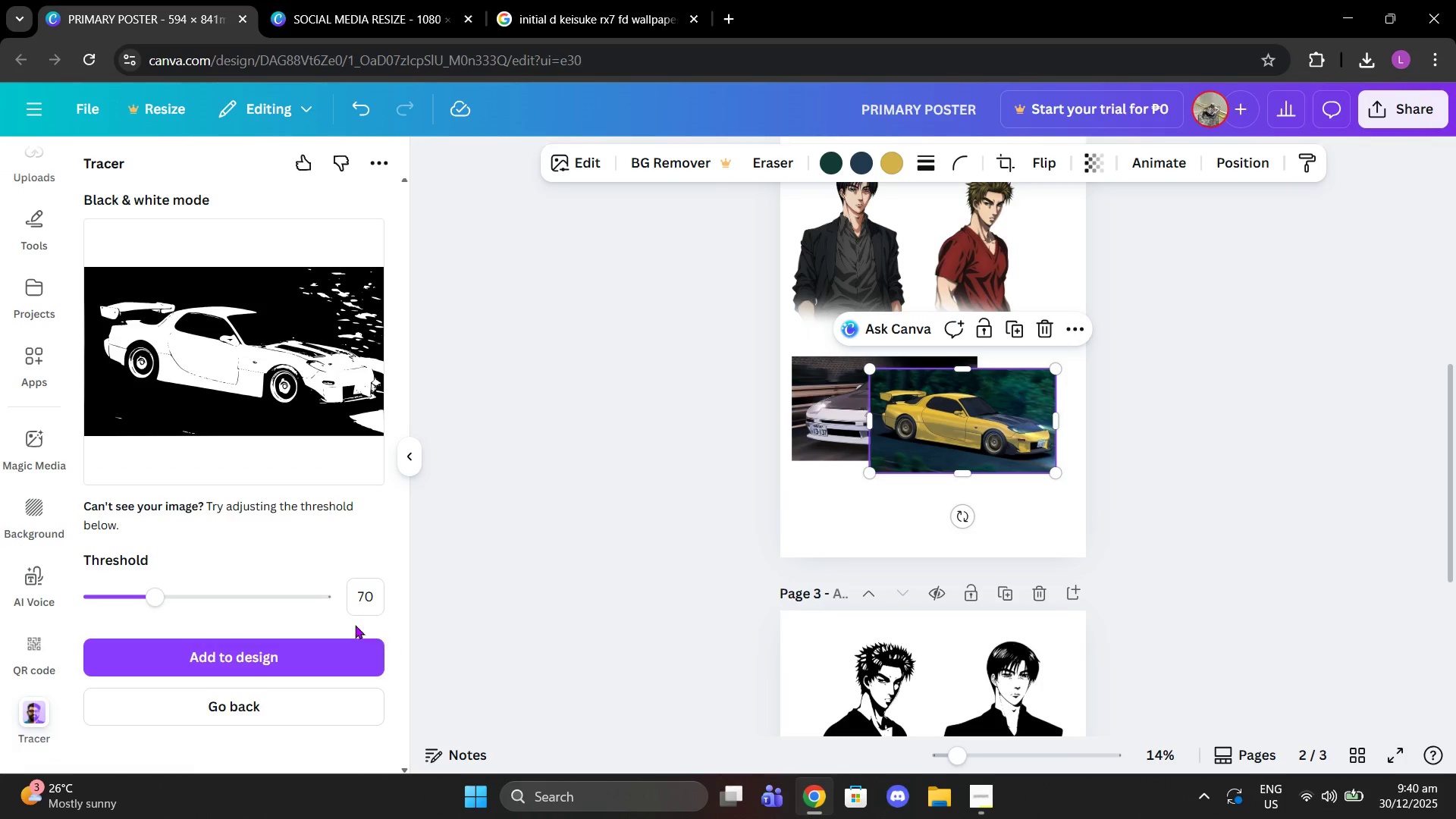 
wait(5.04)
 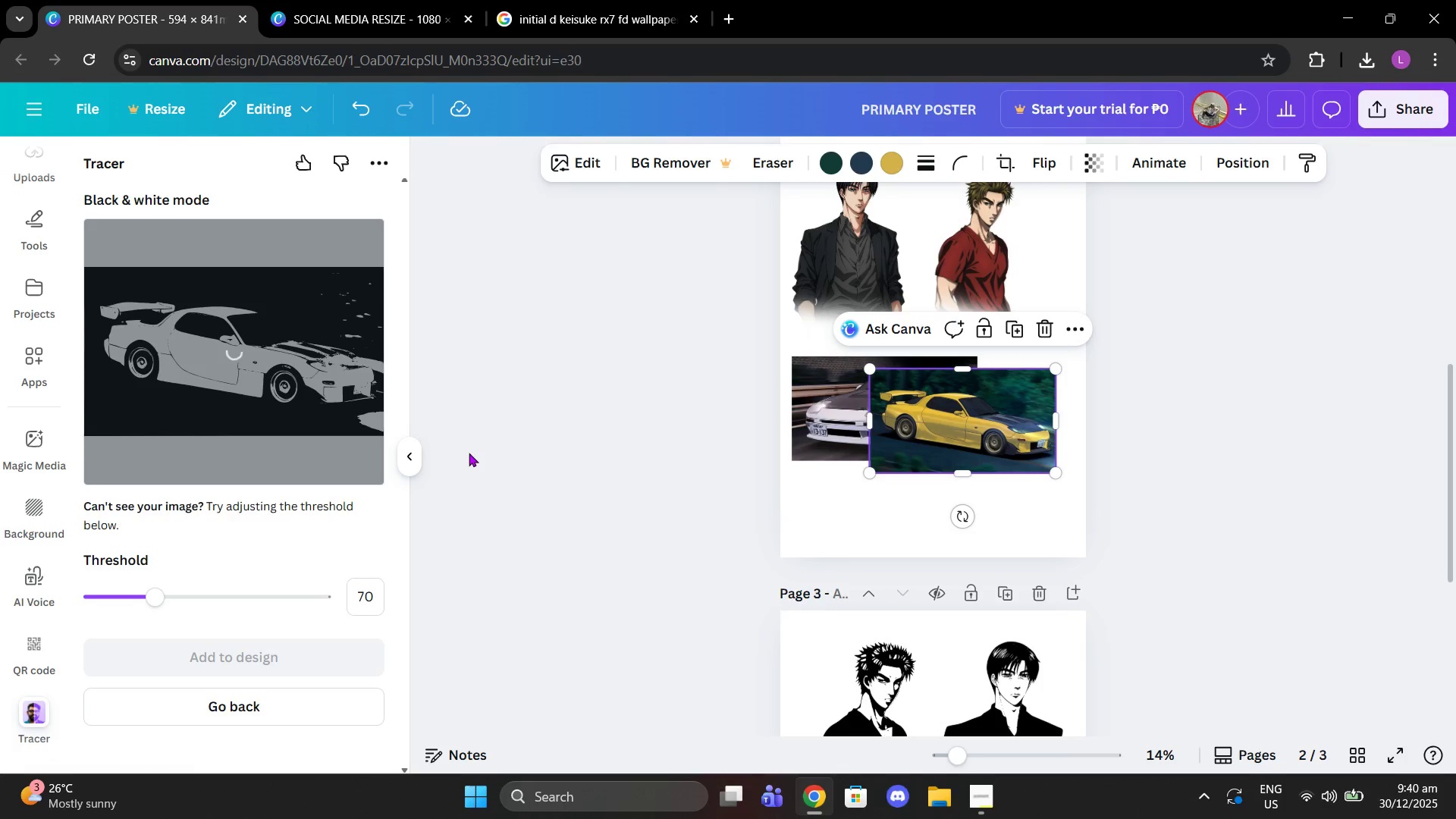 
mouse_move([981, 407])
 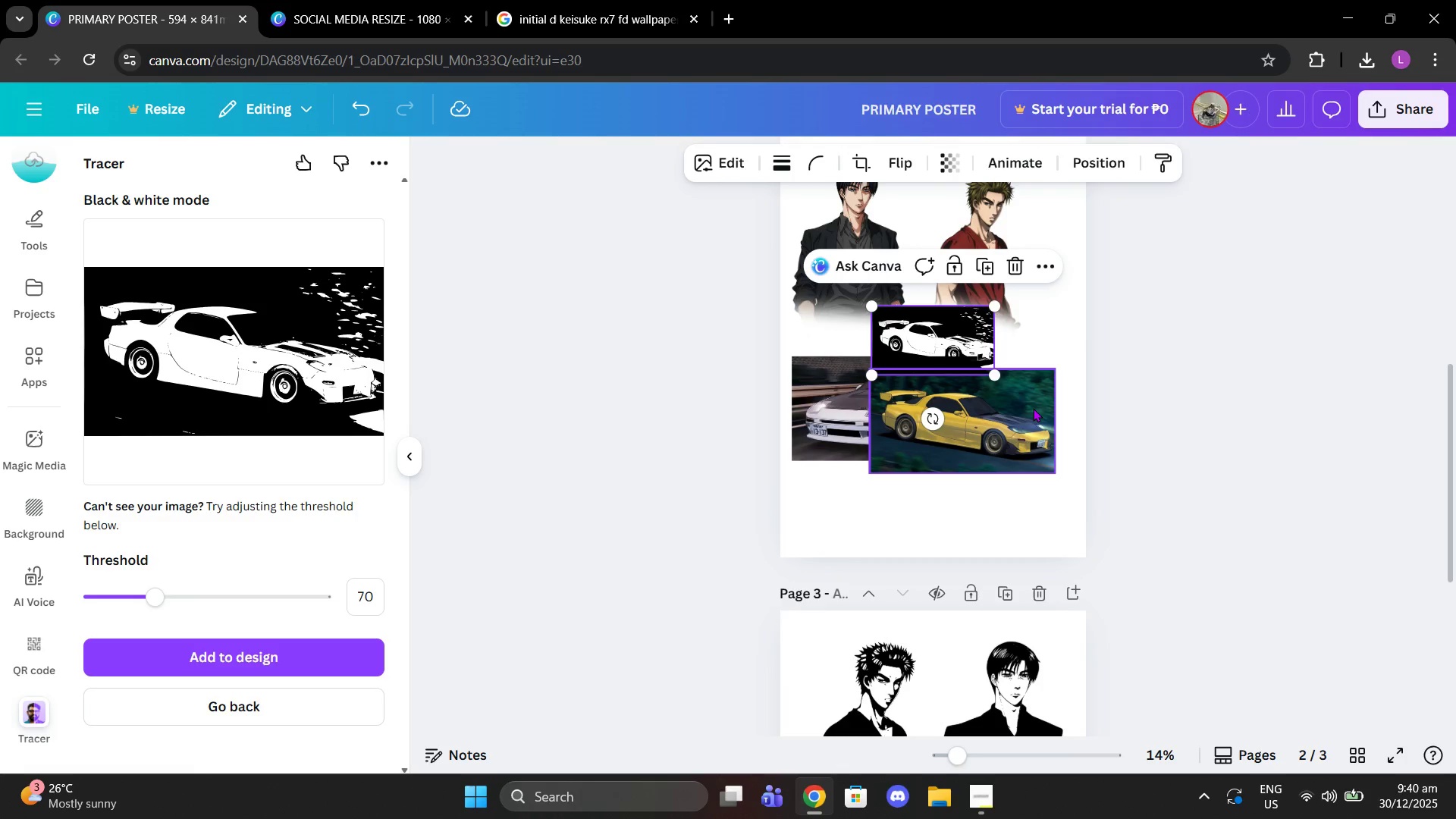 
left_click([1034, 408])
 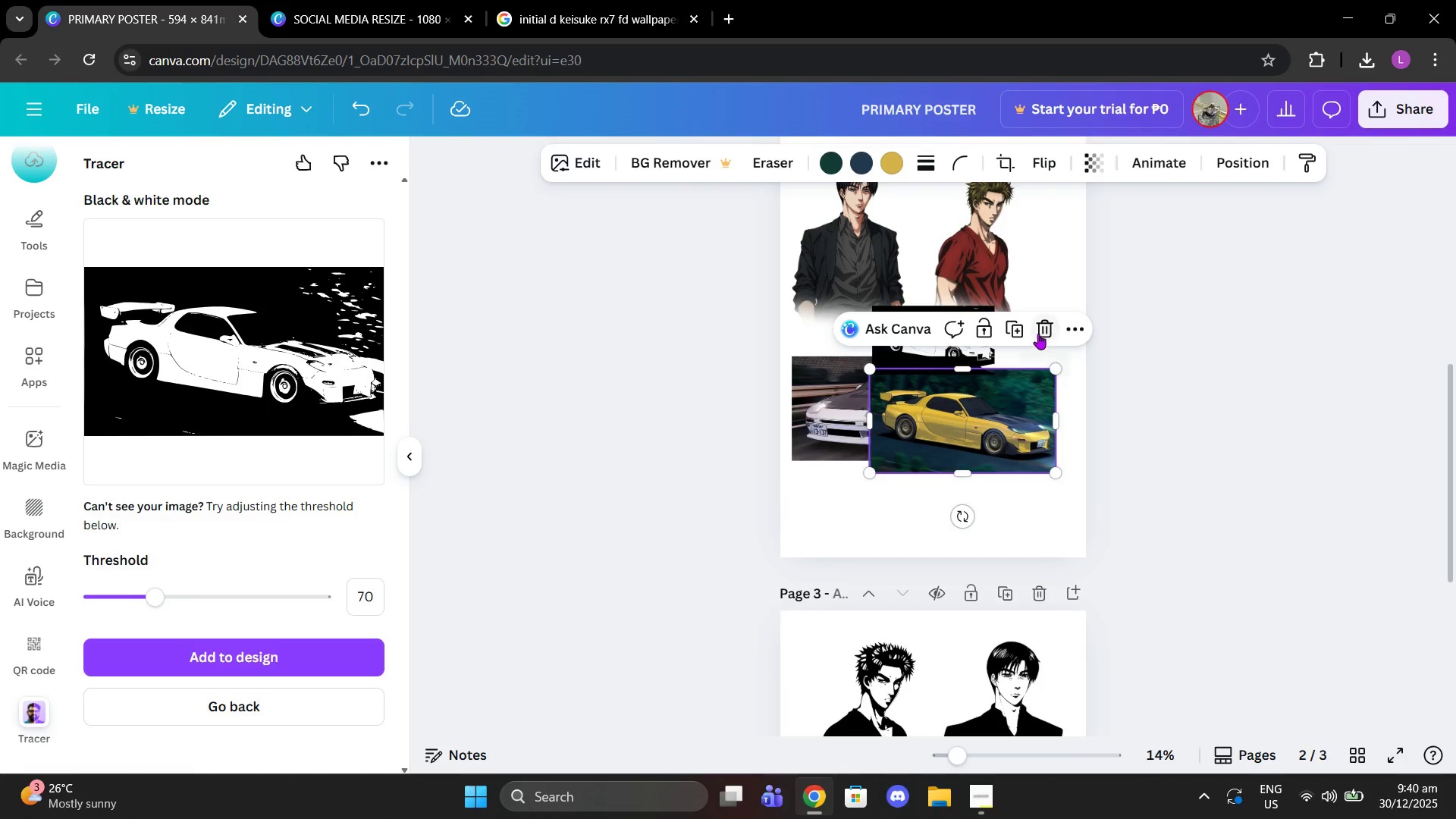 
left_click([1038, 334])
 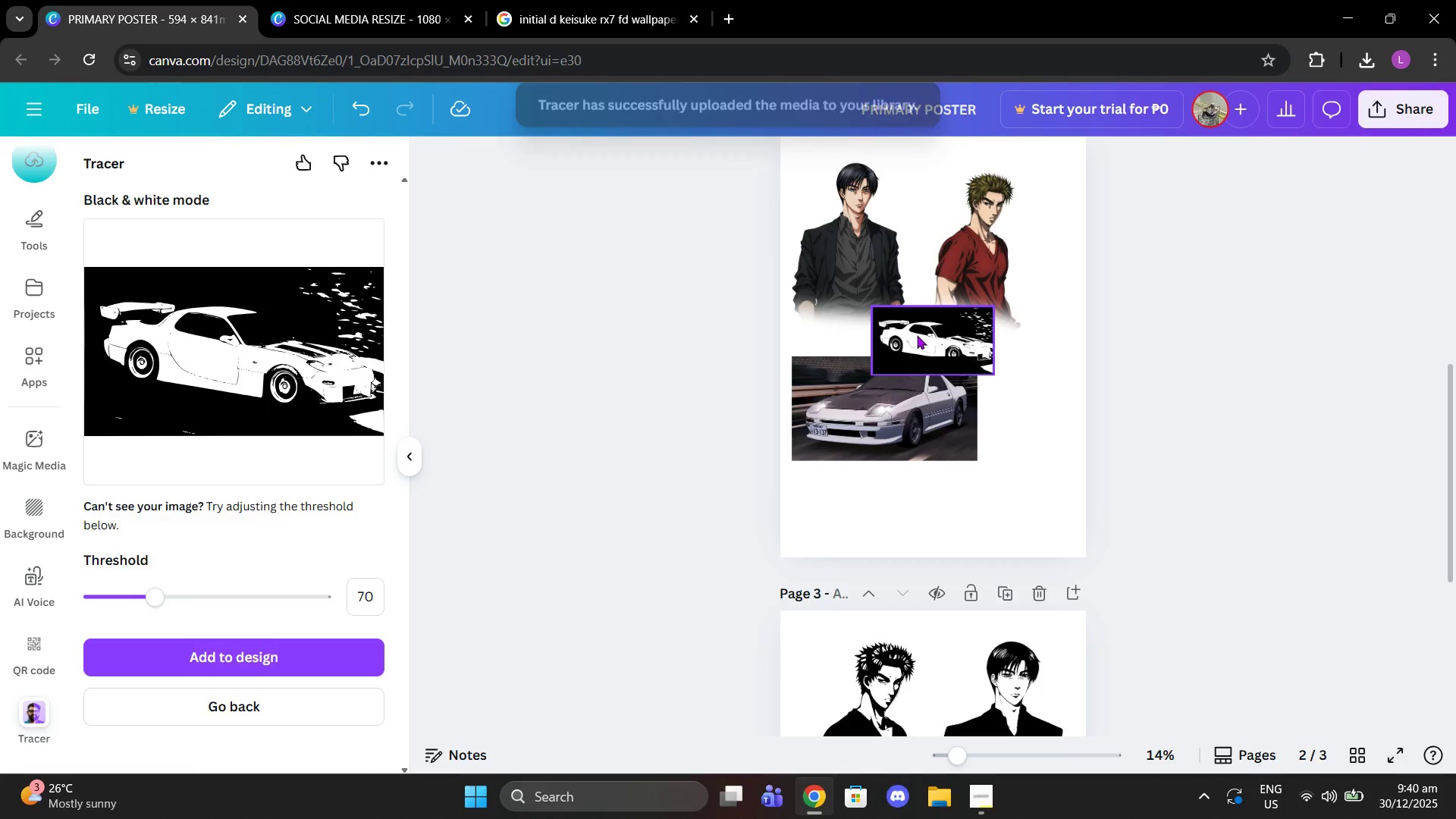 
left_click_drag(start_coordinate=[917, 335], to_coordinate=[838, 572])
 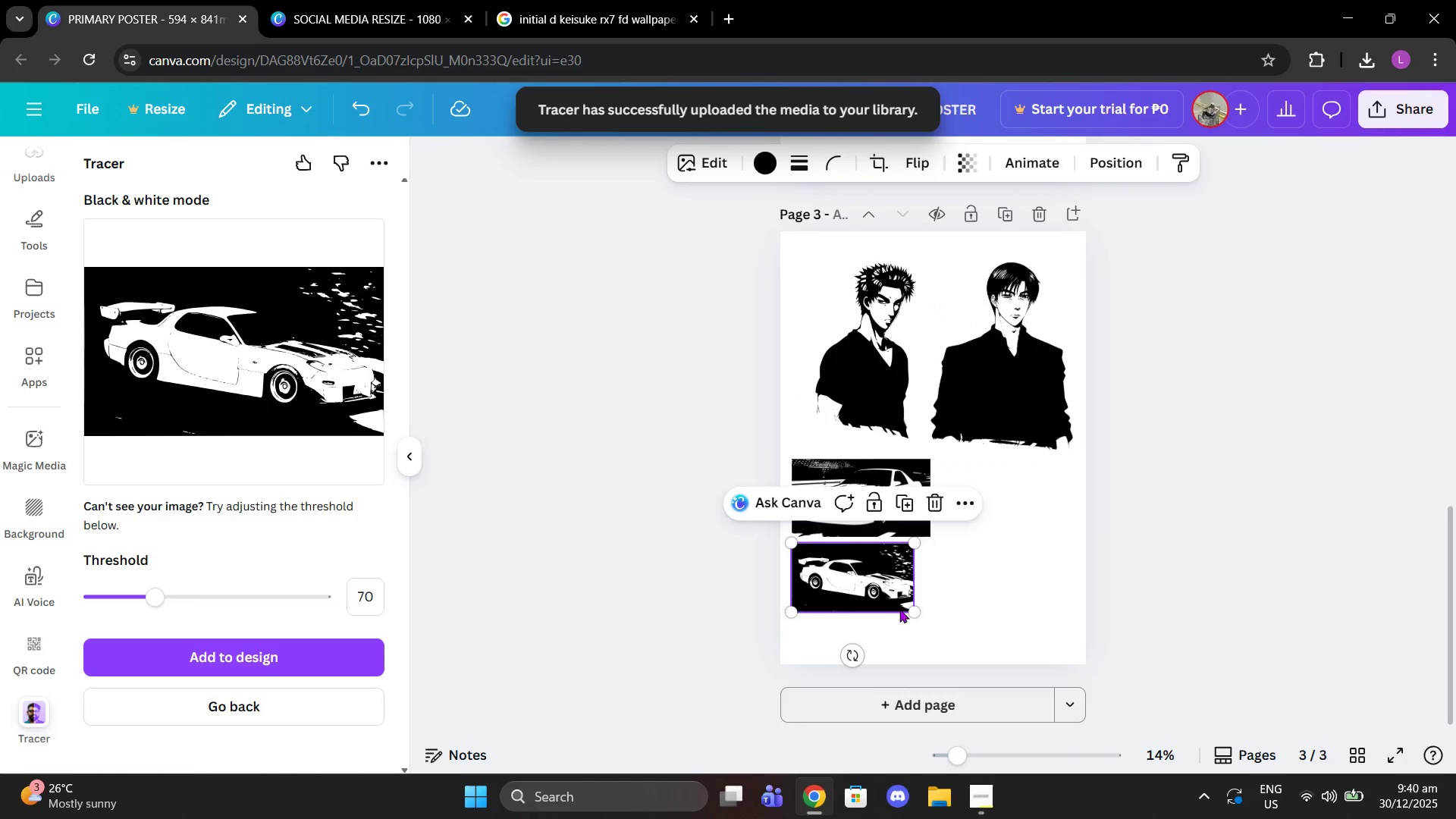 
scroll: coordinate [958, 514], scroll_direction: down, amount: 4.0
 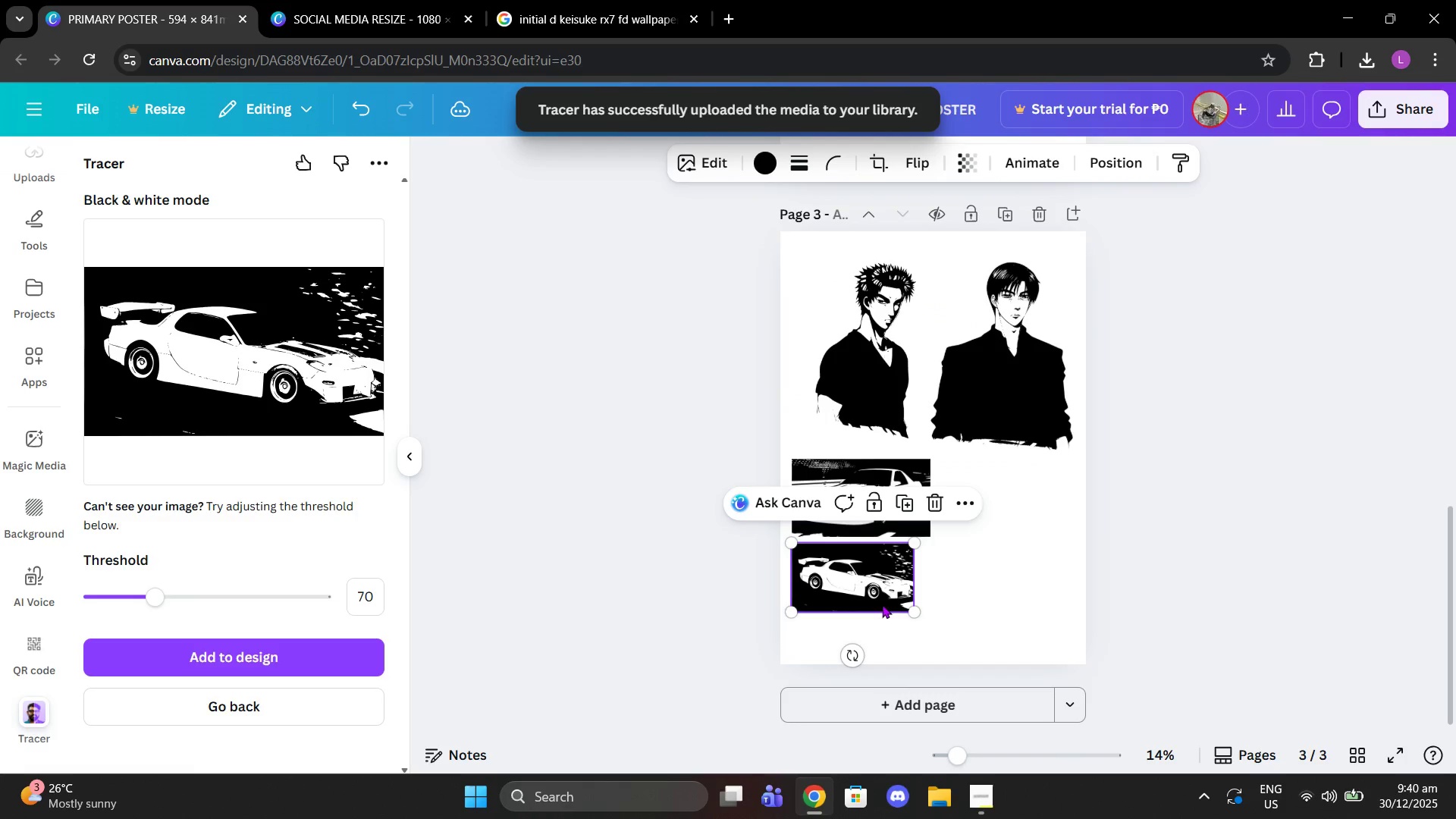 
left_click_drag(start_coordinate=[912, 613], to_coordinate=[922, 626])
 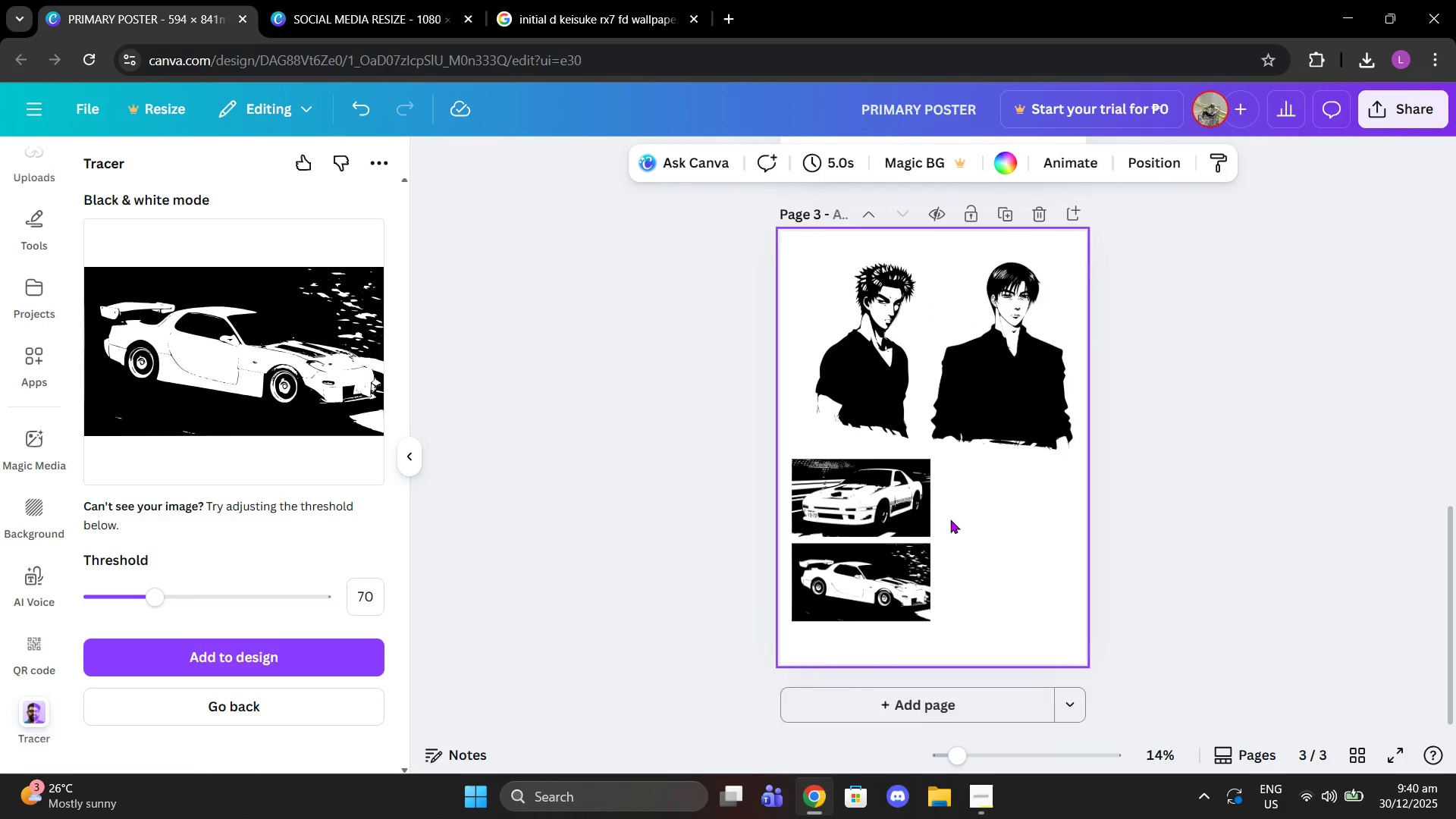 
scroll: coordinate [979, 526], scroll_direction: up, amount: 7.0
 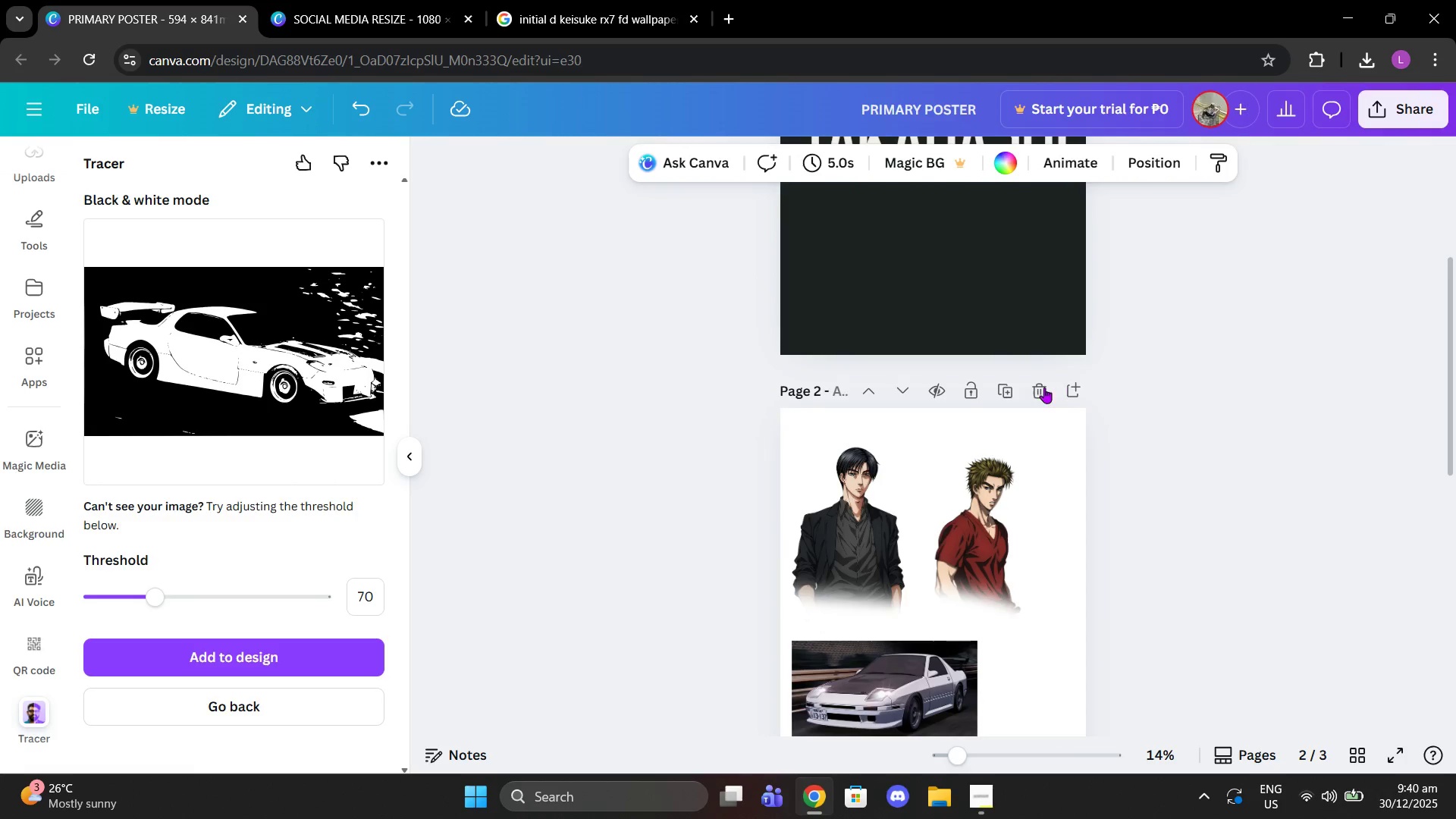 
left_click([1043, 388])
 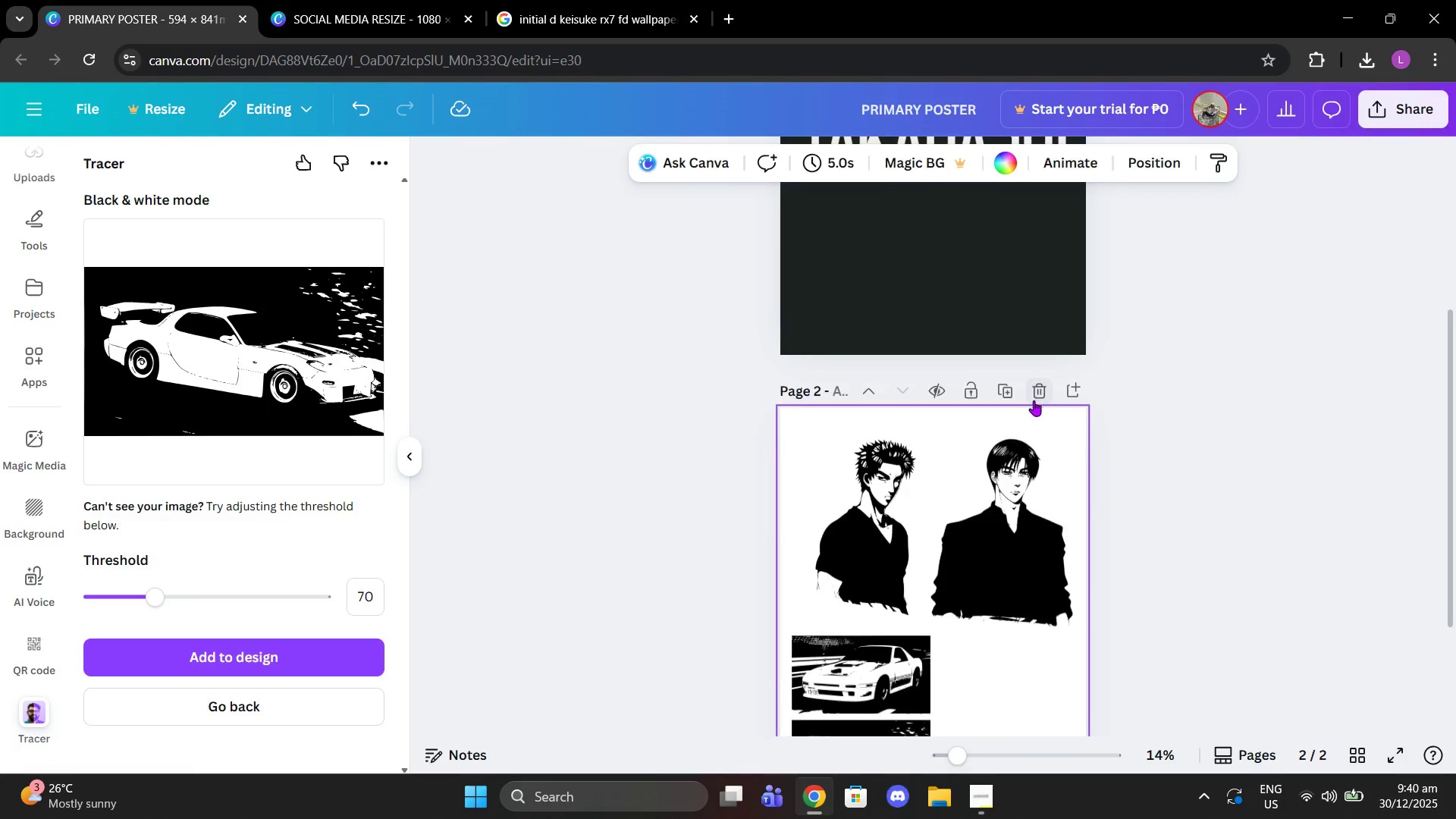 
scroll: coordinate [1034, 400], scroll_direction: up, amount: 4.0
 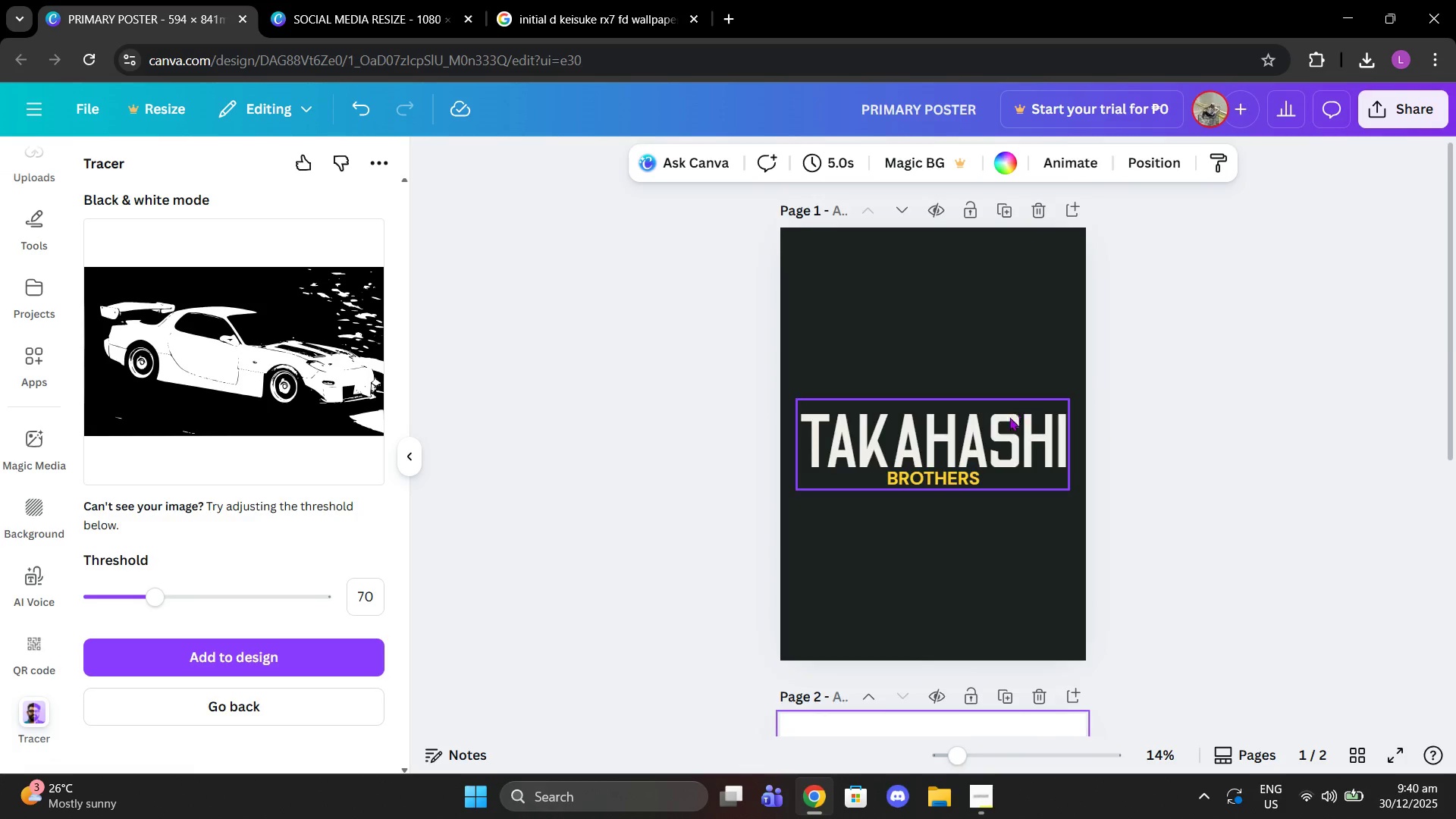 
left_click([904, 423])
 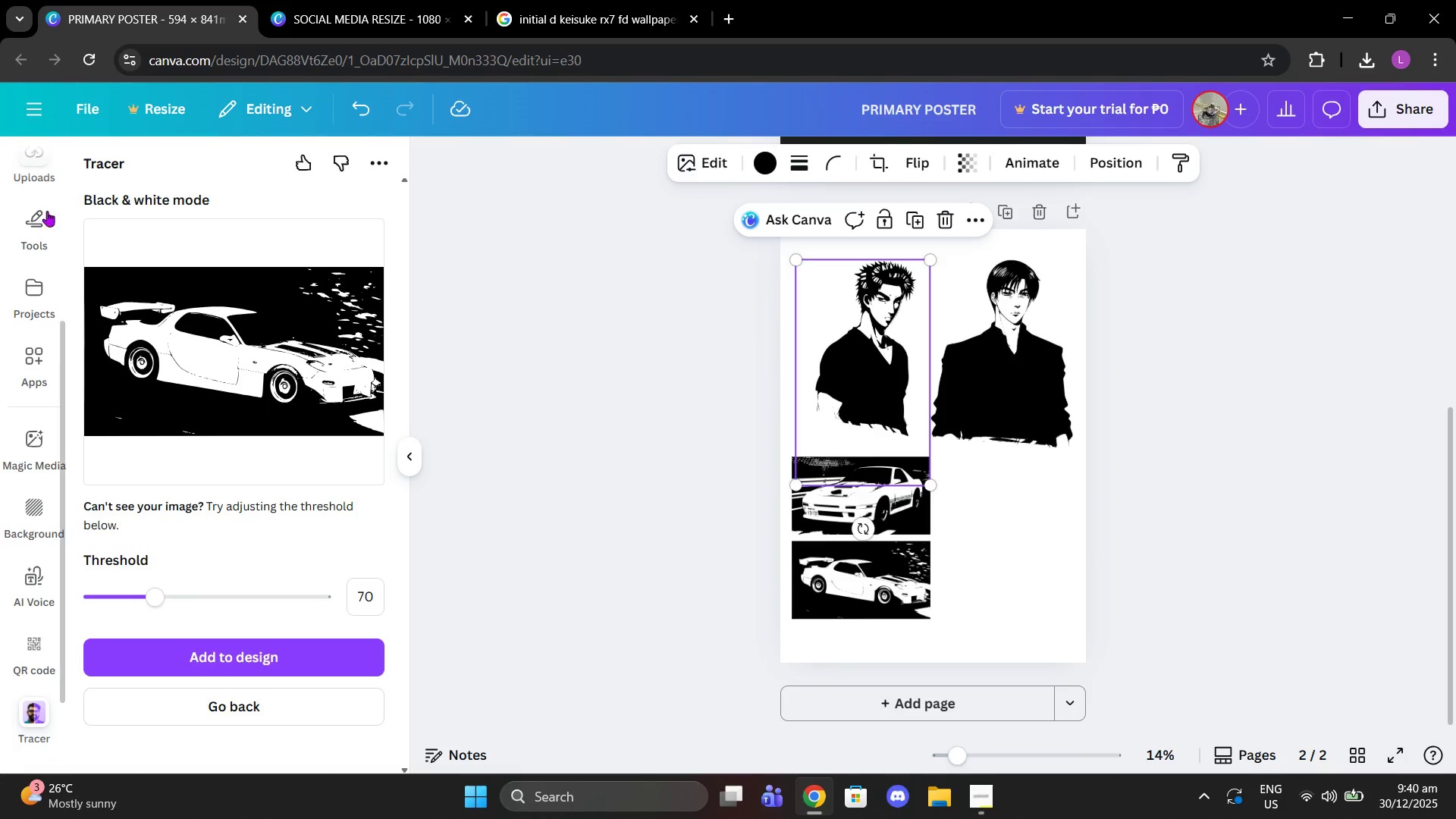 
scroll: coordinate [1005, 418], scroll_direction: down, amount: 4.0
 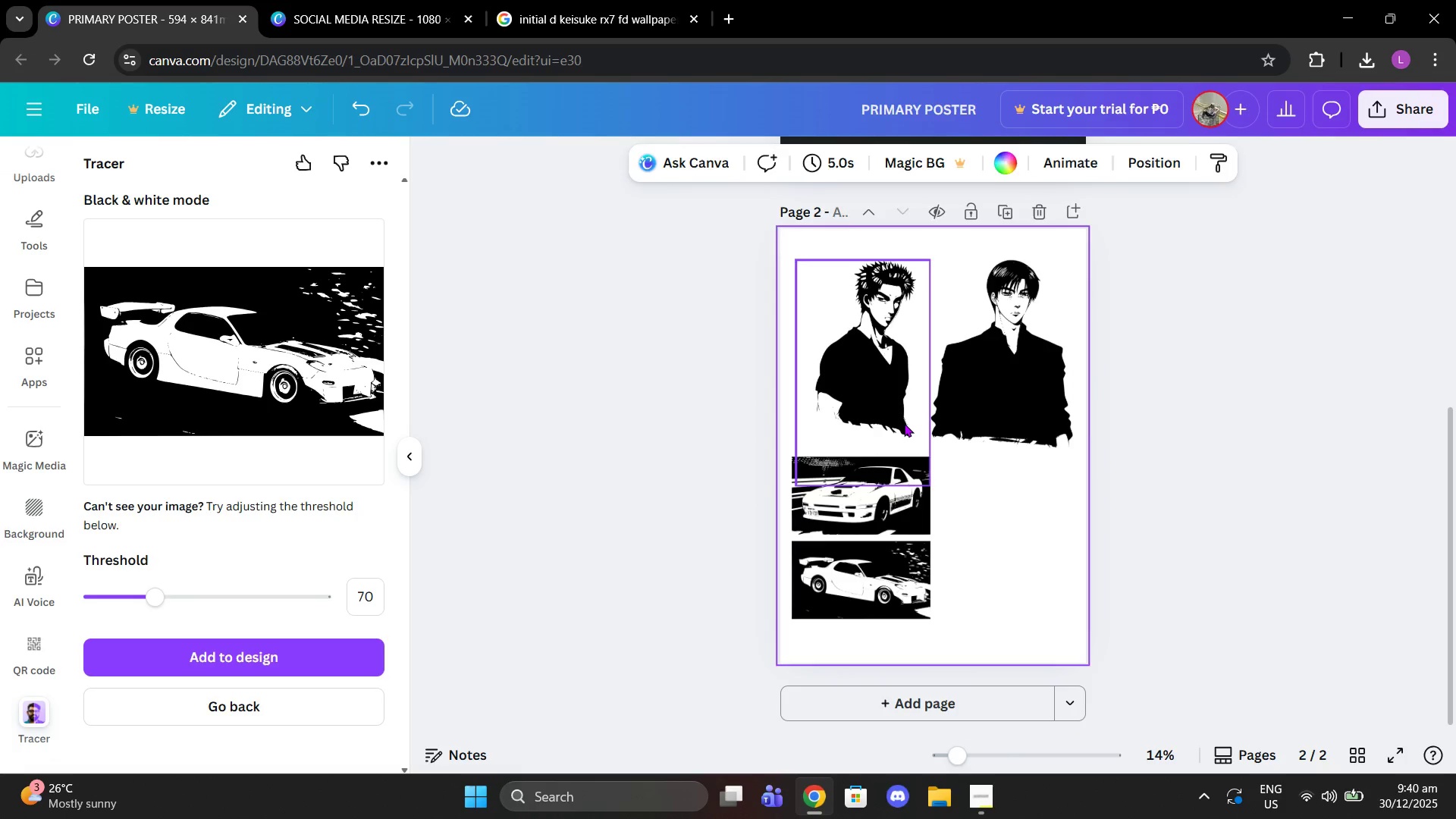 
scroll: coordinate [14, 264], scroll_direction: up, amount: 4.0
 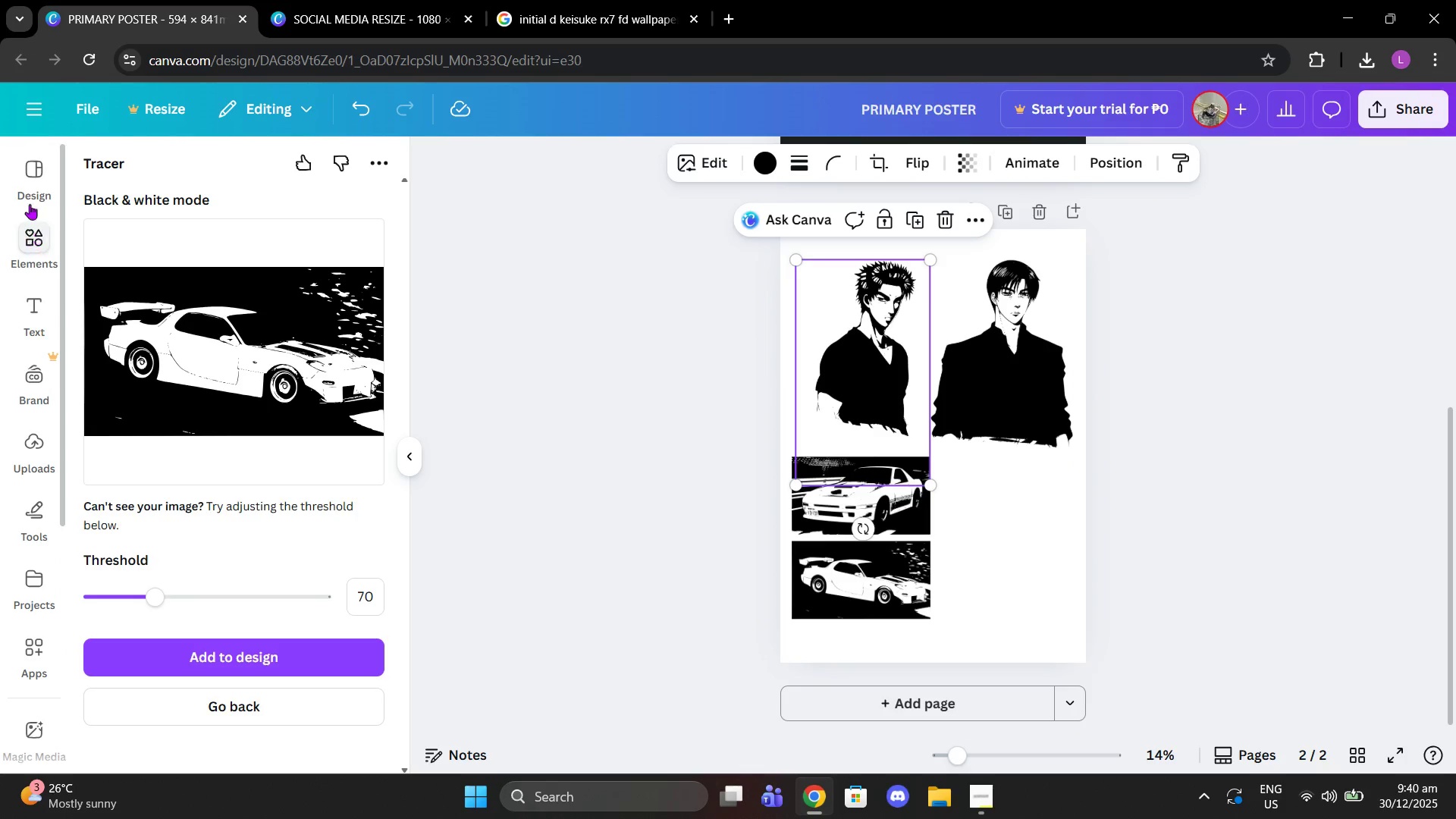 
left_click([28, 188])
 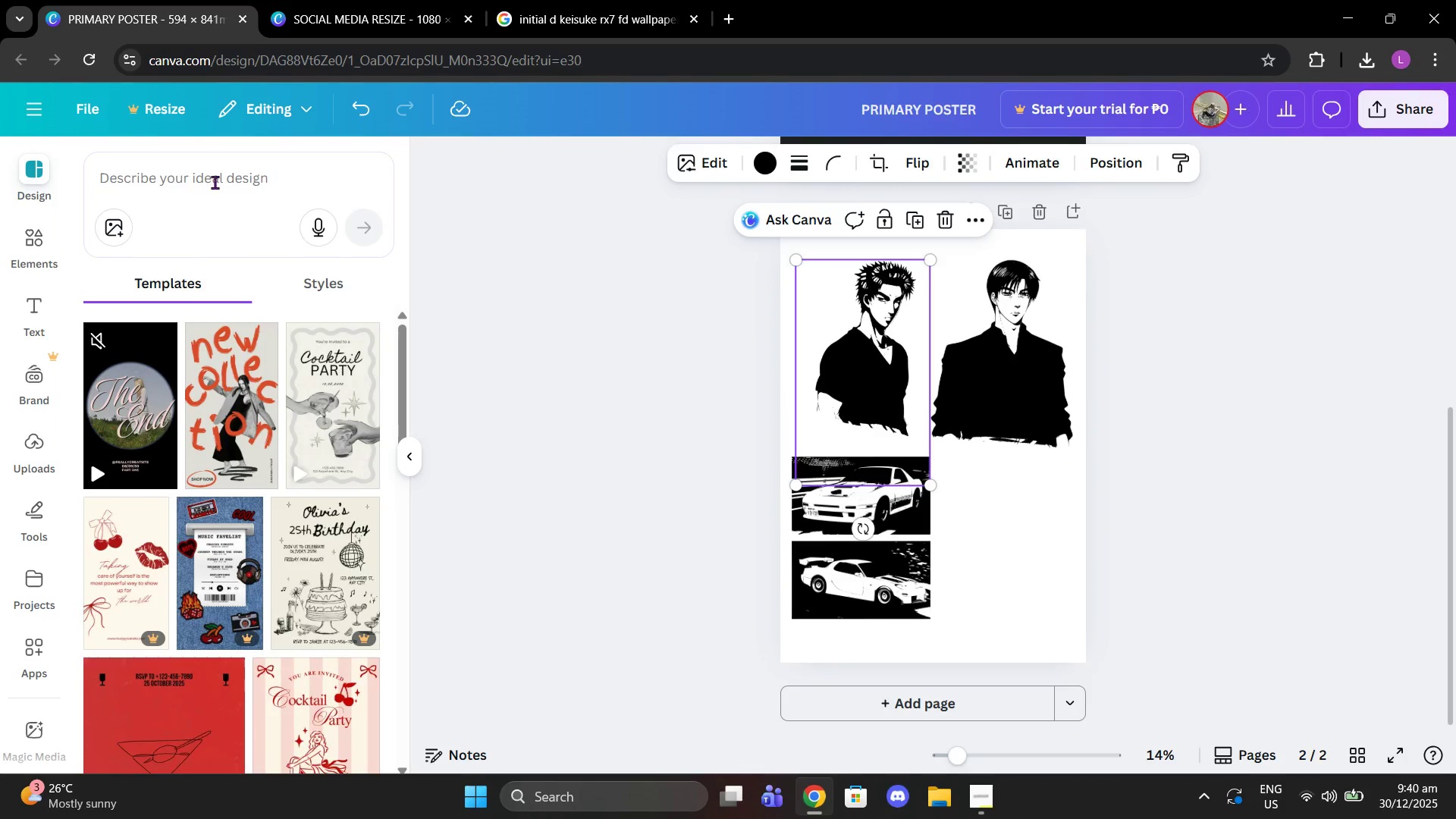 
left_click([221, 184])
 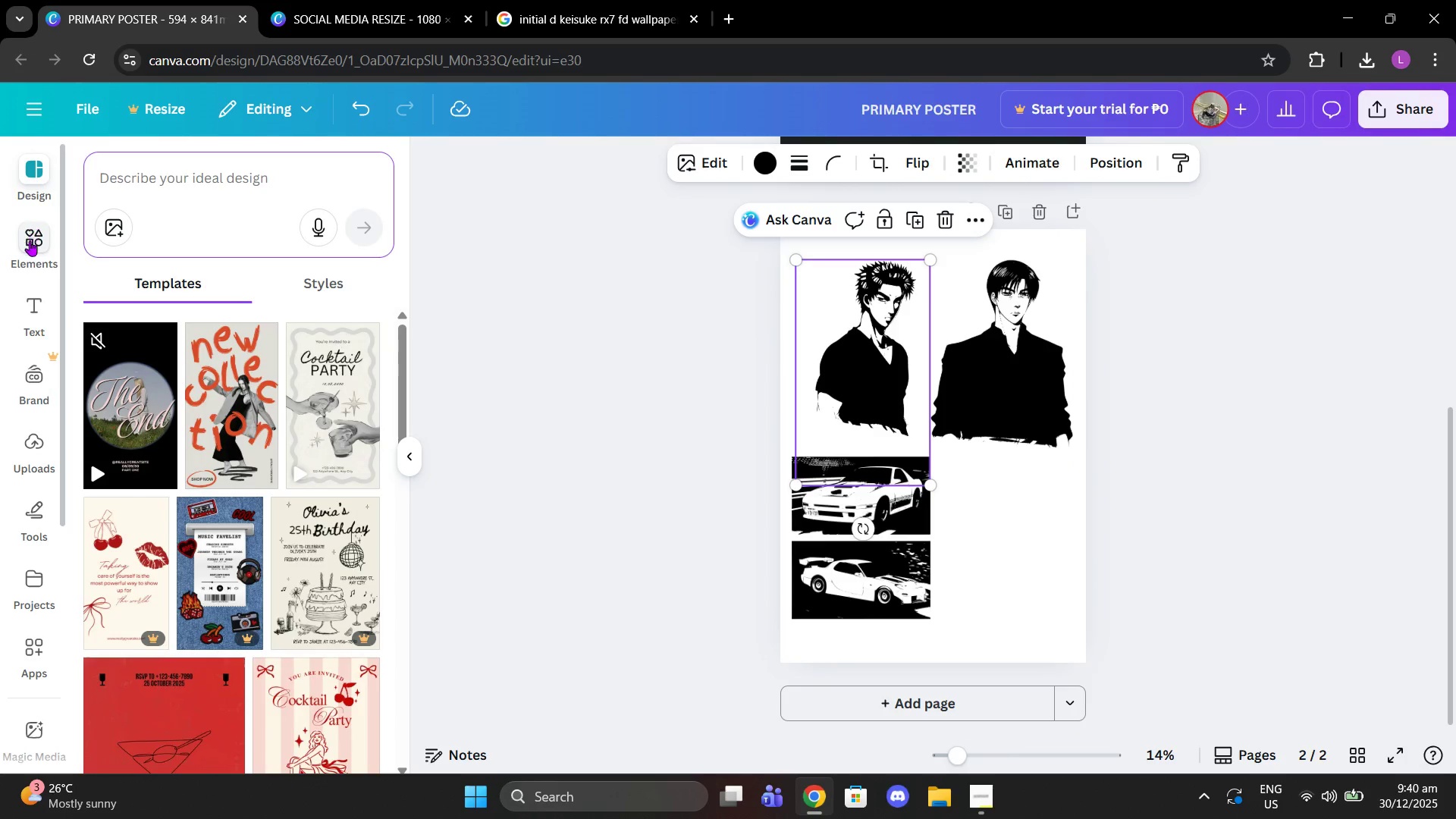 
left_click([30, 240])
 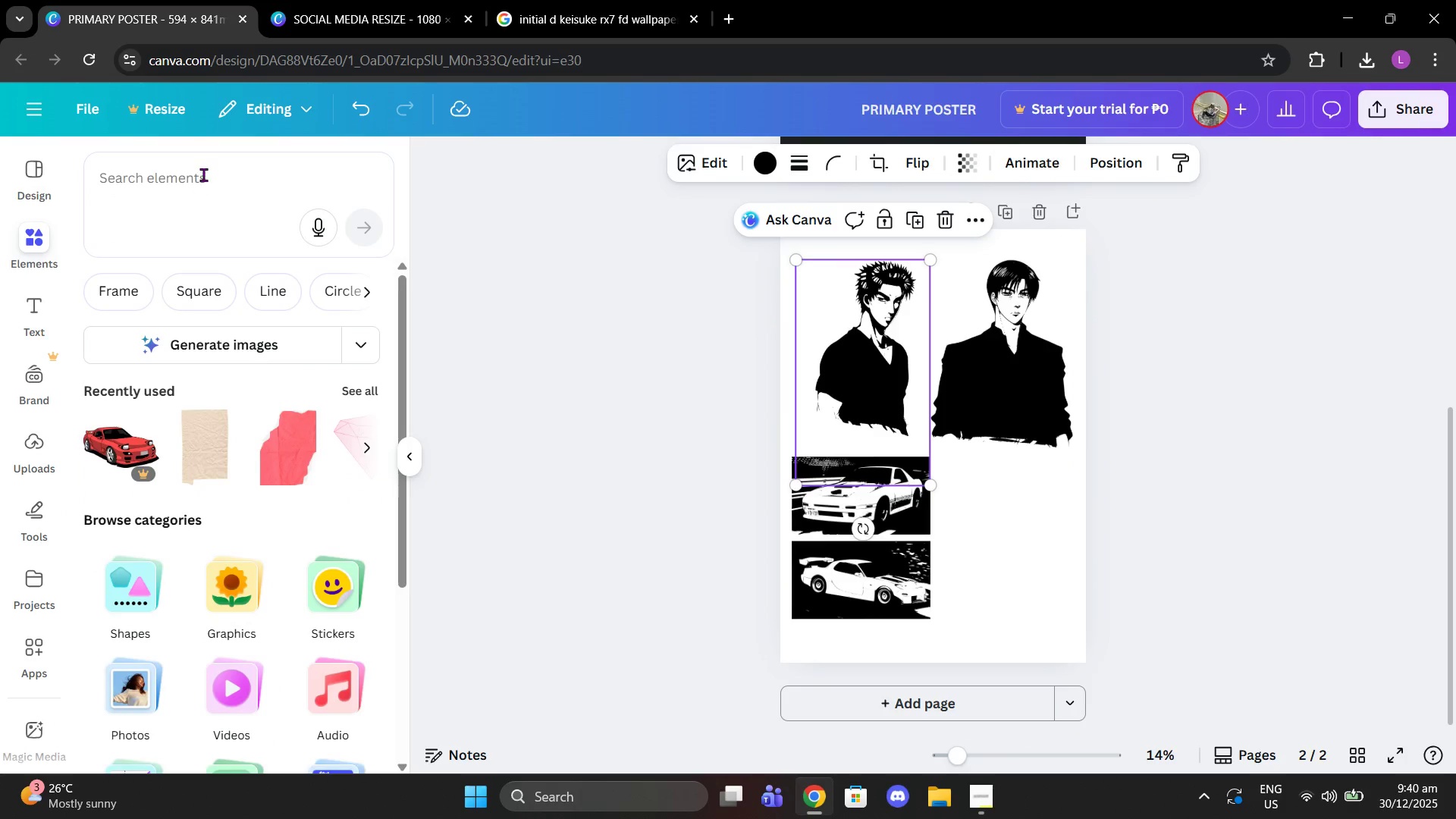 
left_click([203, 174])
 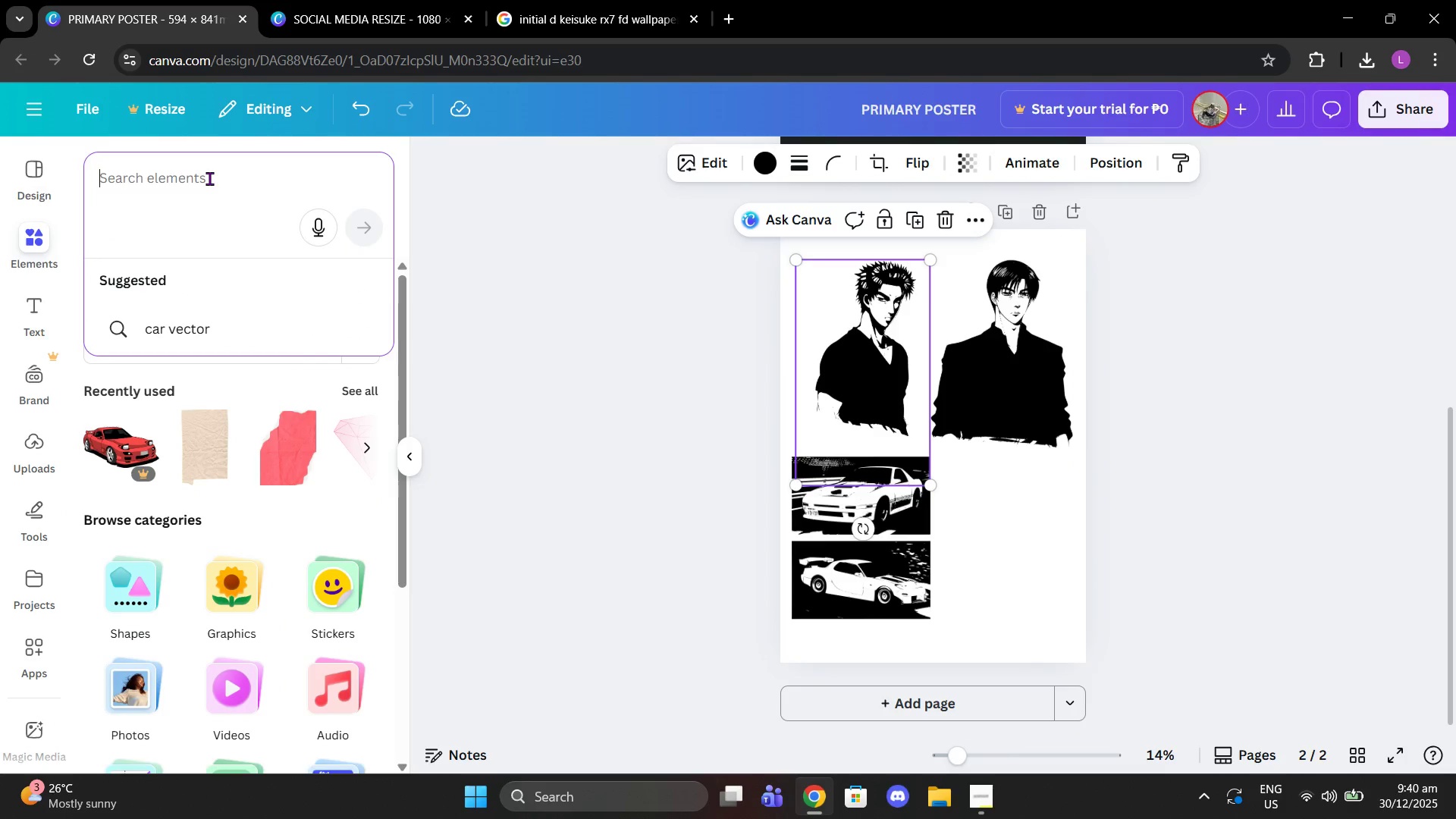 
type(square)
 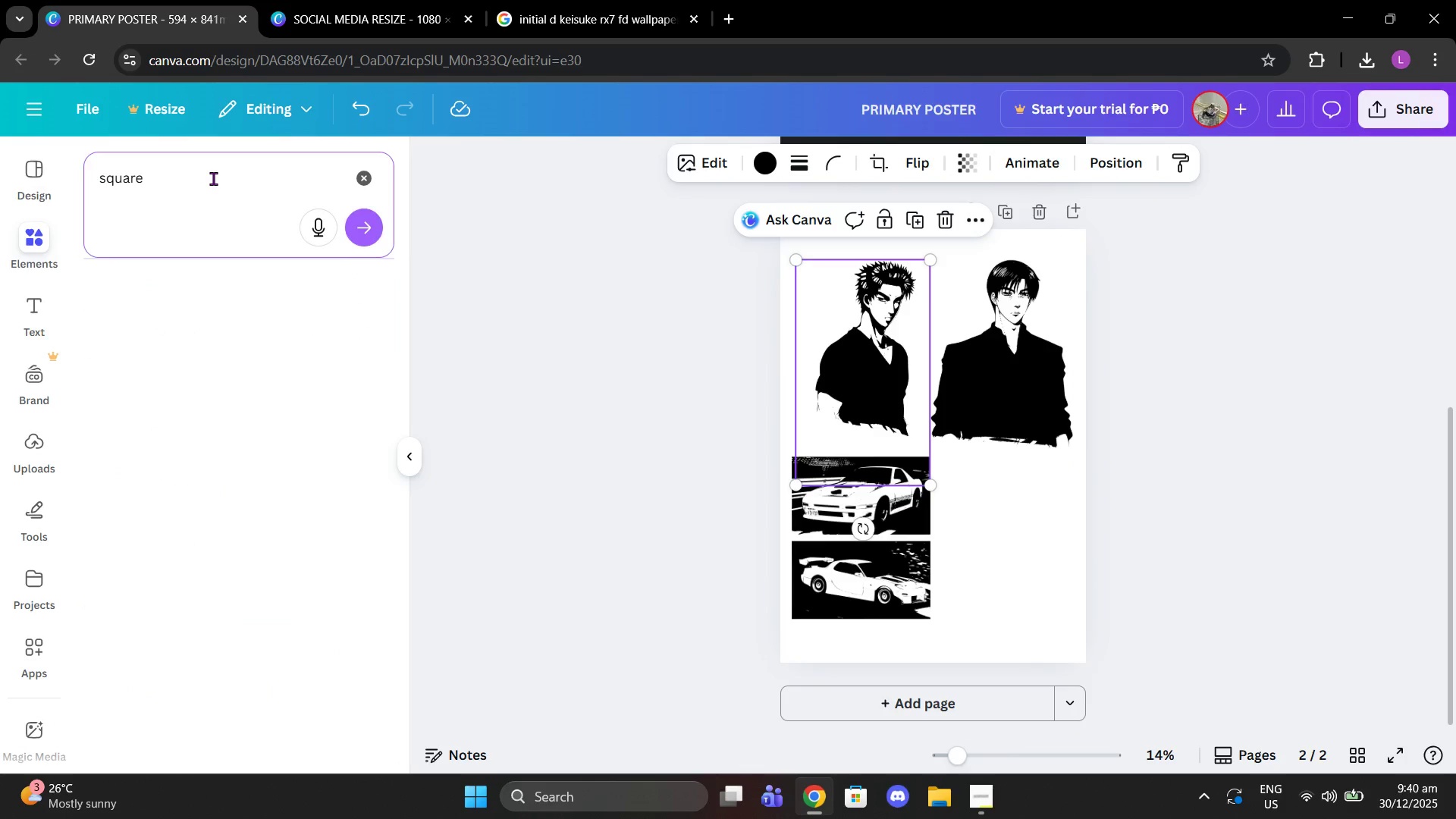 
key(Enter)
 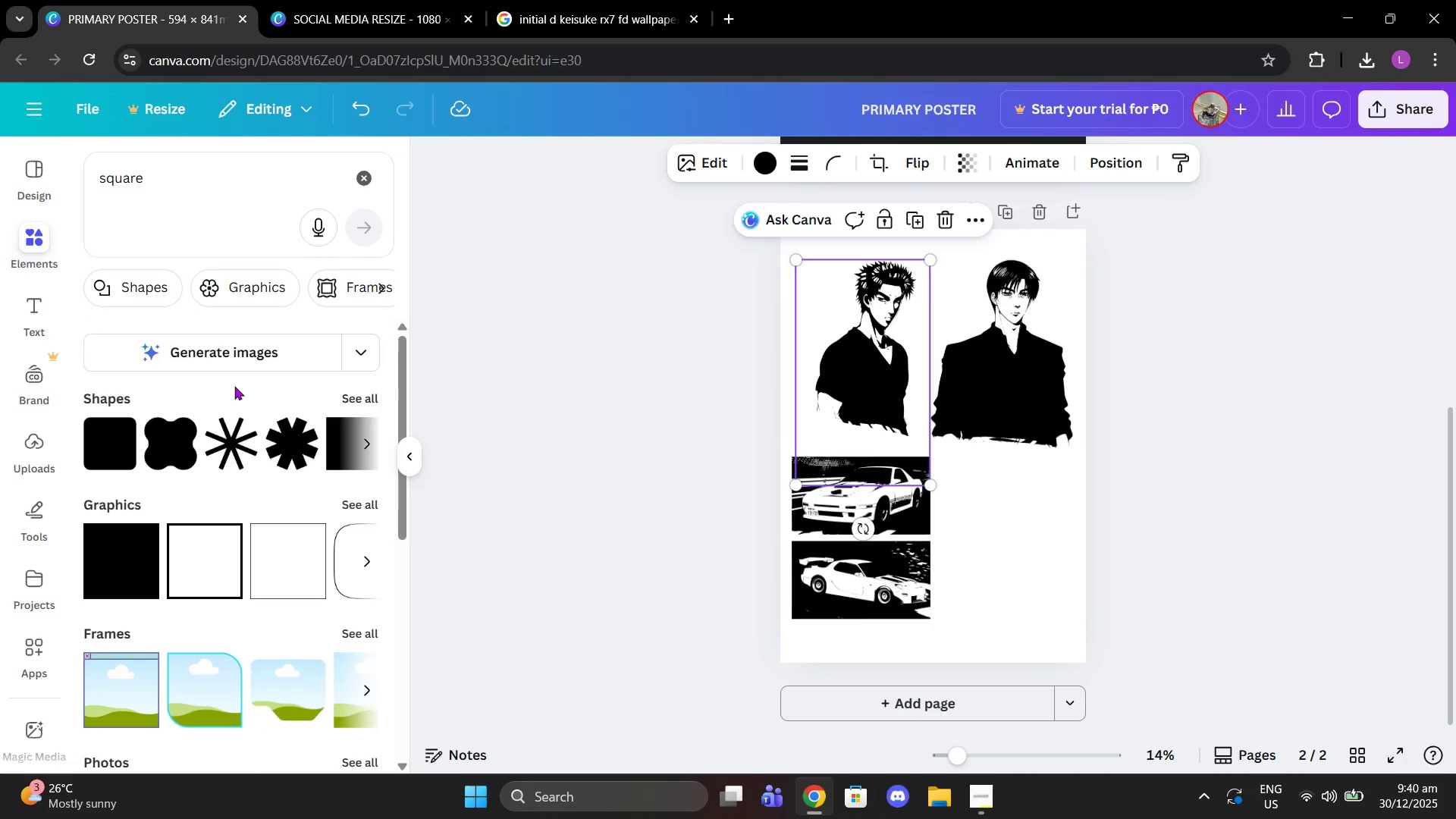 
left_click([337, 446])
 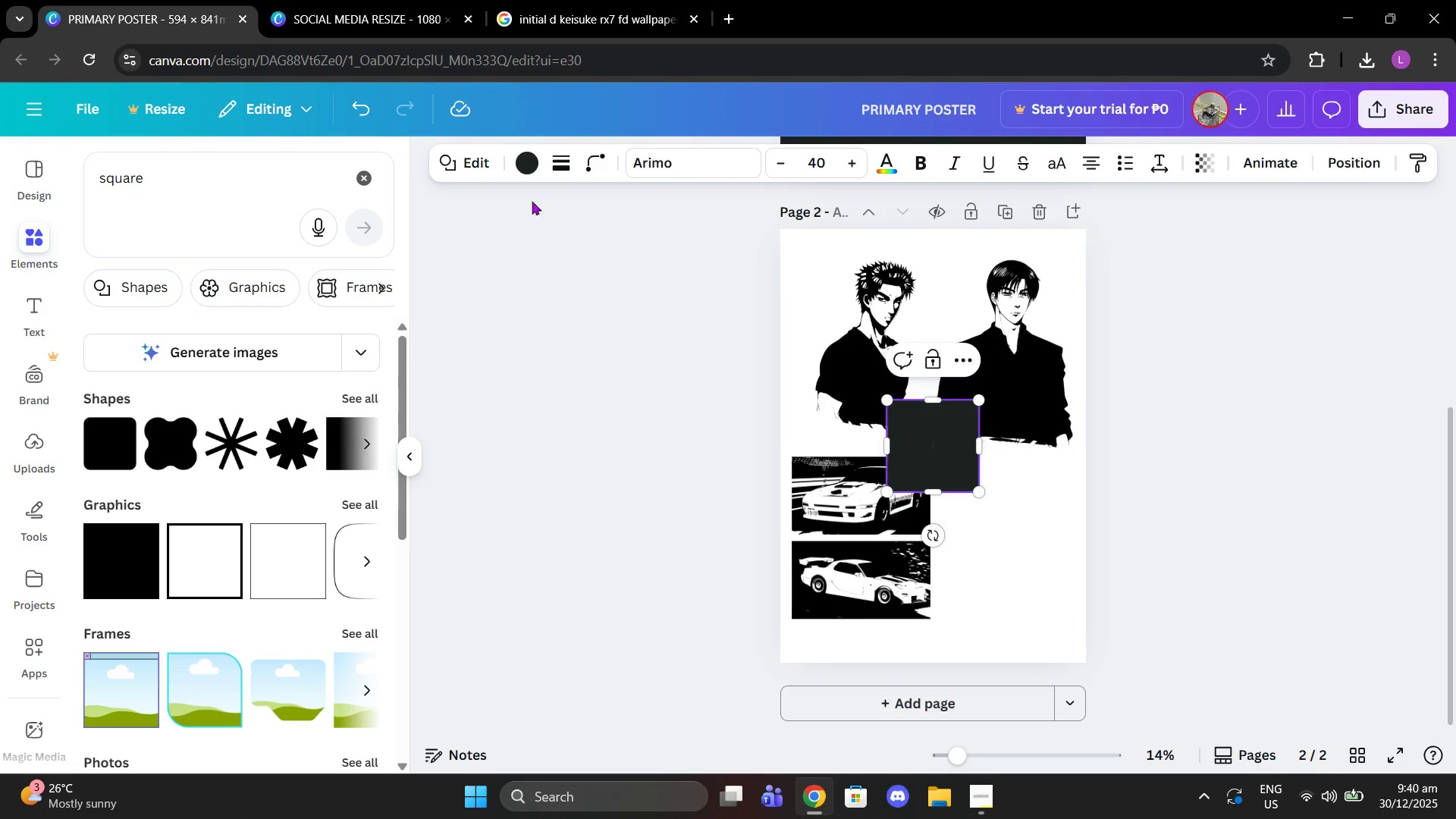 
left_click([526, 170])
 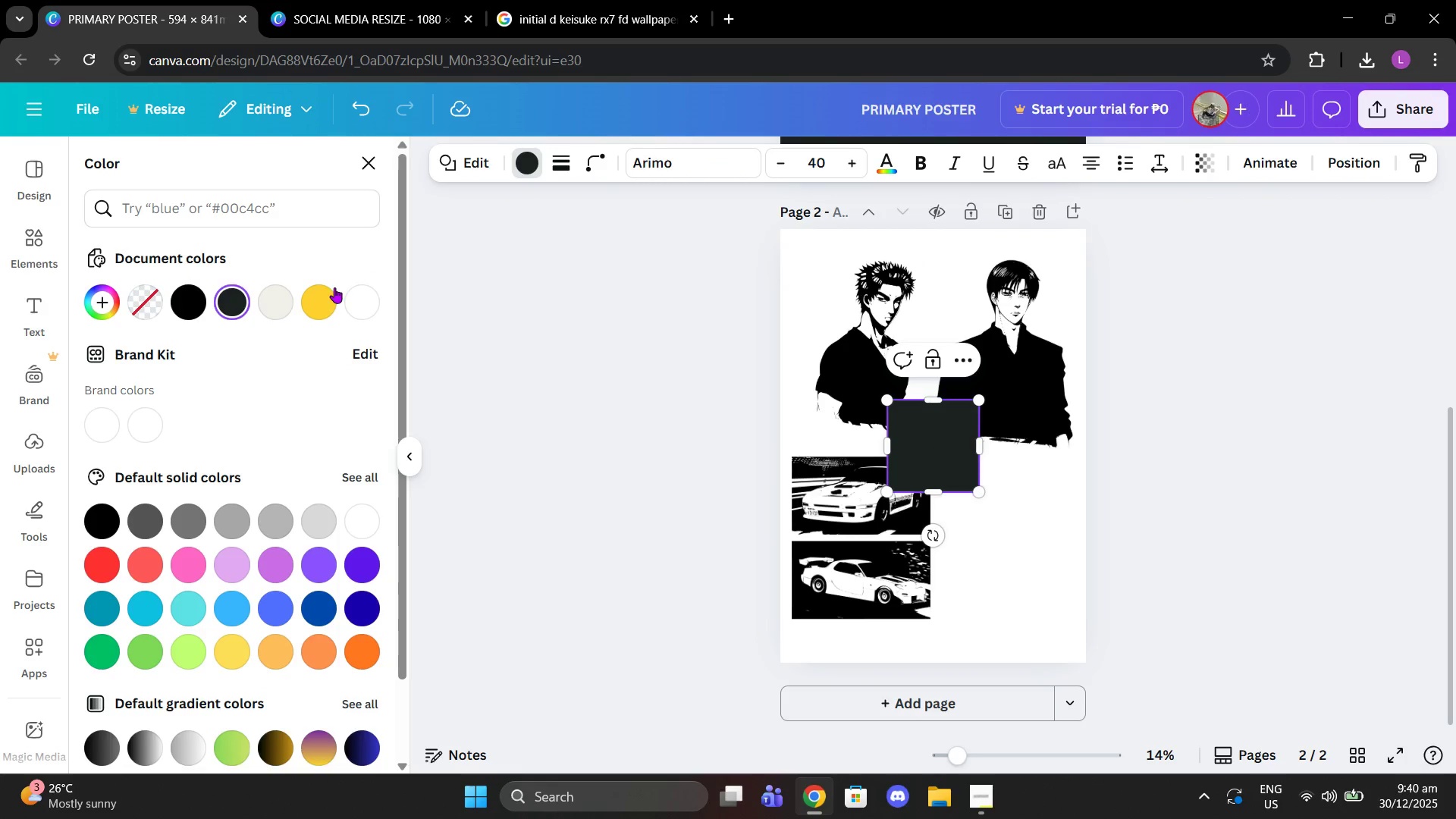 
left_click([306, 300])
 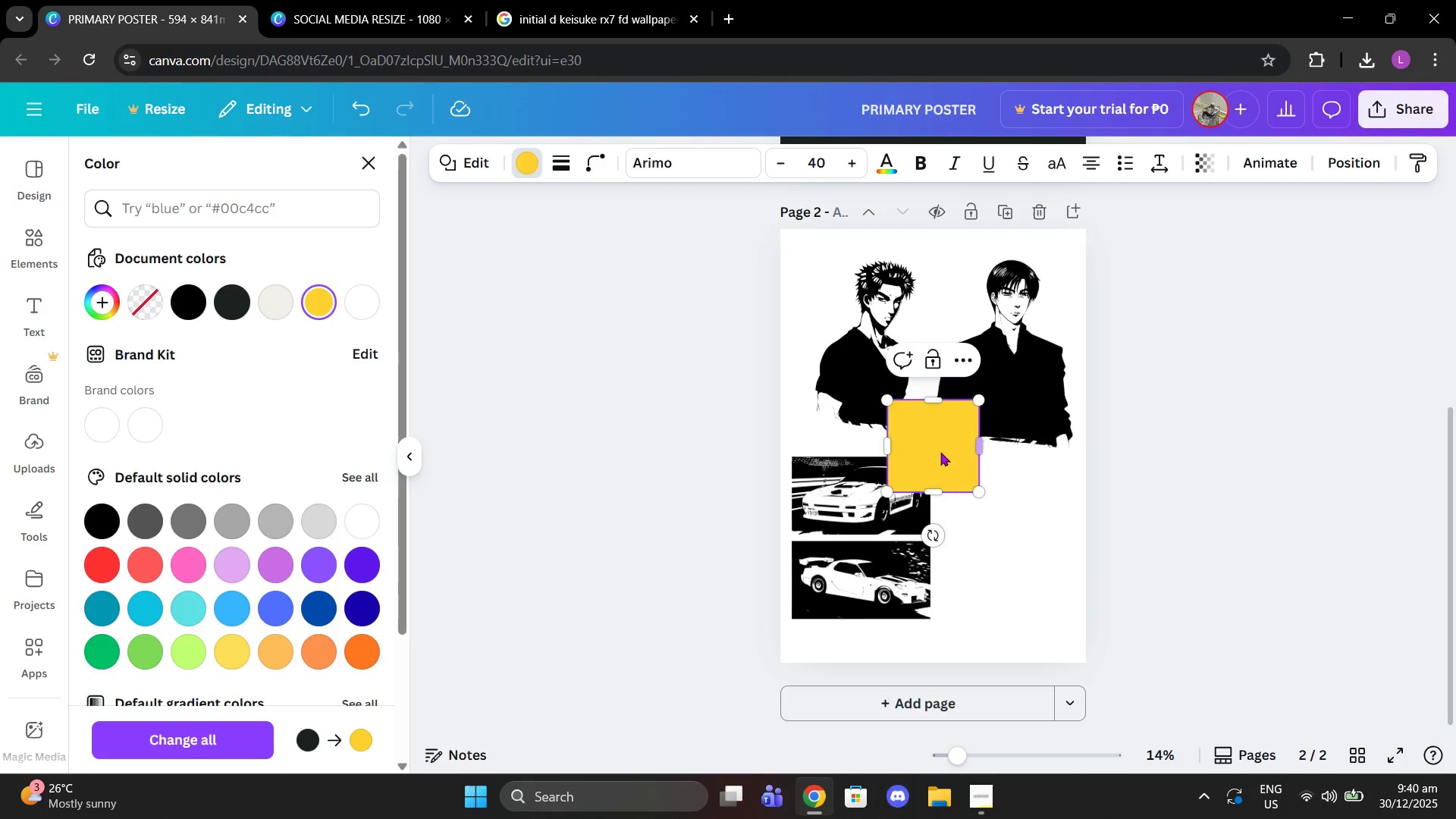 
left_click_drag(start_coordinate=[933, 453], to_coordinate=[862, 334])
 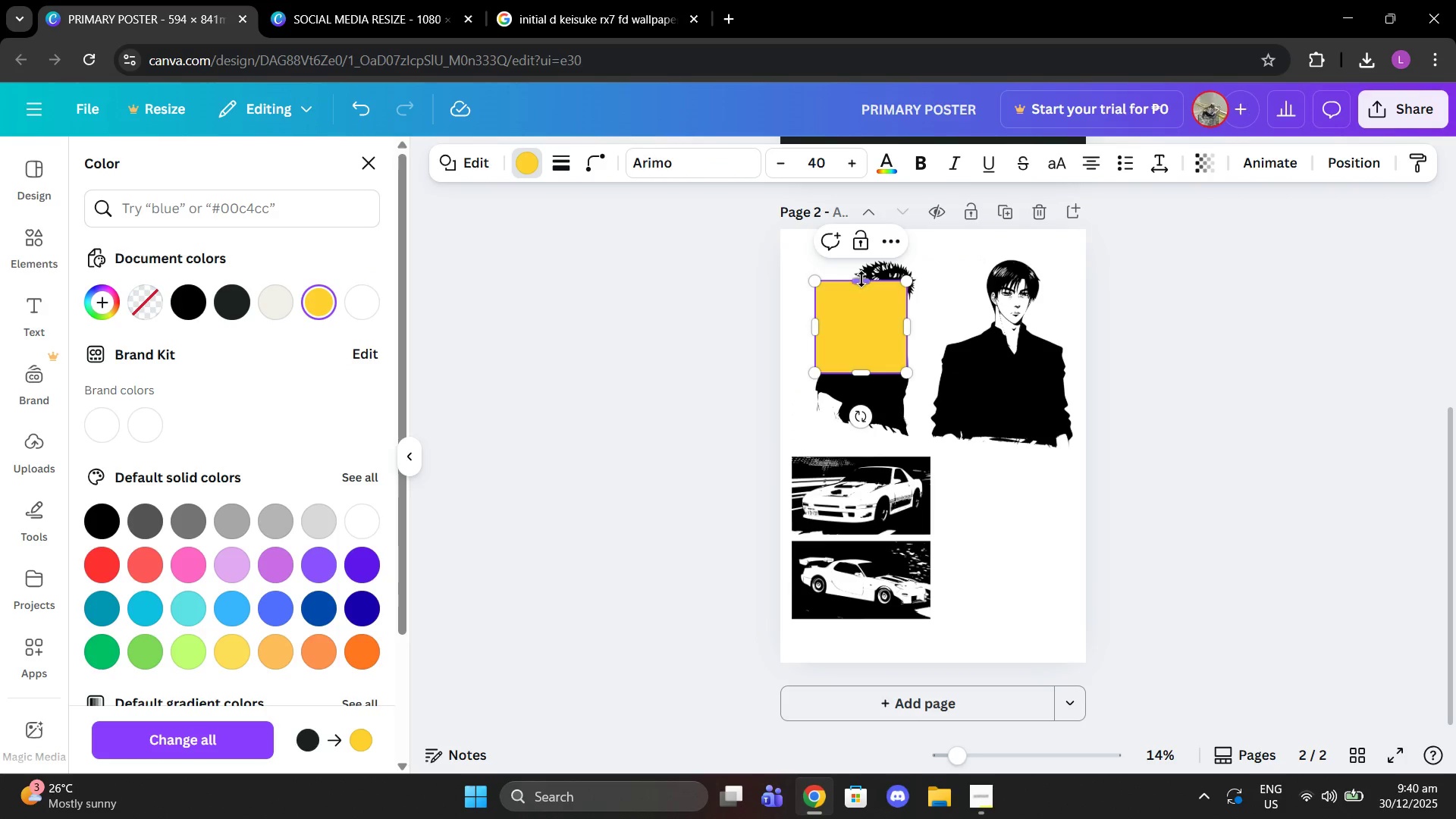 
left_click_drag(start_coordinate=[861, 279], to_coordinate=[867, 259])
 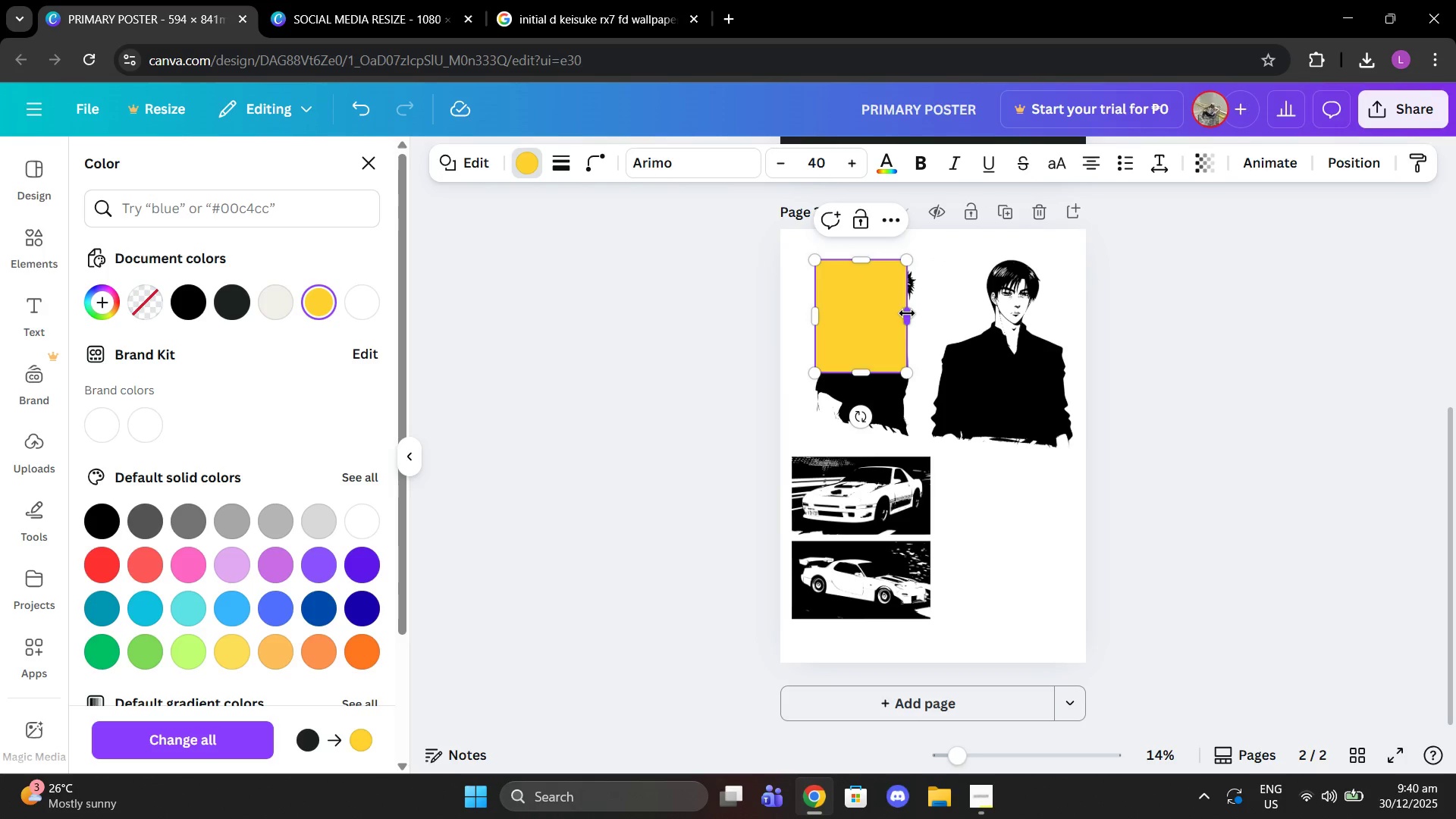 
left_click_drag(start_coordinate=[907, 313], to_coordinate=[928, 313])
 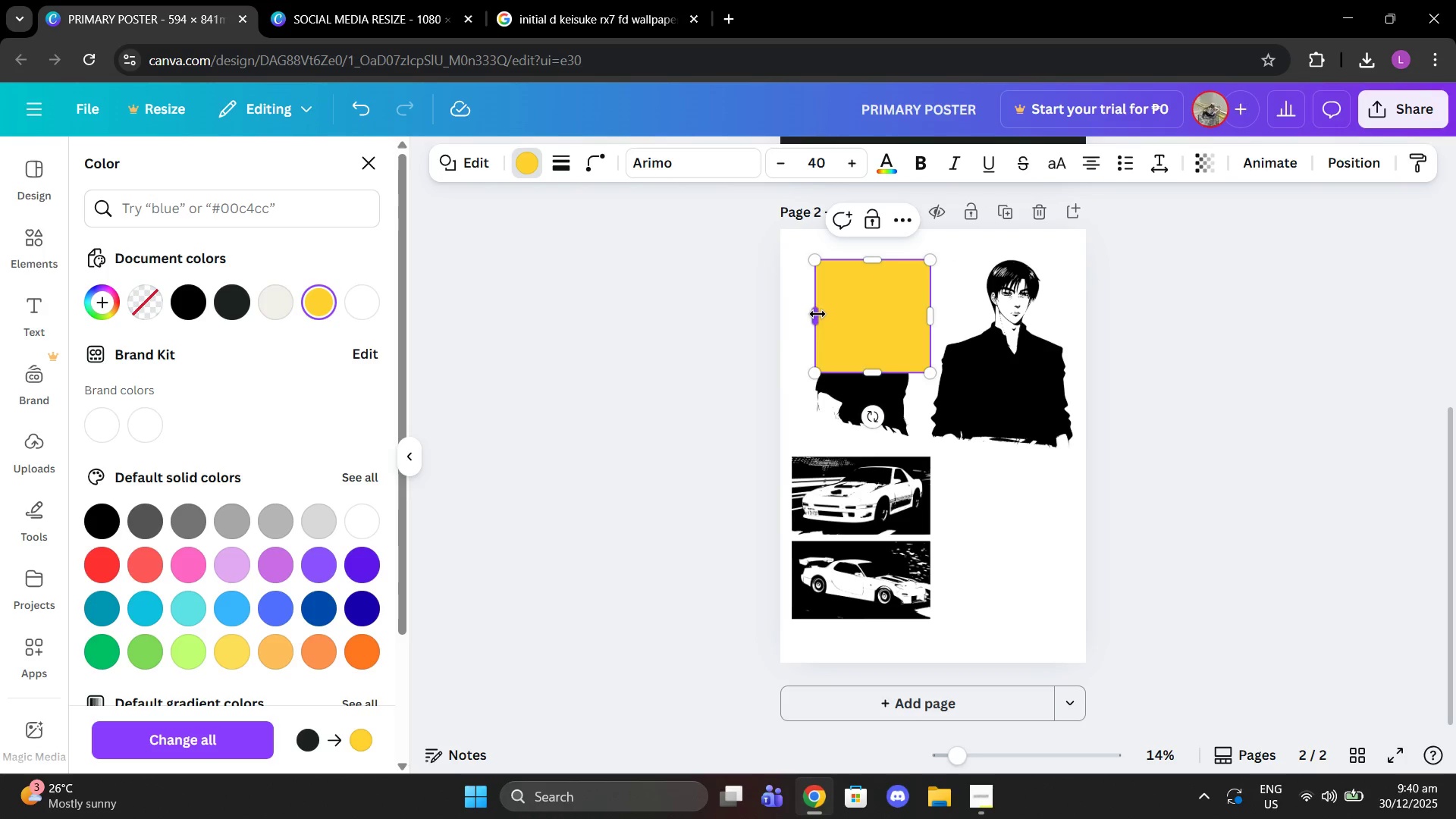 
left_click_drag(start_coordinate=[817, 314], to_coordinate=[810, 310])
 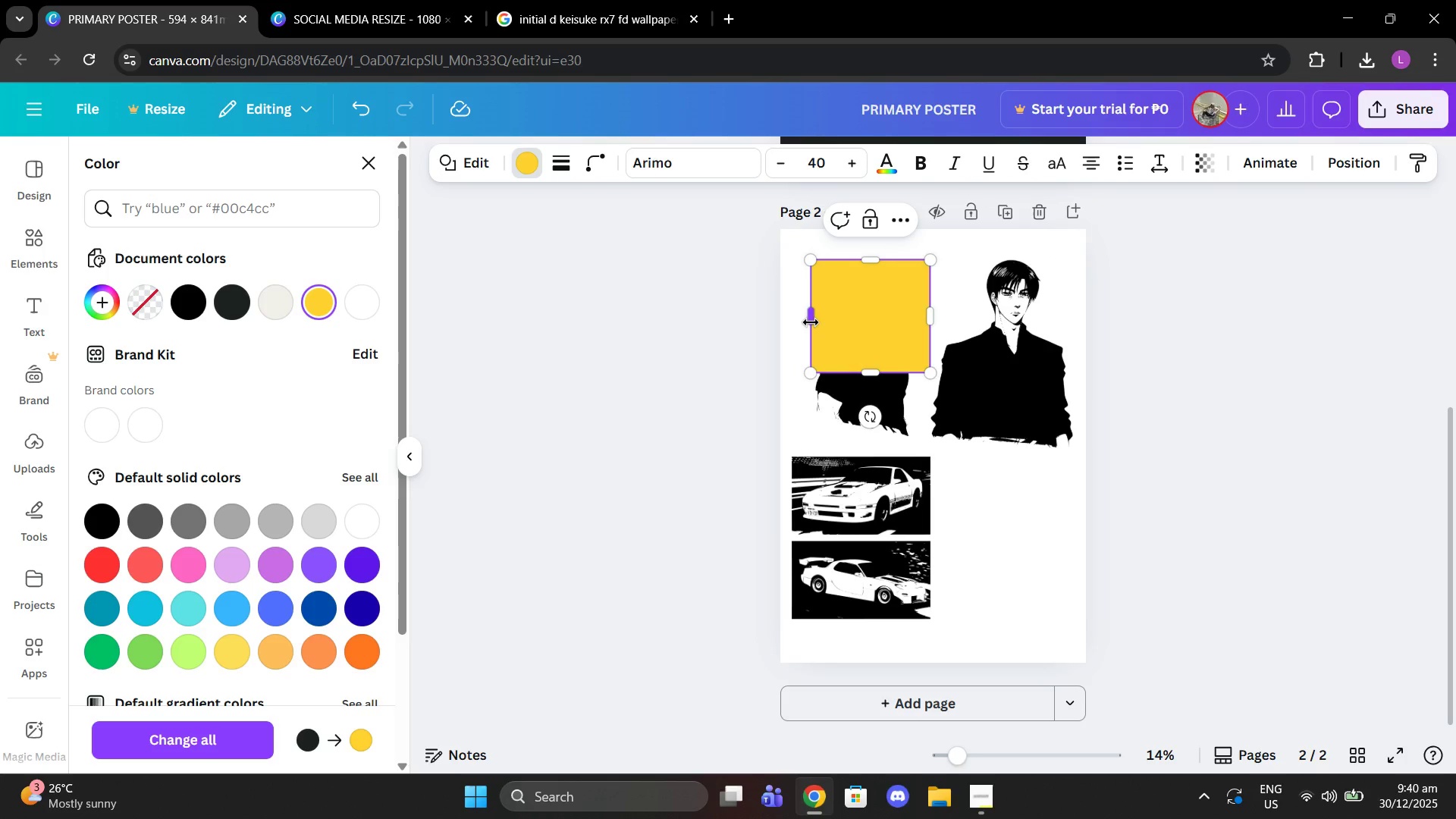 
left_click_drag(start_coordinate=[811, 322], to_coordinate=[799, 322])
 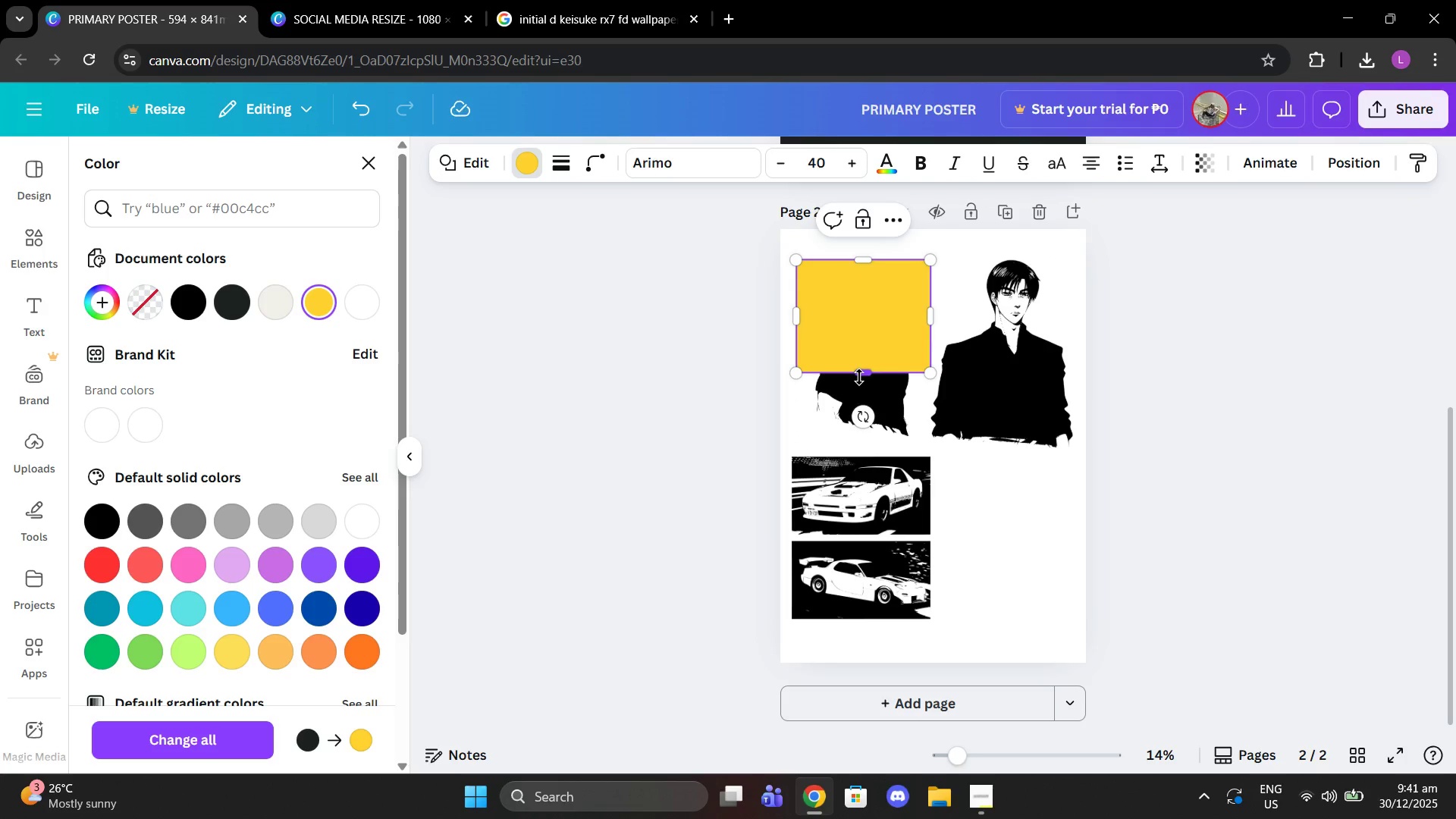 
left_click_drag(start_coordinate=[859, 377], to_coordinate=[868, 434])
 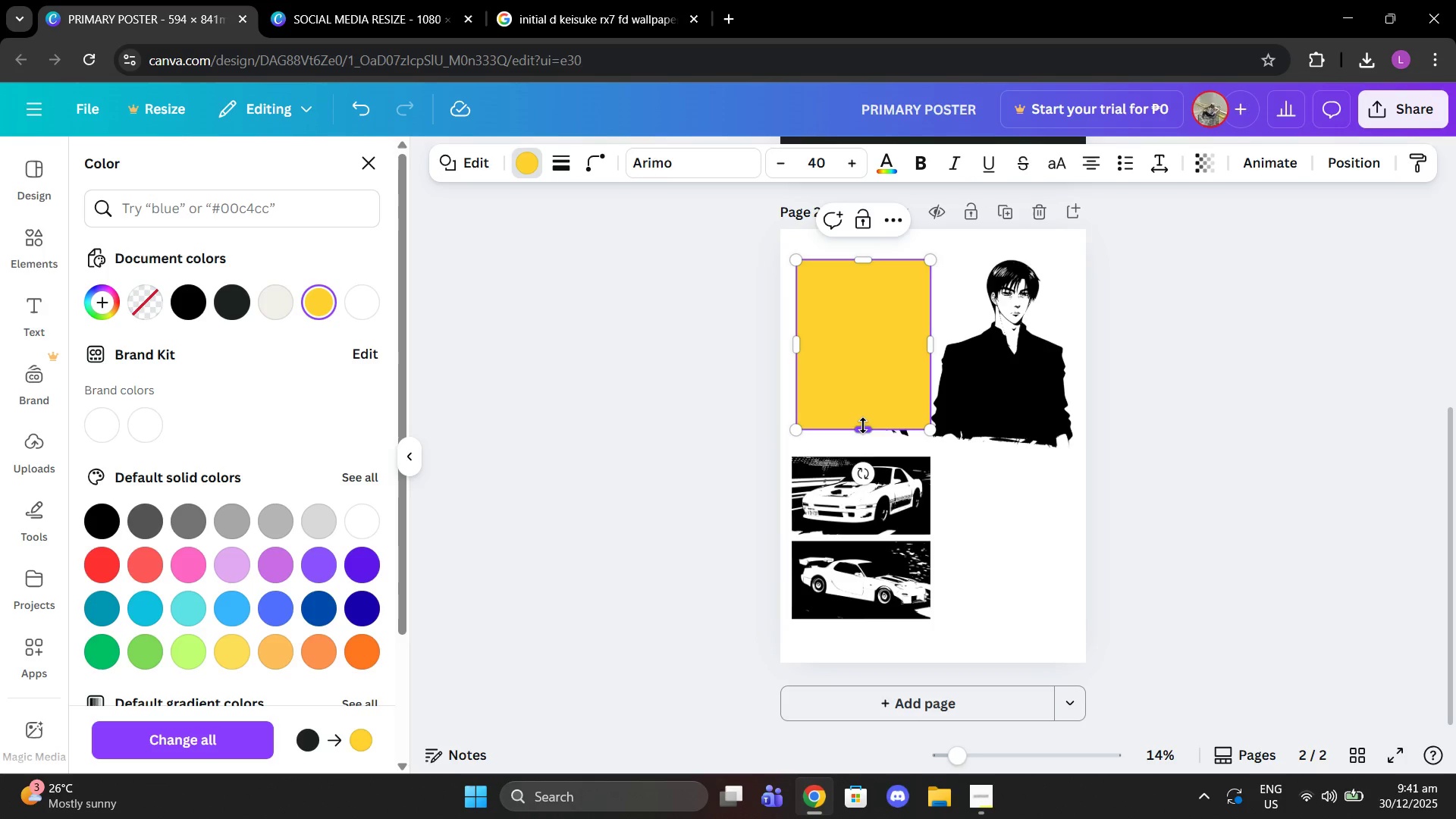 
left_click_drag(start_coordinate=[863, 425], to_coordinate=[861, 490])
 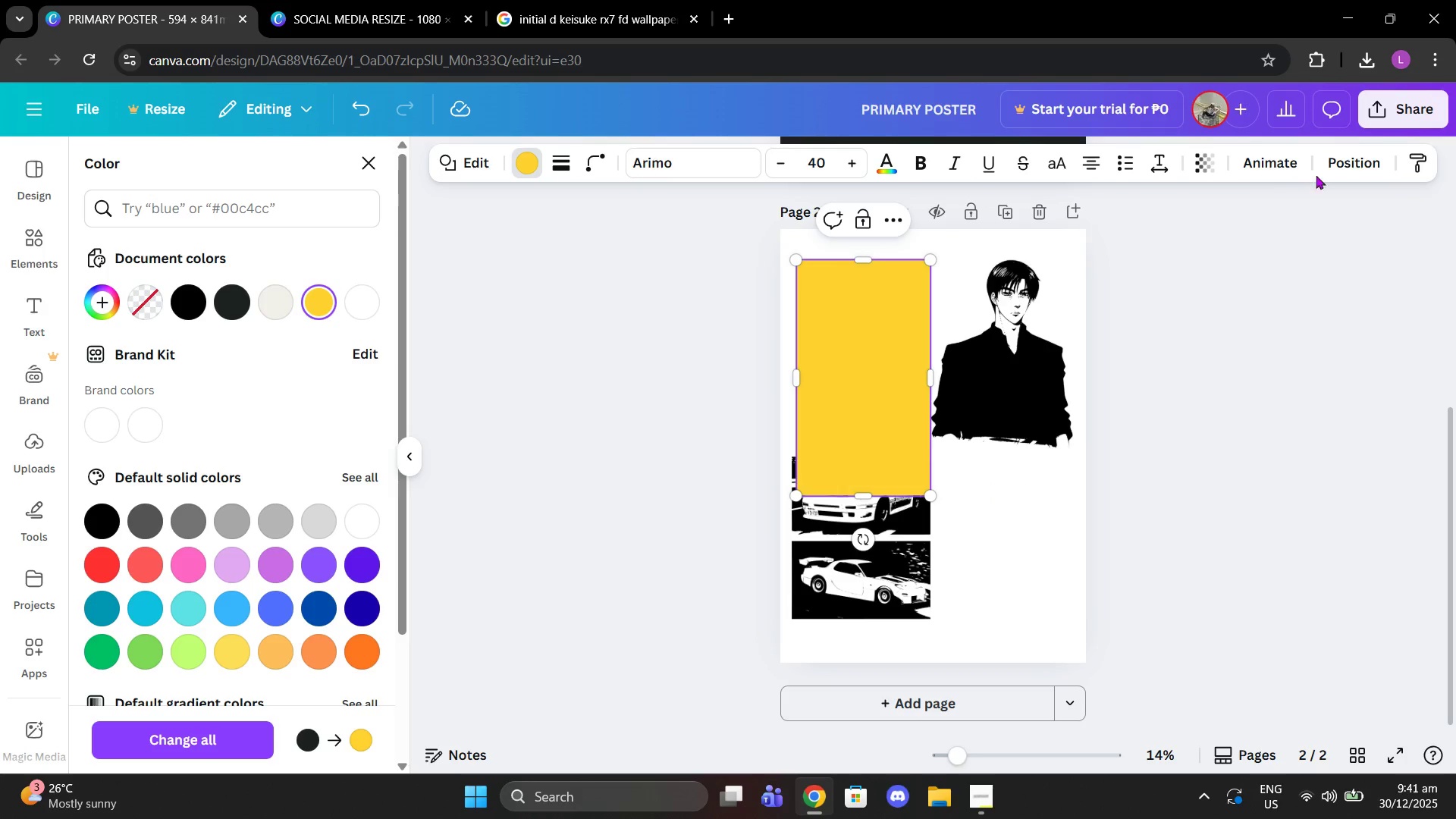 
left_click([1337, 165])
 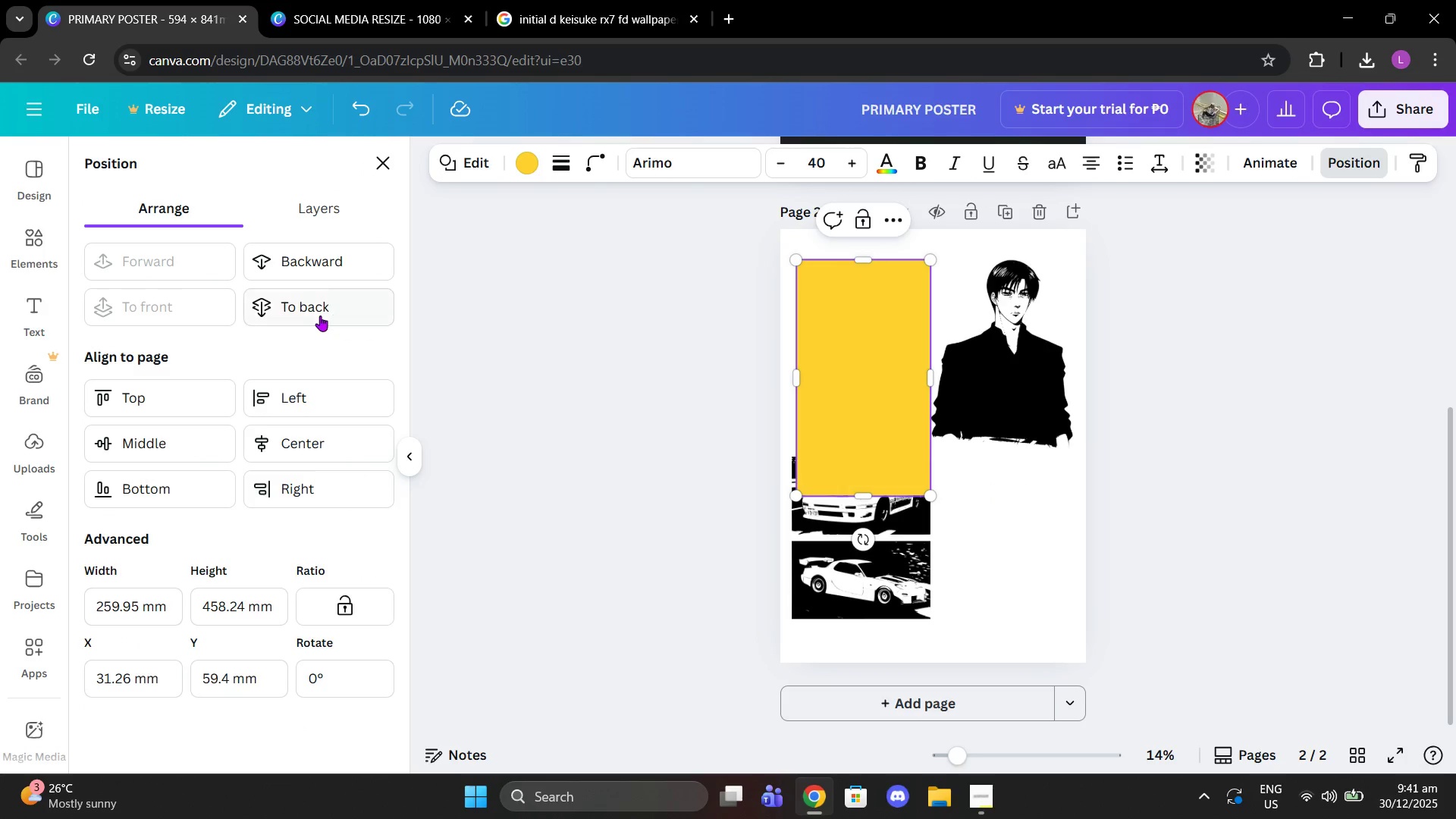 
left_click([311, 315])
 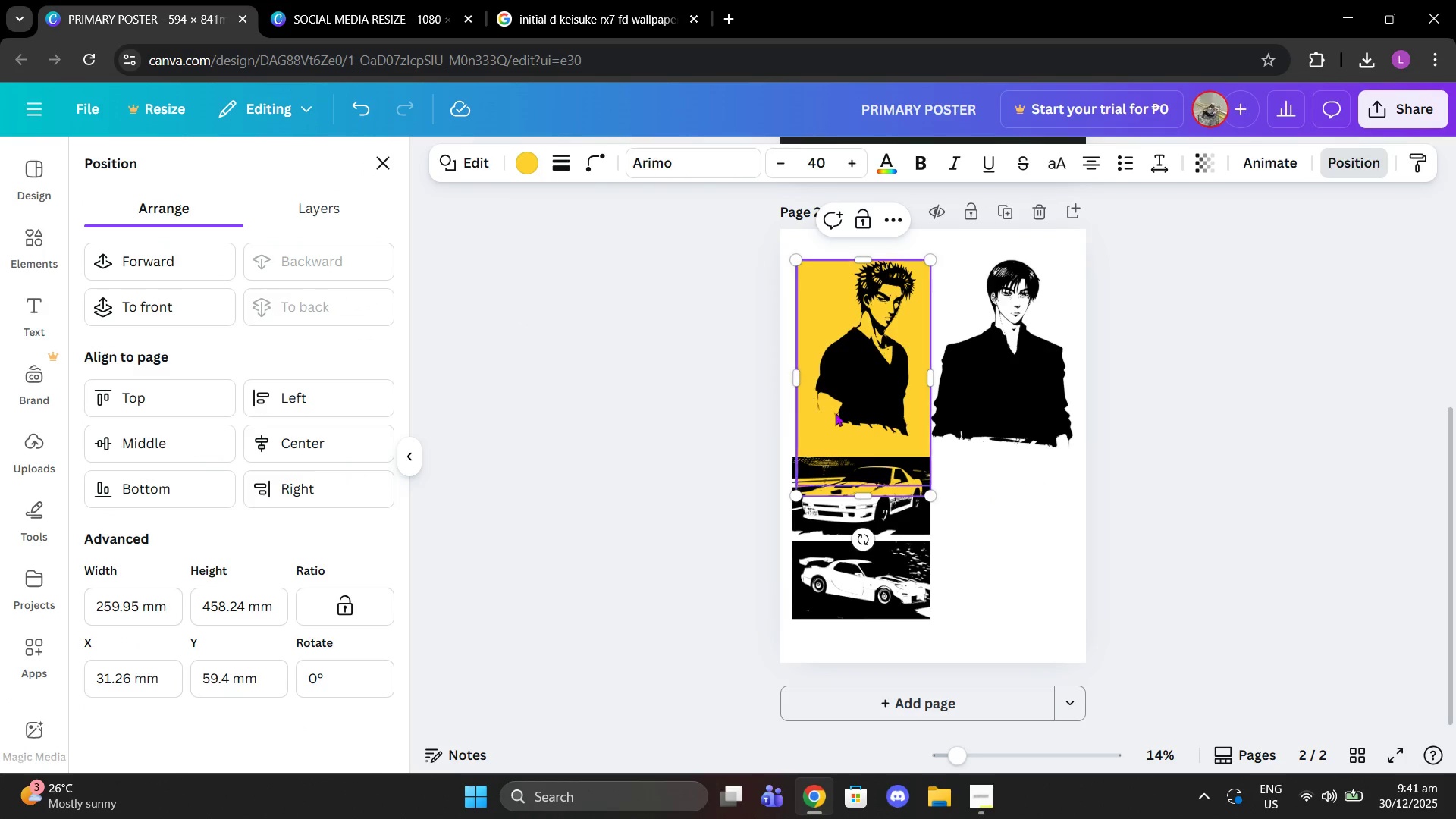 
left_click_drag(start_coordinate=[835, 413], to_coordinate=[971, 573])
 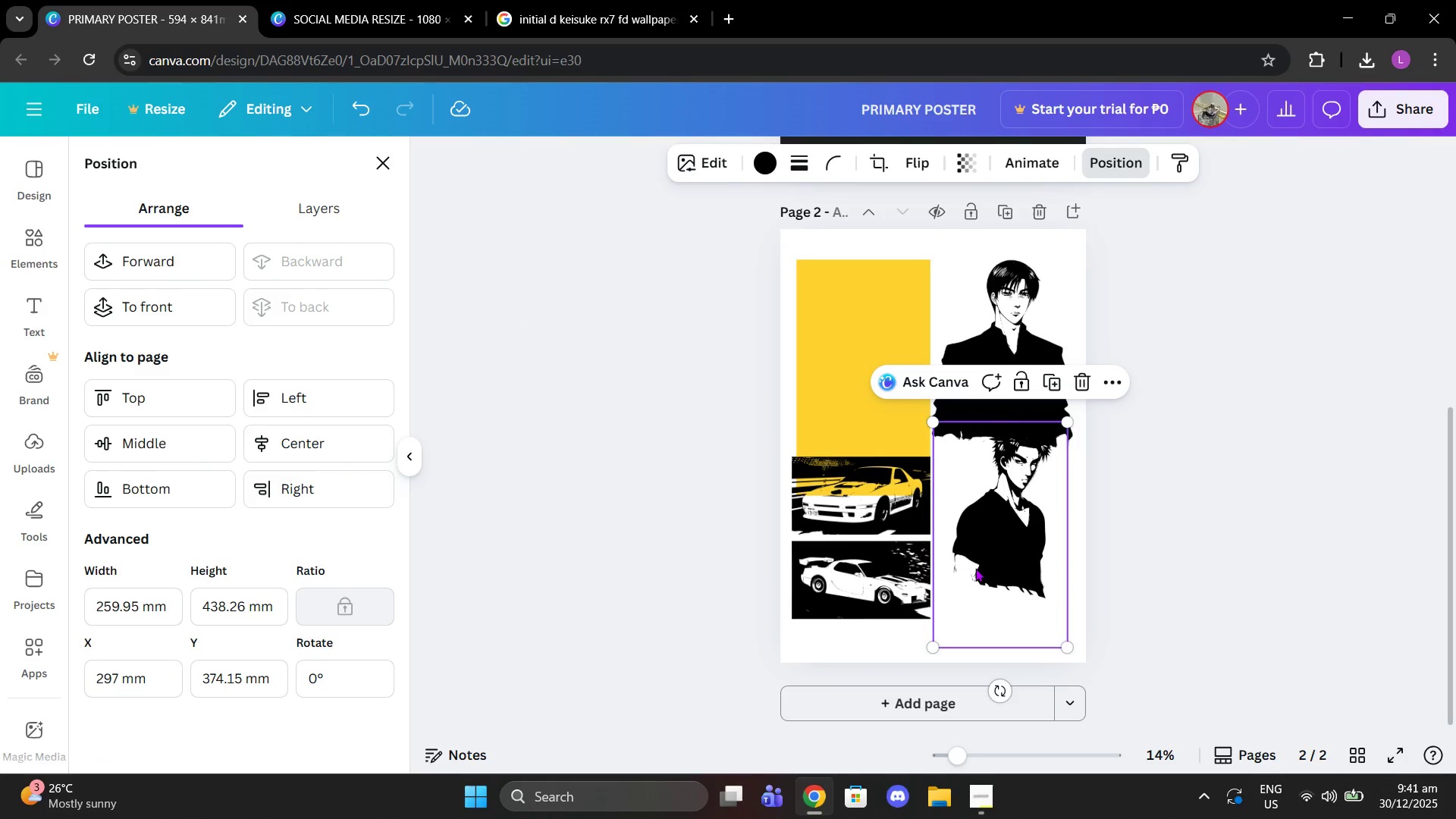 
key(Control+Z)
 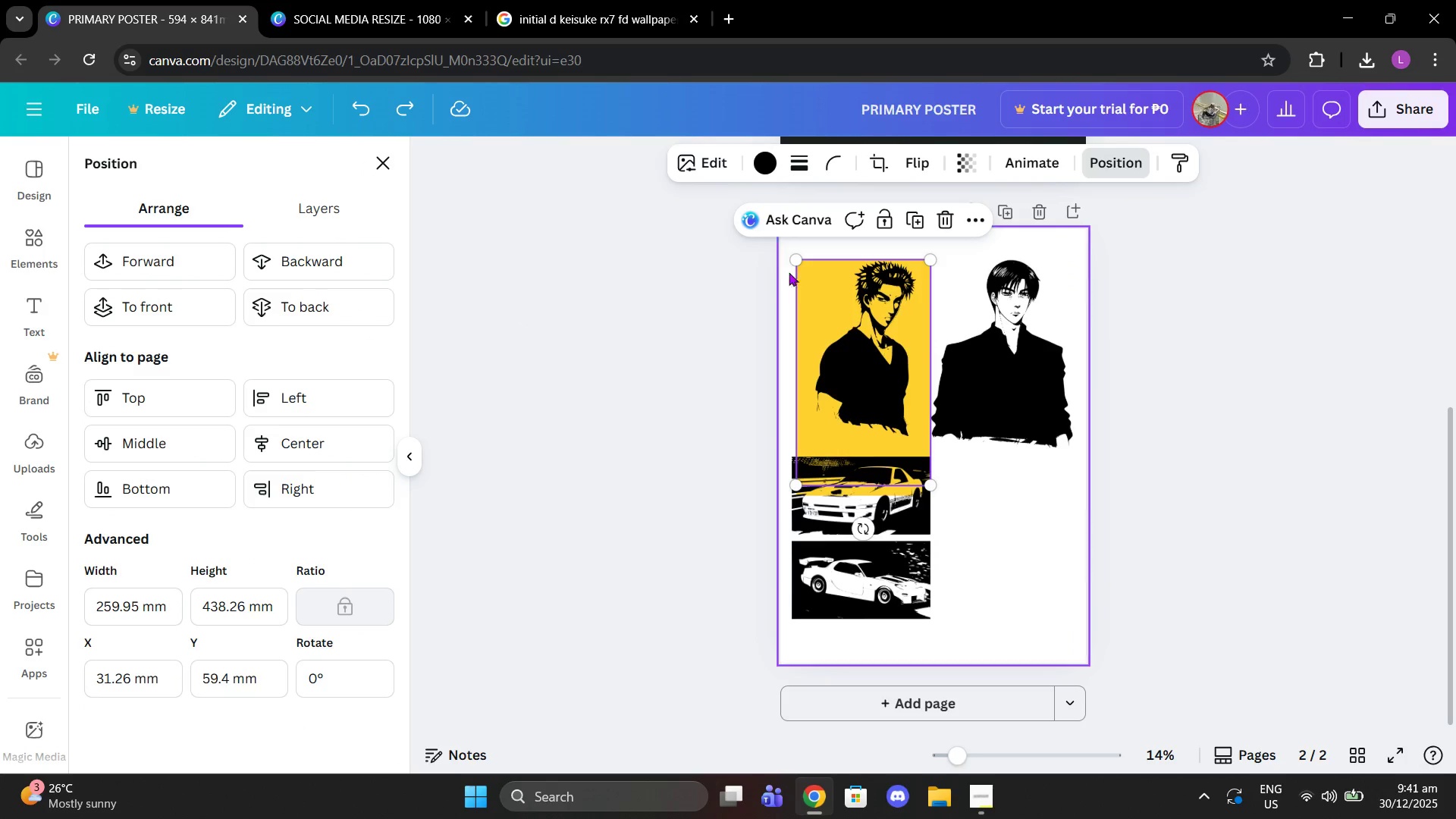 
left_click([783, 271])
 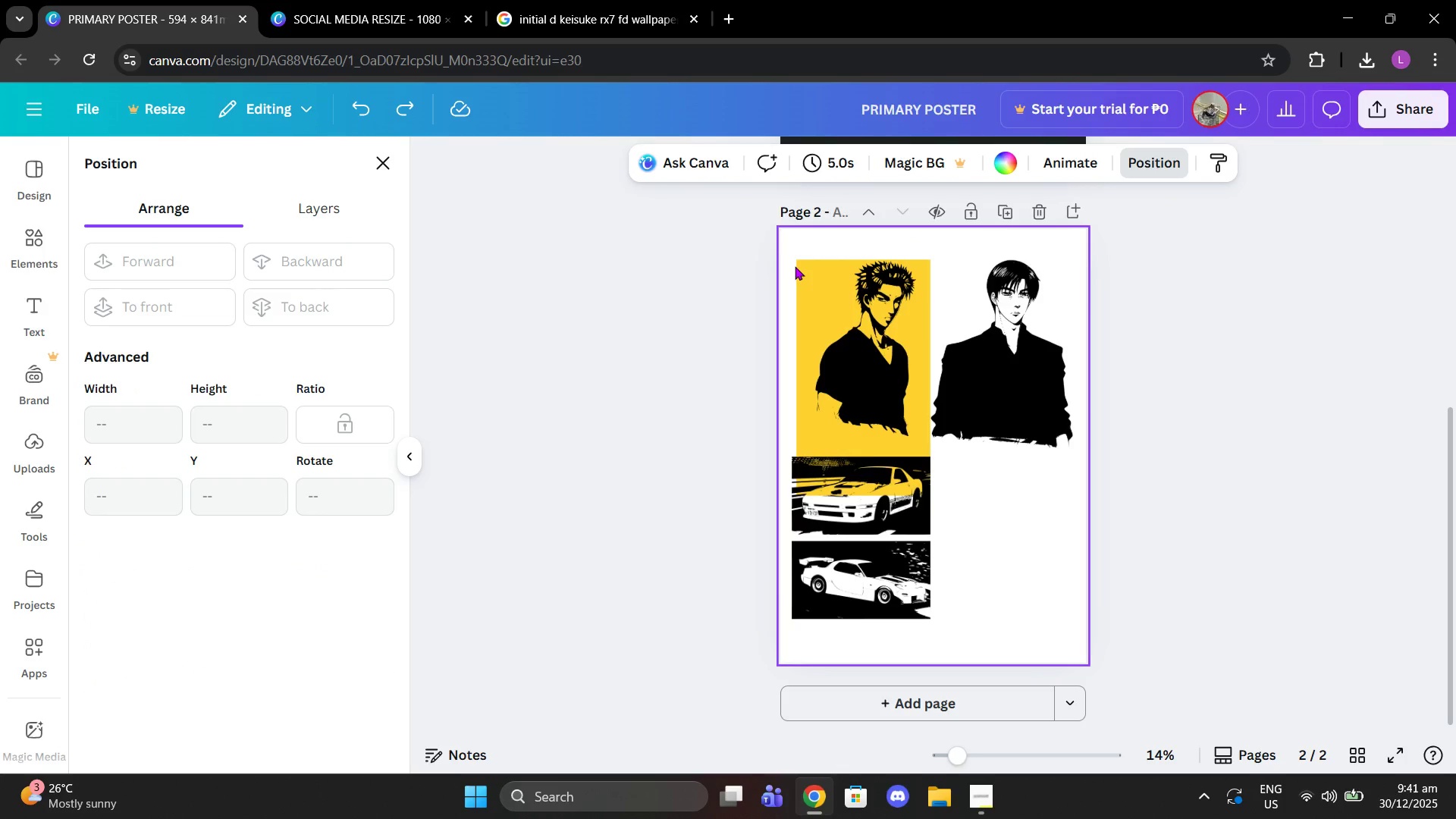 
left_click_drag(start_coordinate=[795, 266], to_coordinate=[849, 304])
 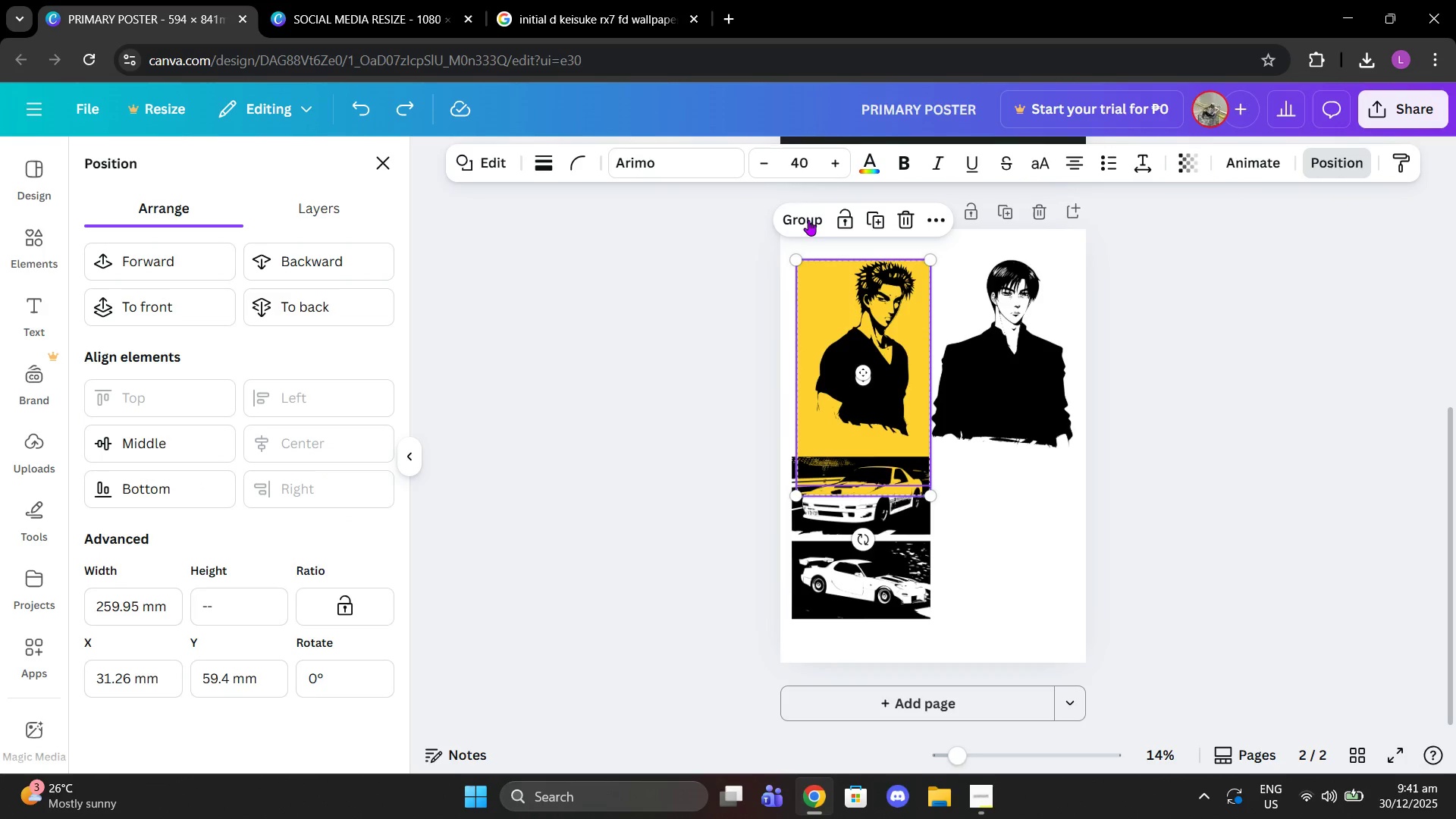 
left_click([808, 220])
 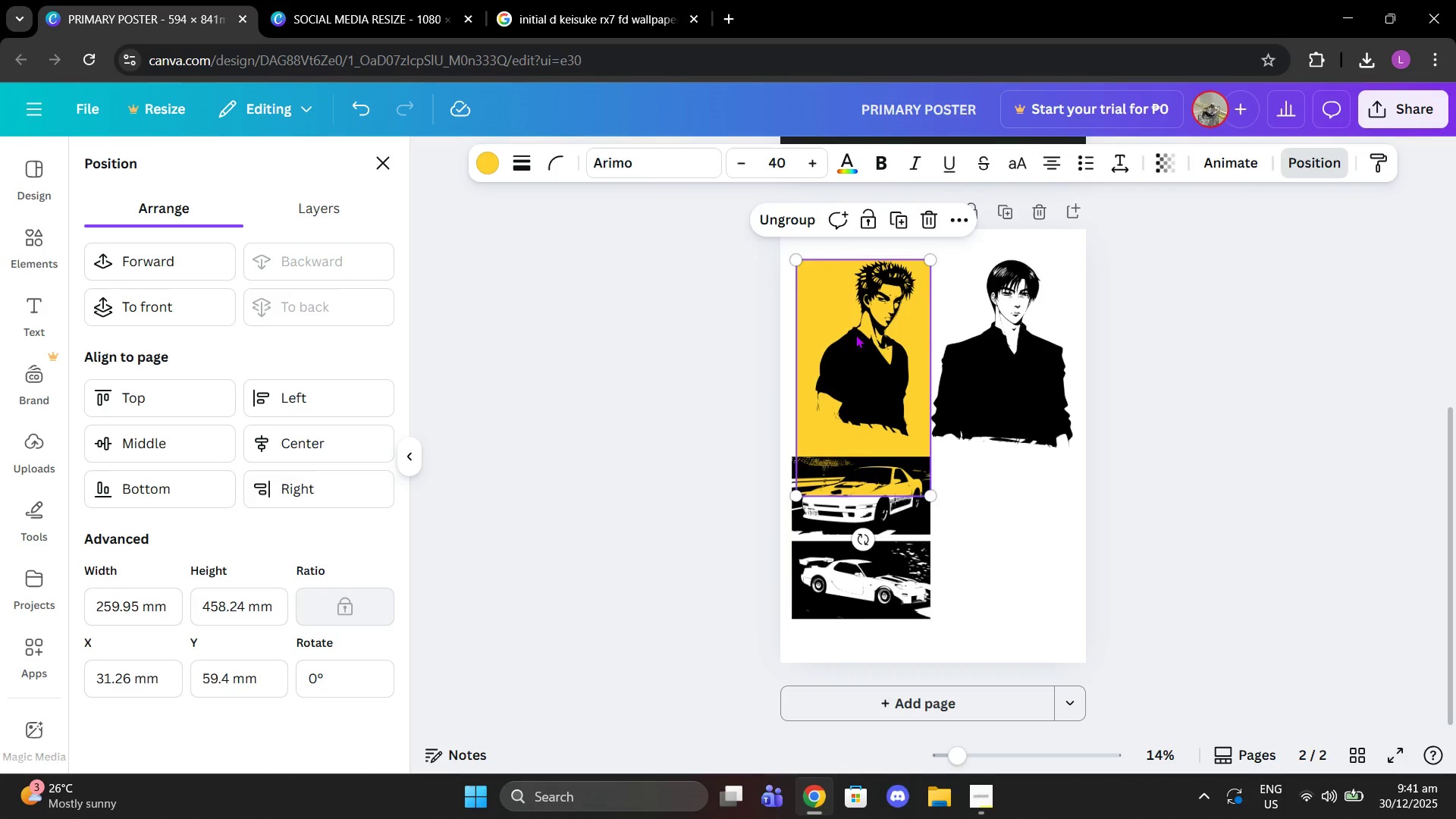 
left_click_drag(start_coordinate=[855, 334], to_coordinate=[846, 313])
 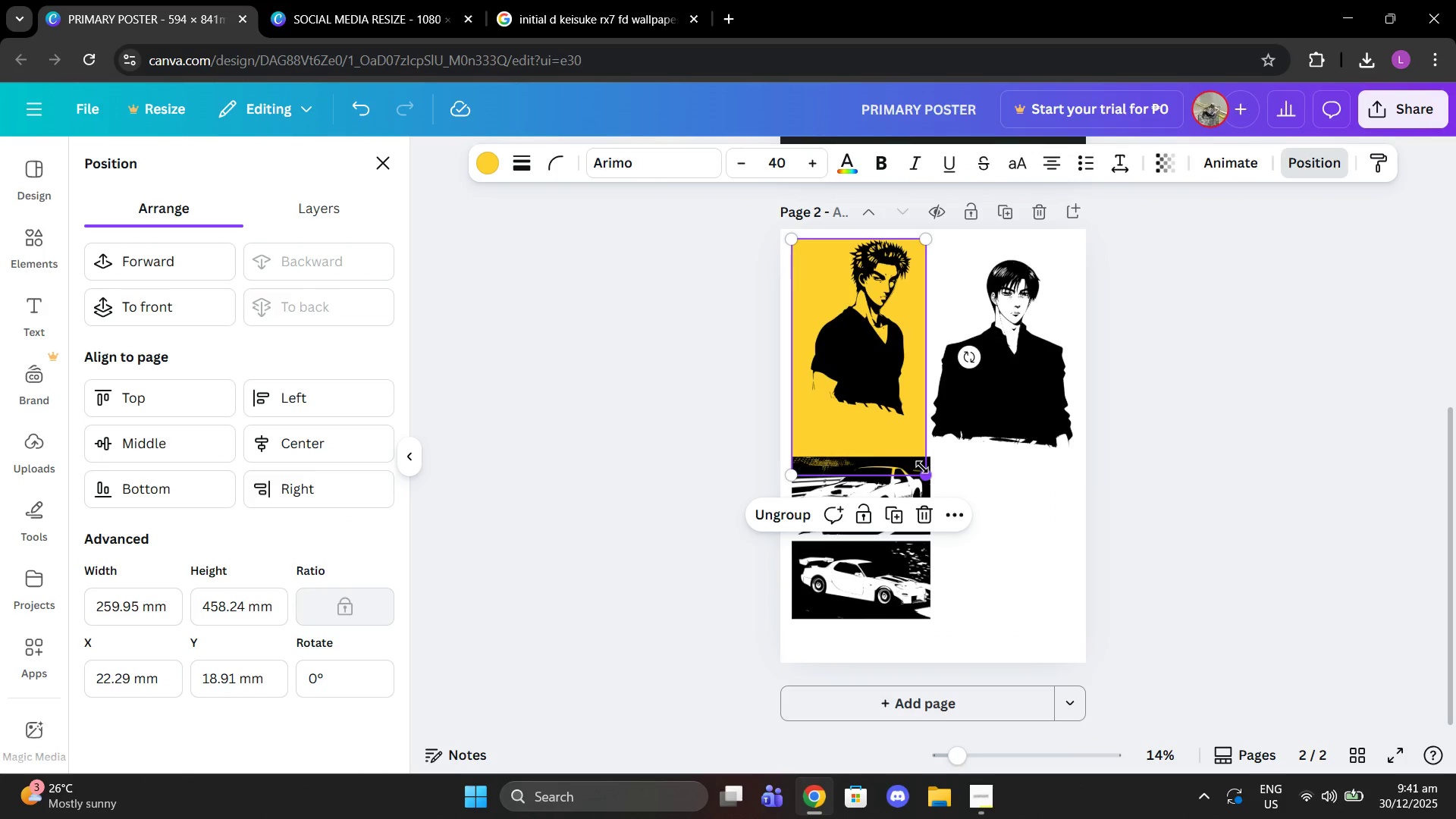 
left_click_drag(start_coordinate=[922, 467], to_coordinate=[886, 380])
 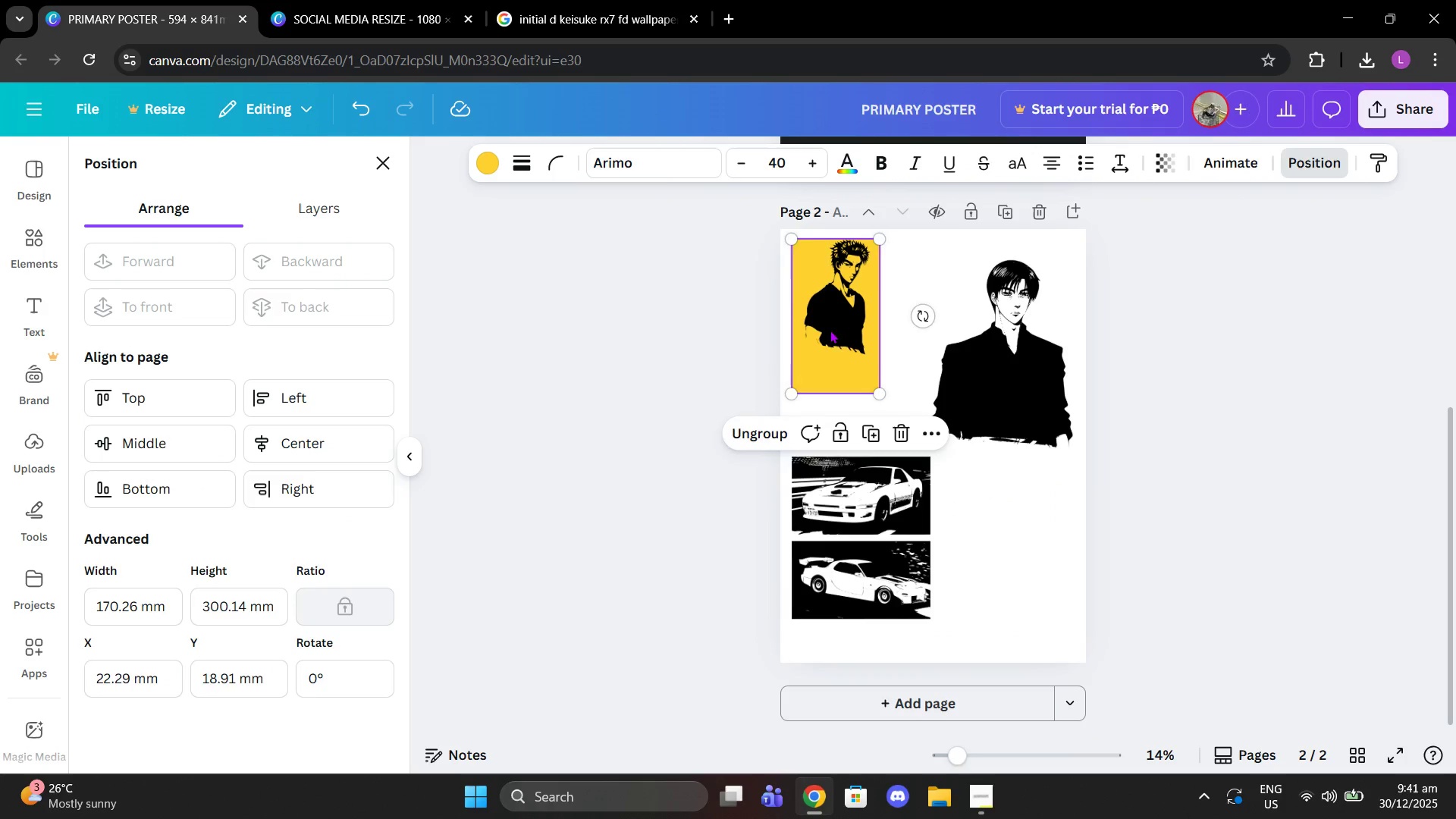 
left_click_drag(start_coordinate=[826, 328], to_coordinate=[839, 340])
 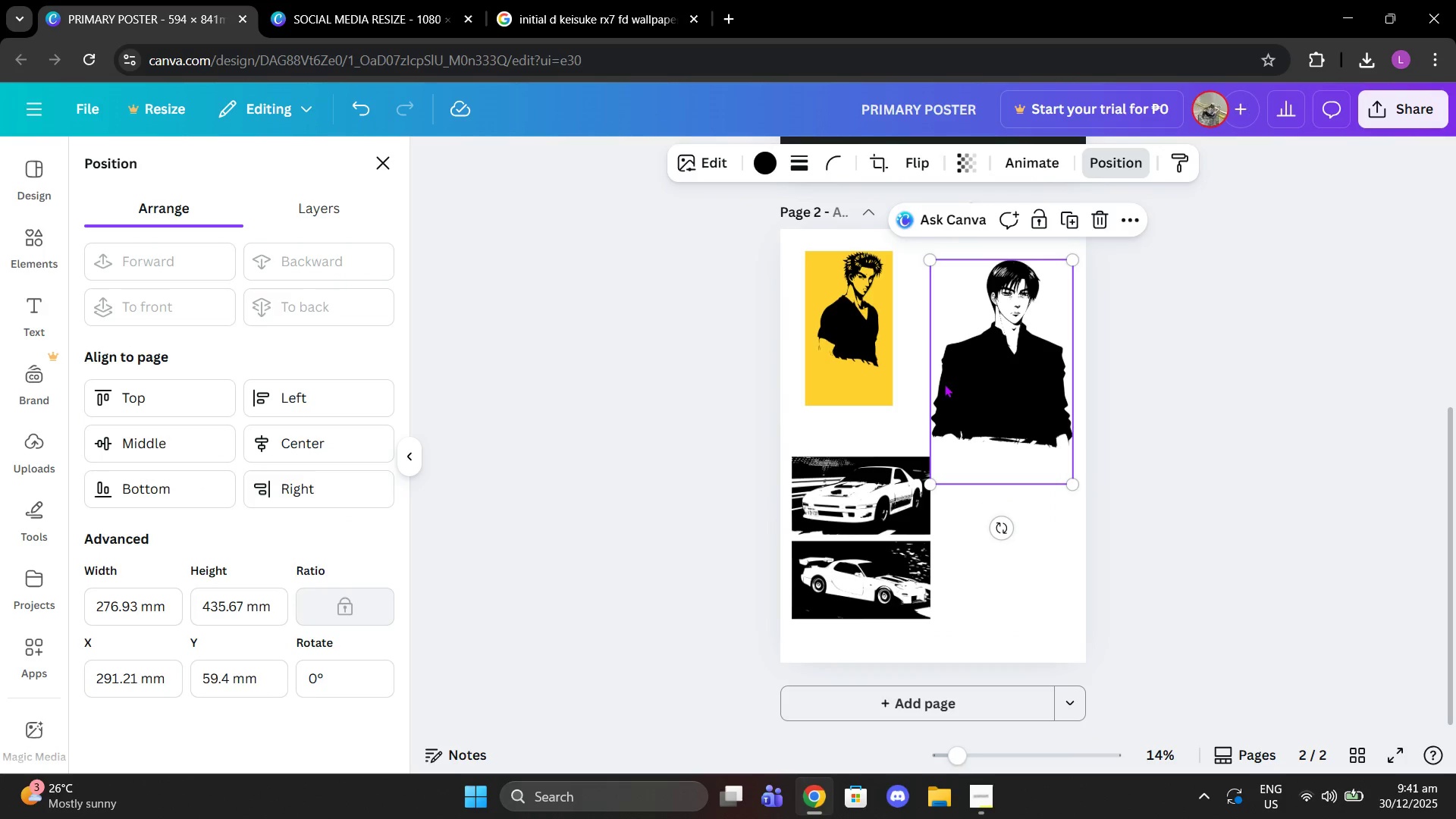 
left_click([944, 384])
 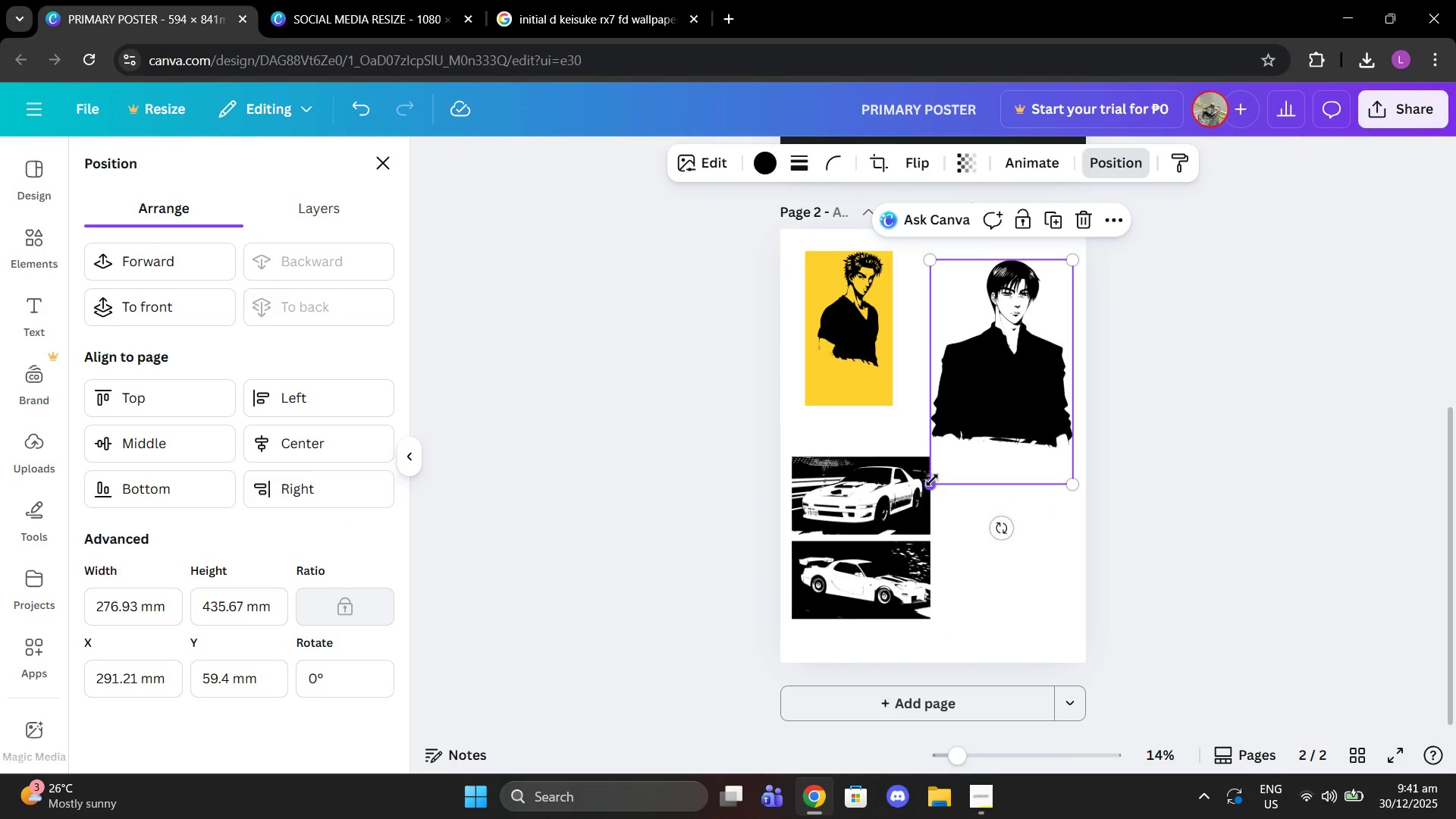 
left_click_drag(start_coordinate=[932, 480], to_coordinate=[985, 409])
 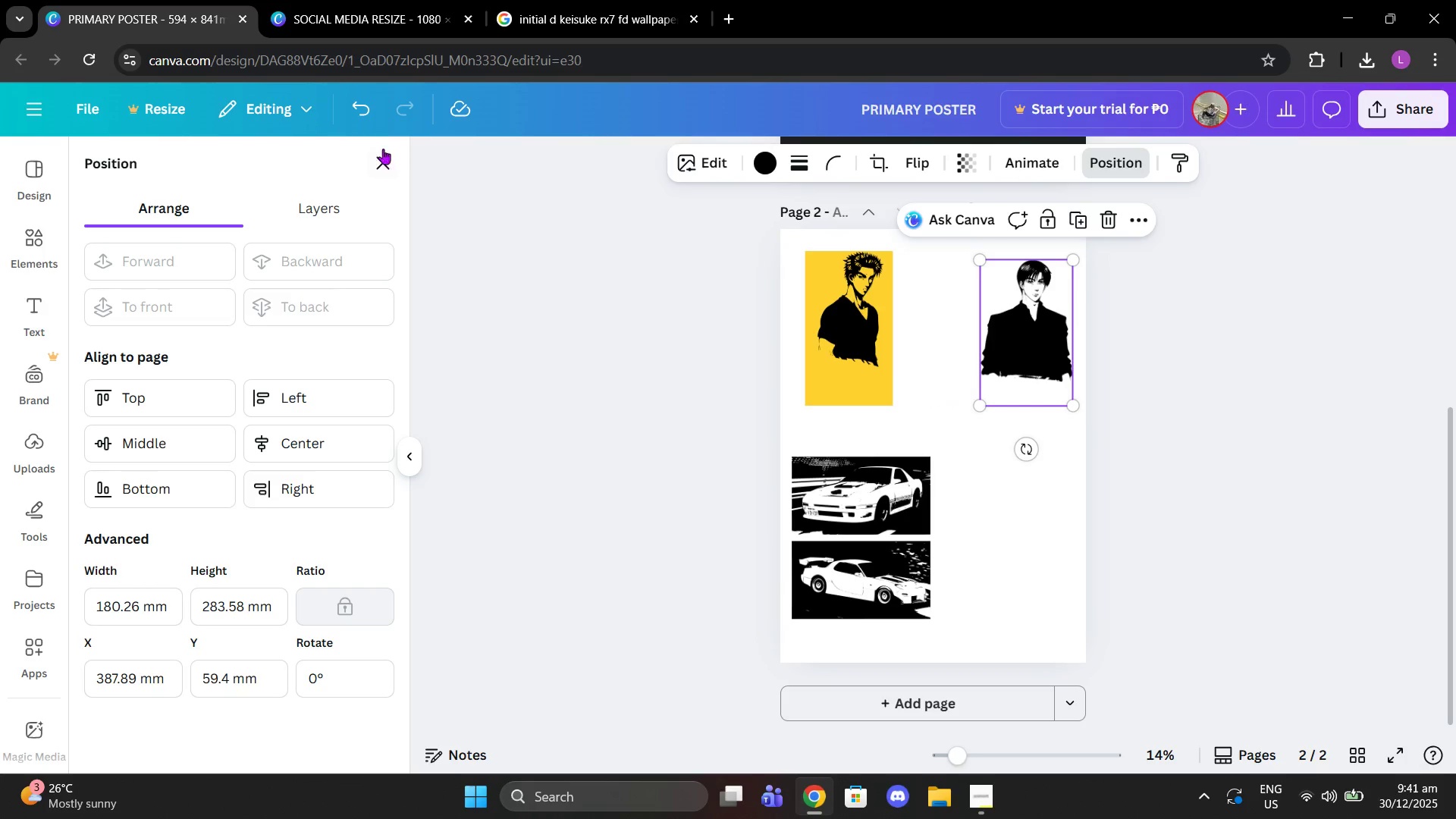 
left_click([378, 149])
 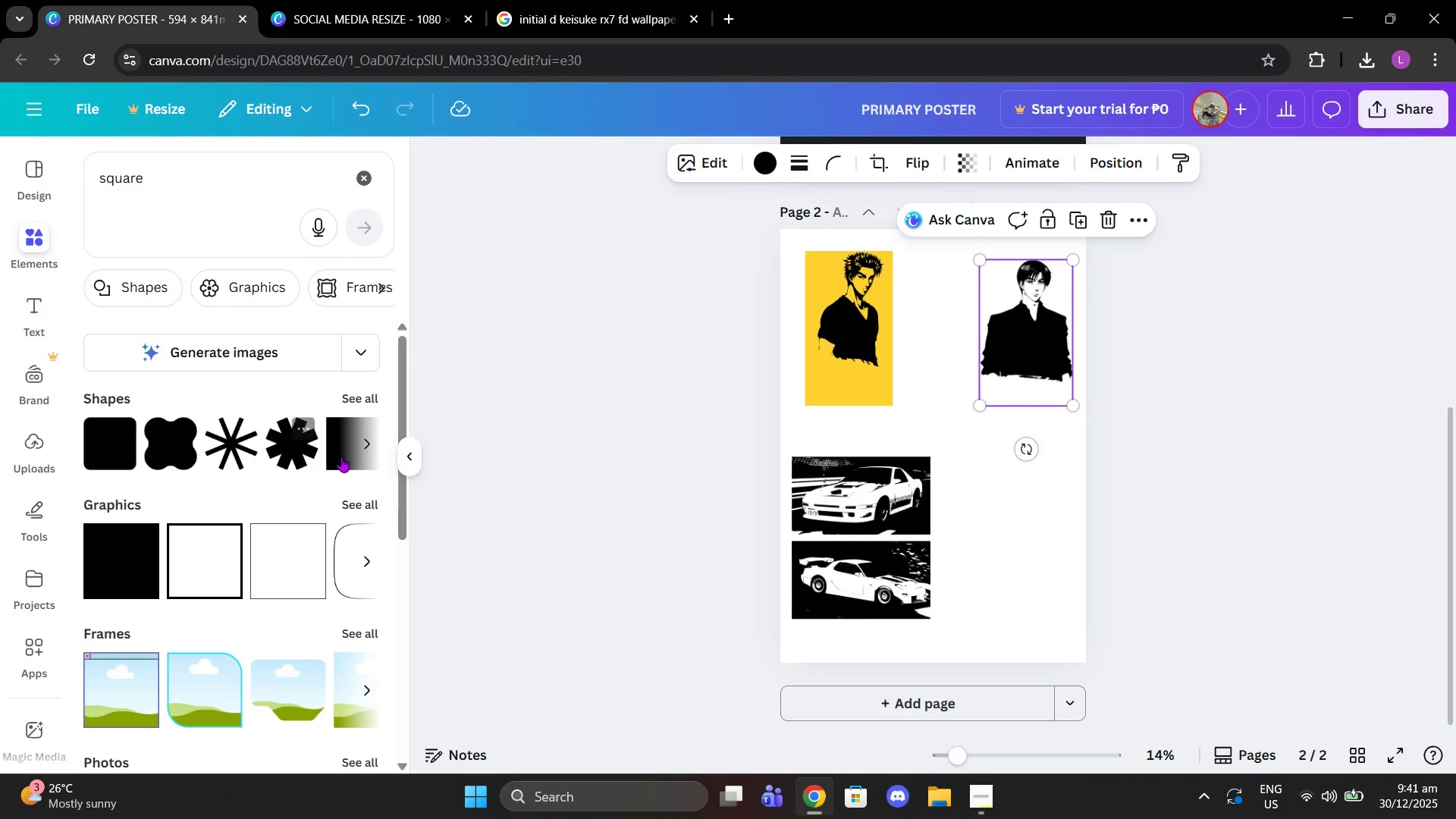 
left_click([343, 458])
 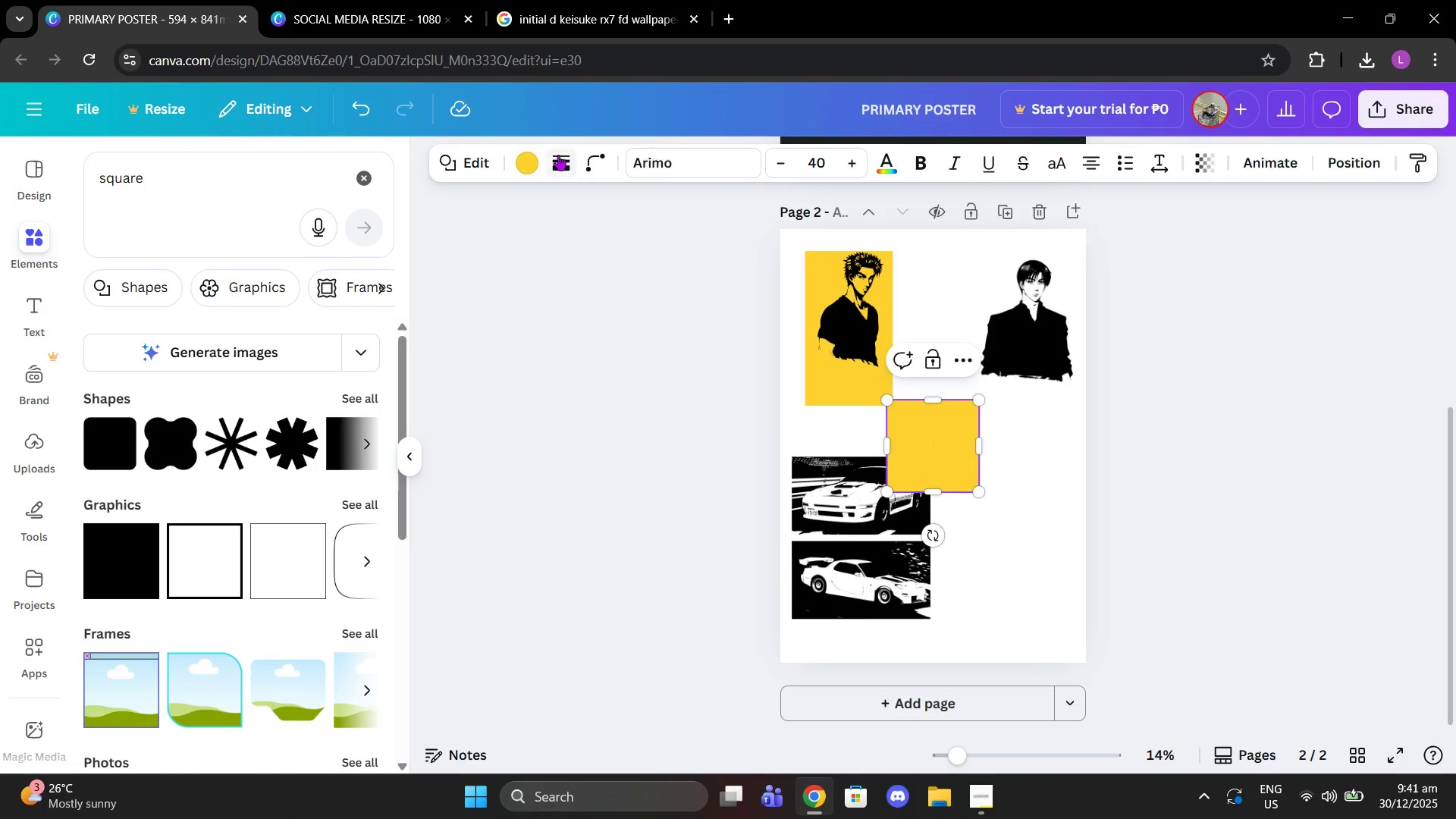 
left_click([523, 158])
 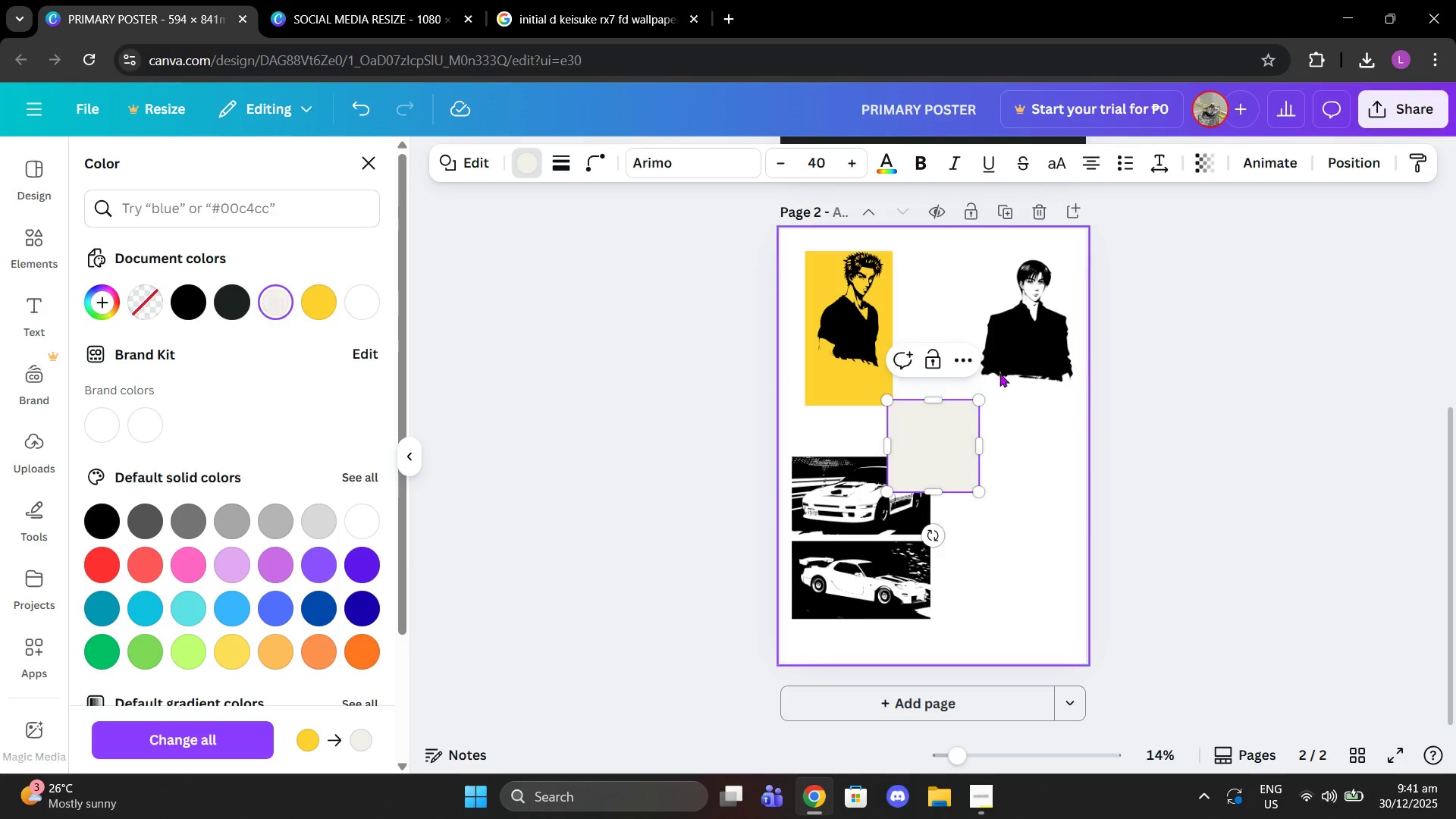 
left_click_drag(start_coordinate=[949, 438], to_coordinate=[1035, 334])
 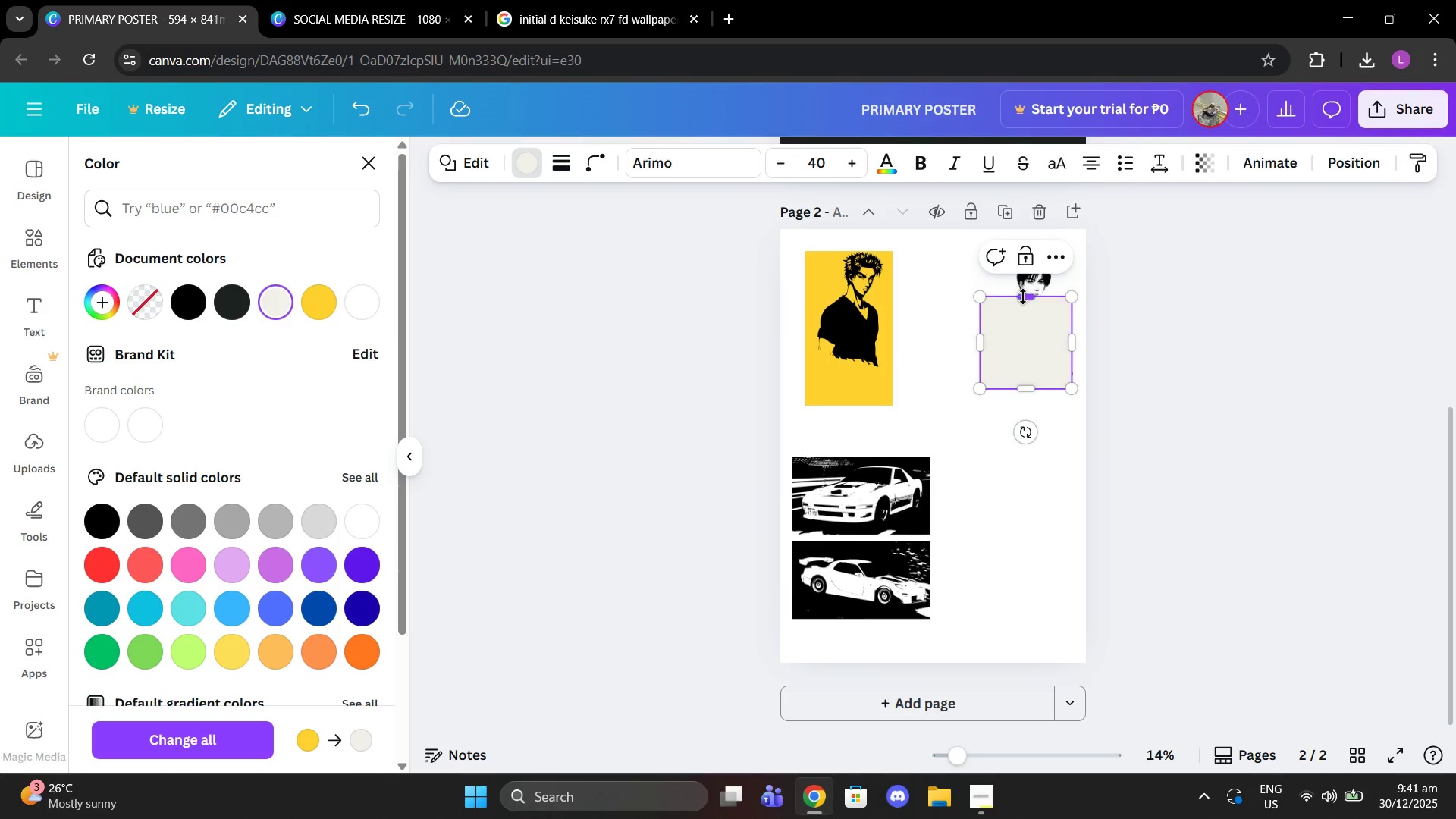 
left_click_drag(start_coordinate=[1023, 297], to_coordinate=[1028, 331])
 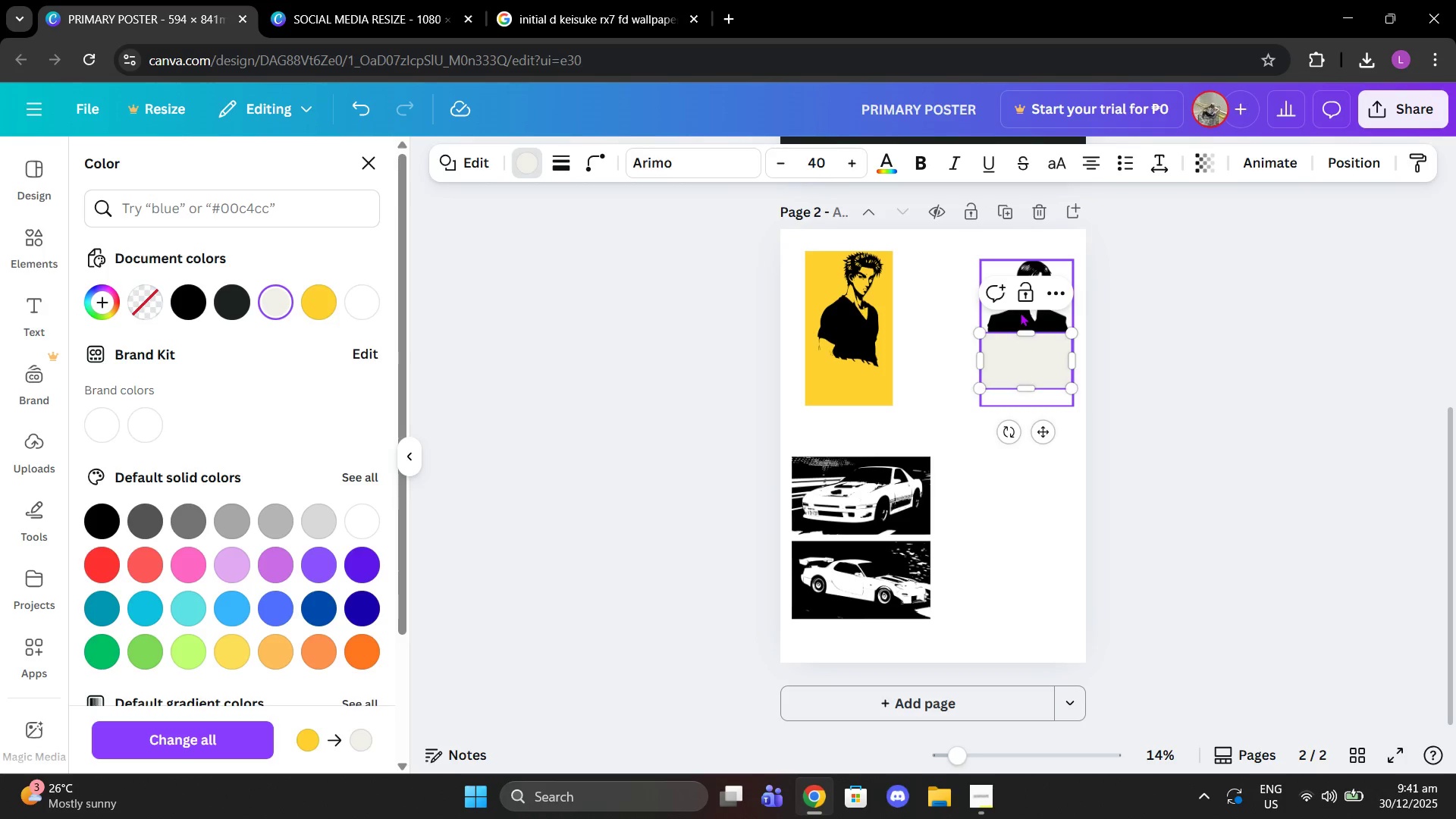 
left_click([1015, 311])
 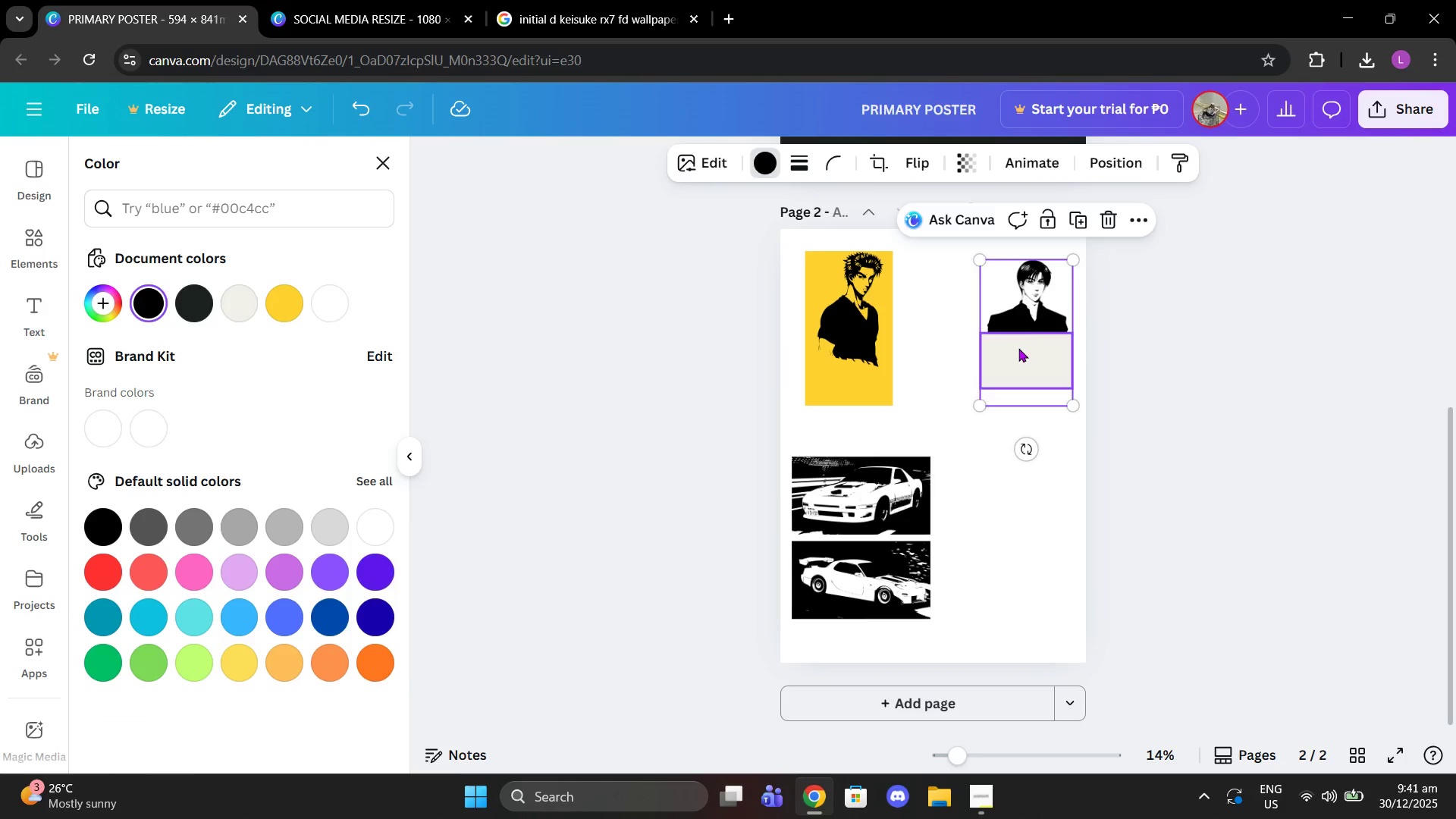 
left_click([1018, 348])
 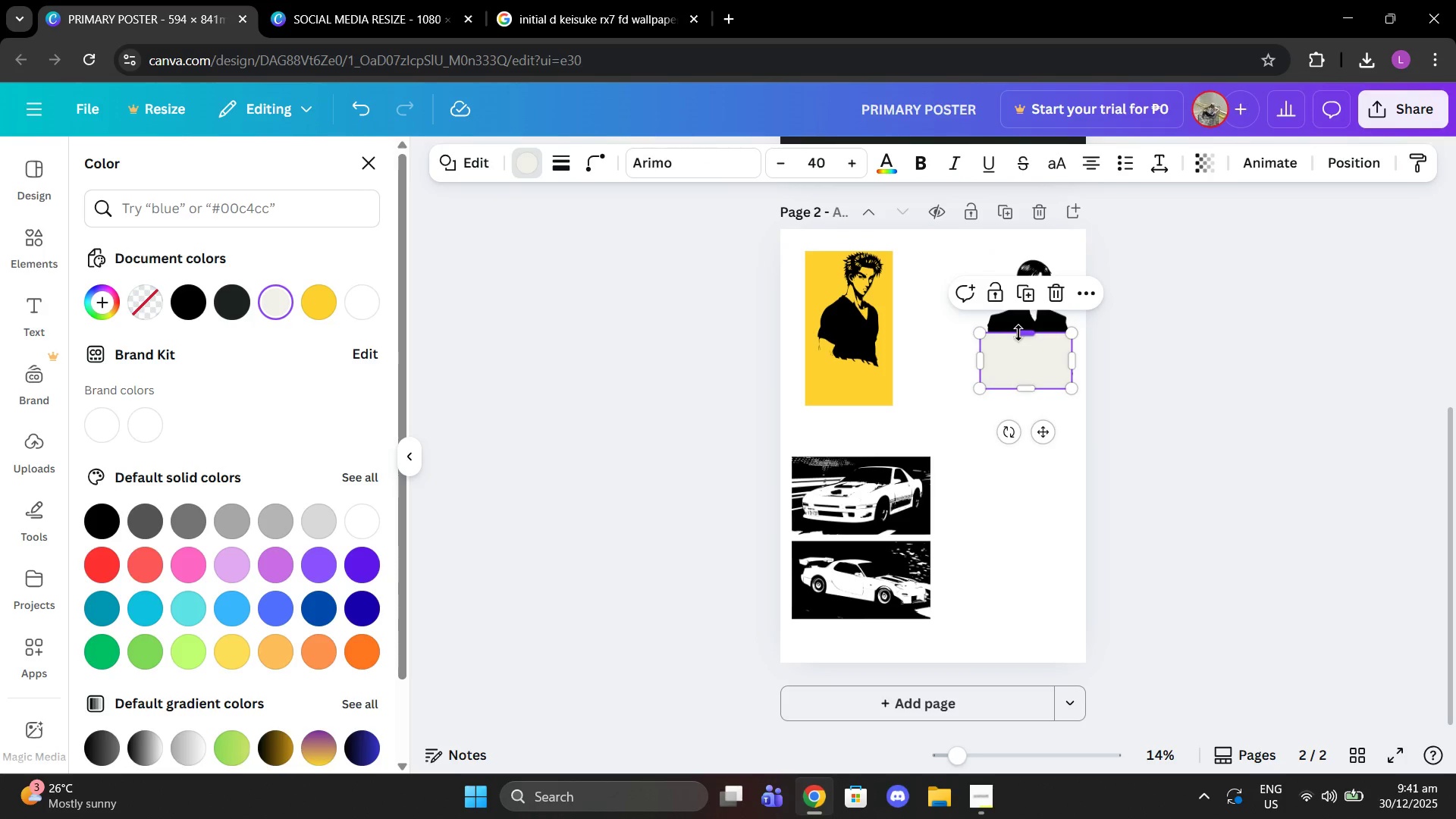 
left_click_drag(start_coordinate=[1018, 333], to_coordinate=[1028, 257])
 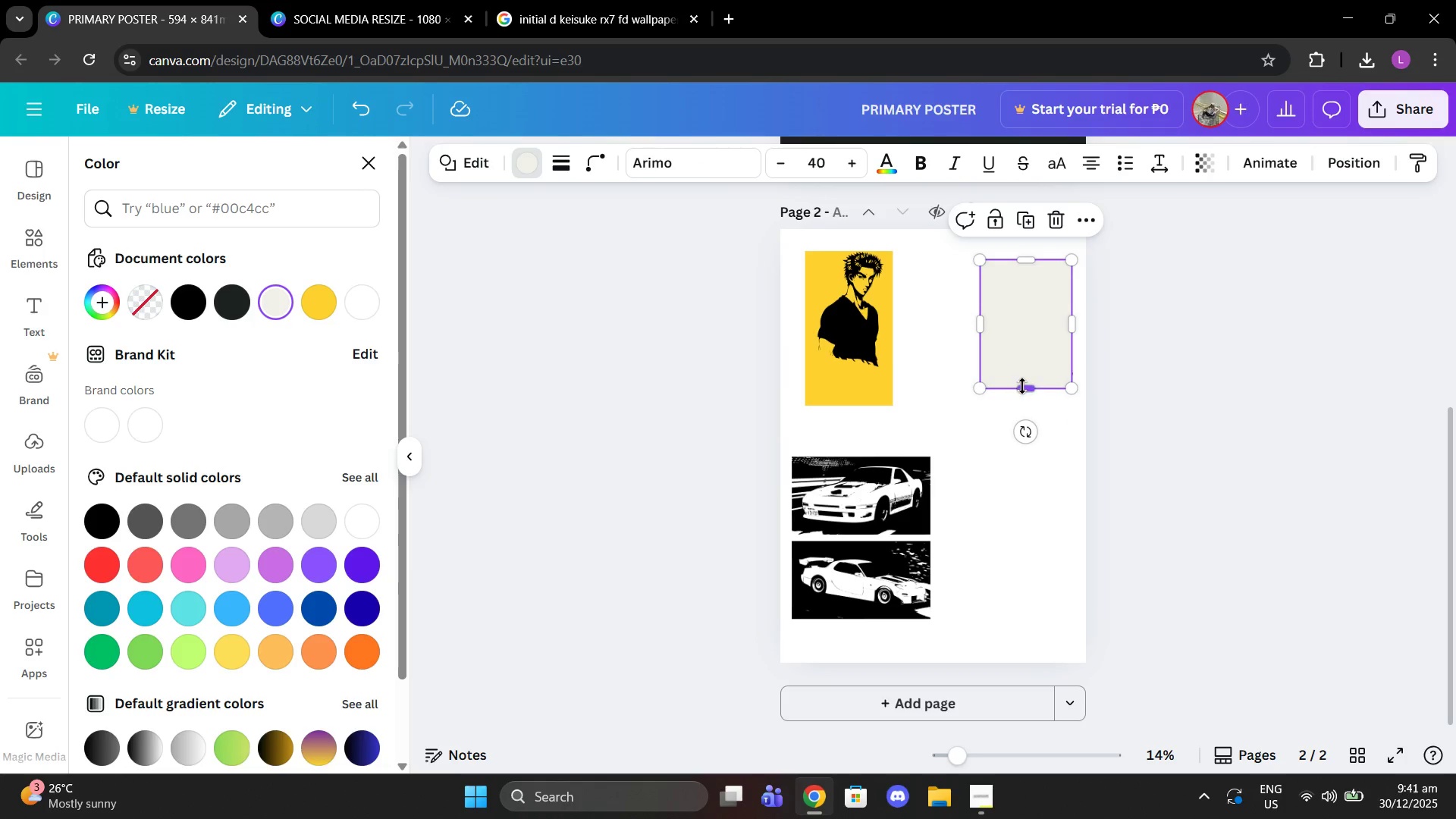 
left_click_drag(start_coordinate=[1022, 386], to_coordinate=[1028, 405])
 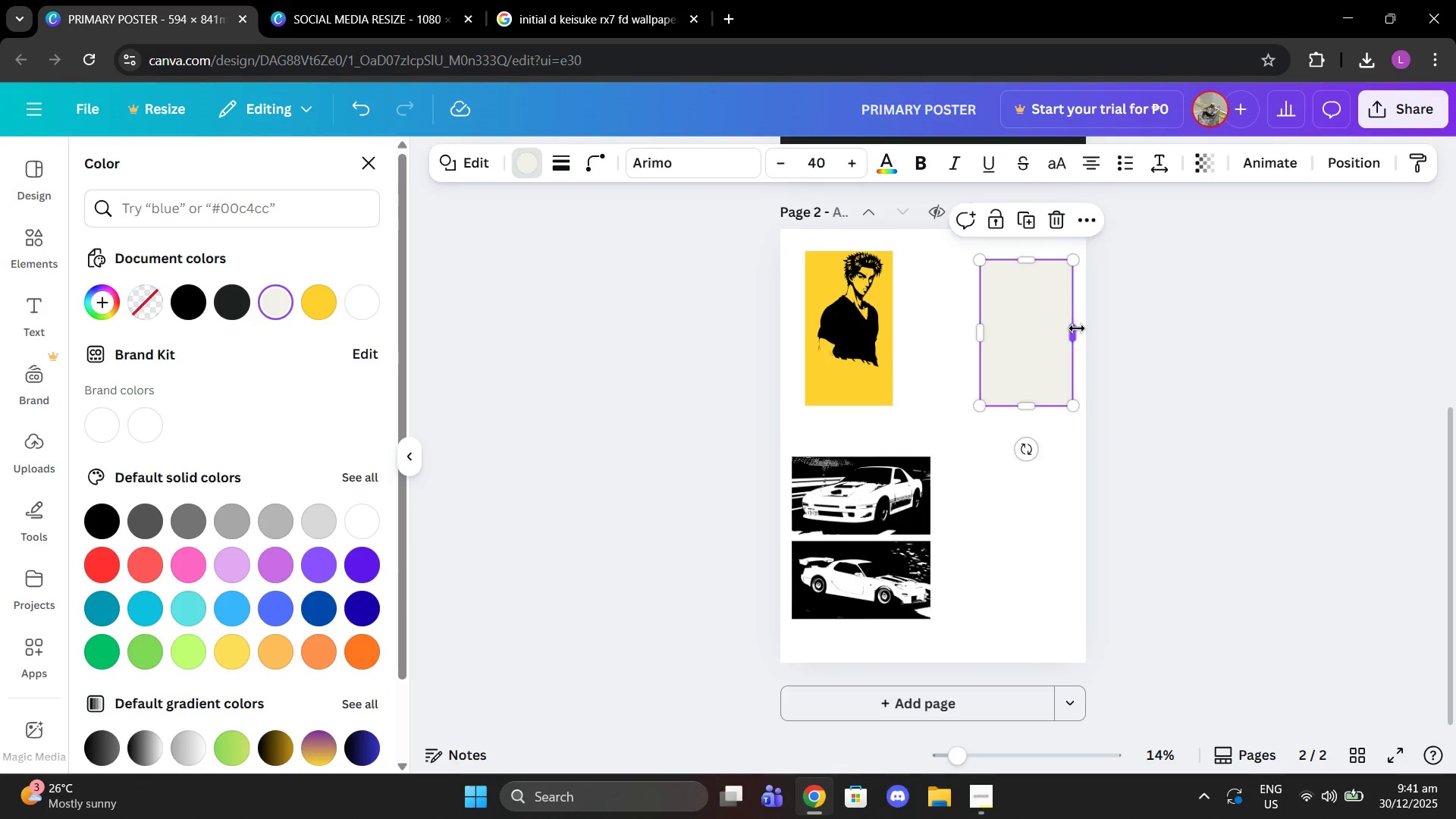 
wait(5.83)
 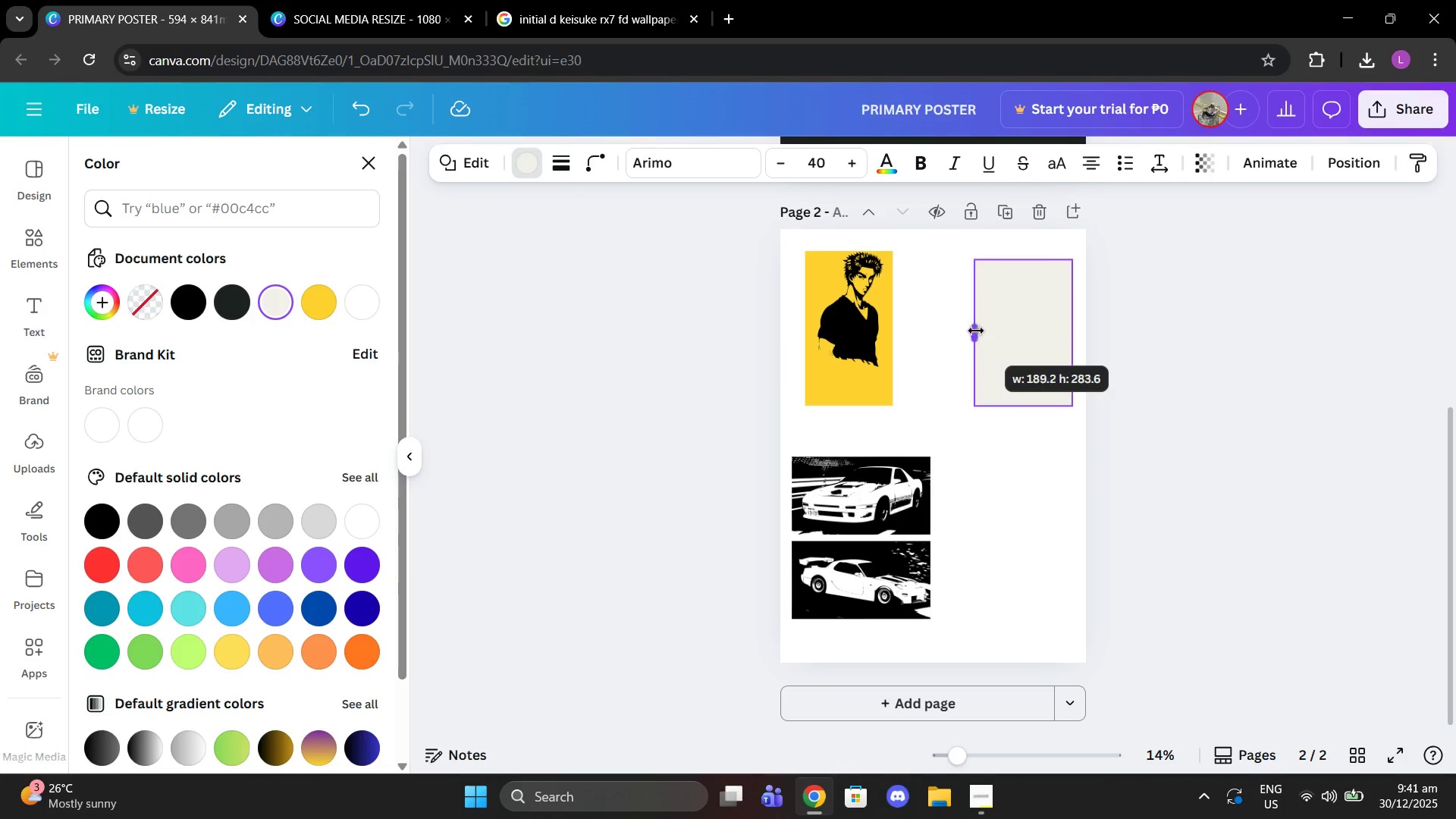 
left_click([1327, 165])
 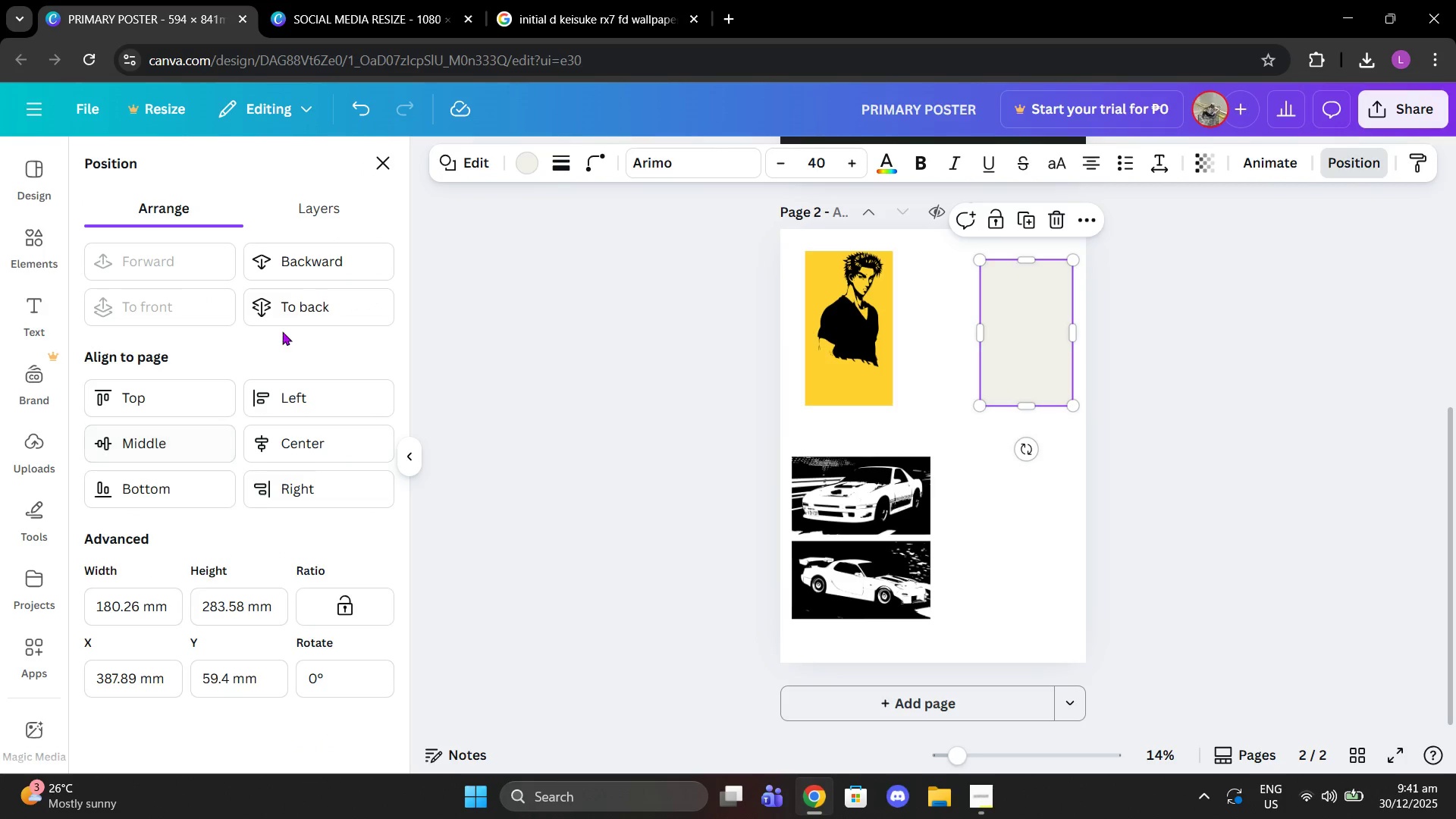 
left_click([296, 317])
 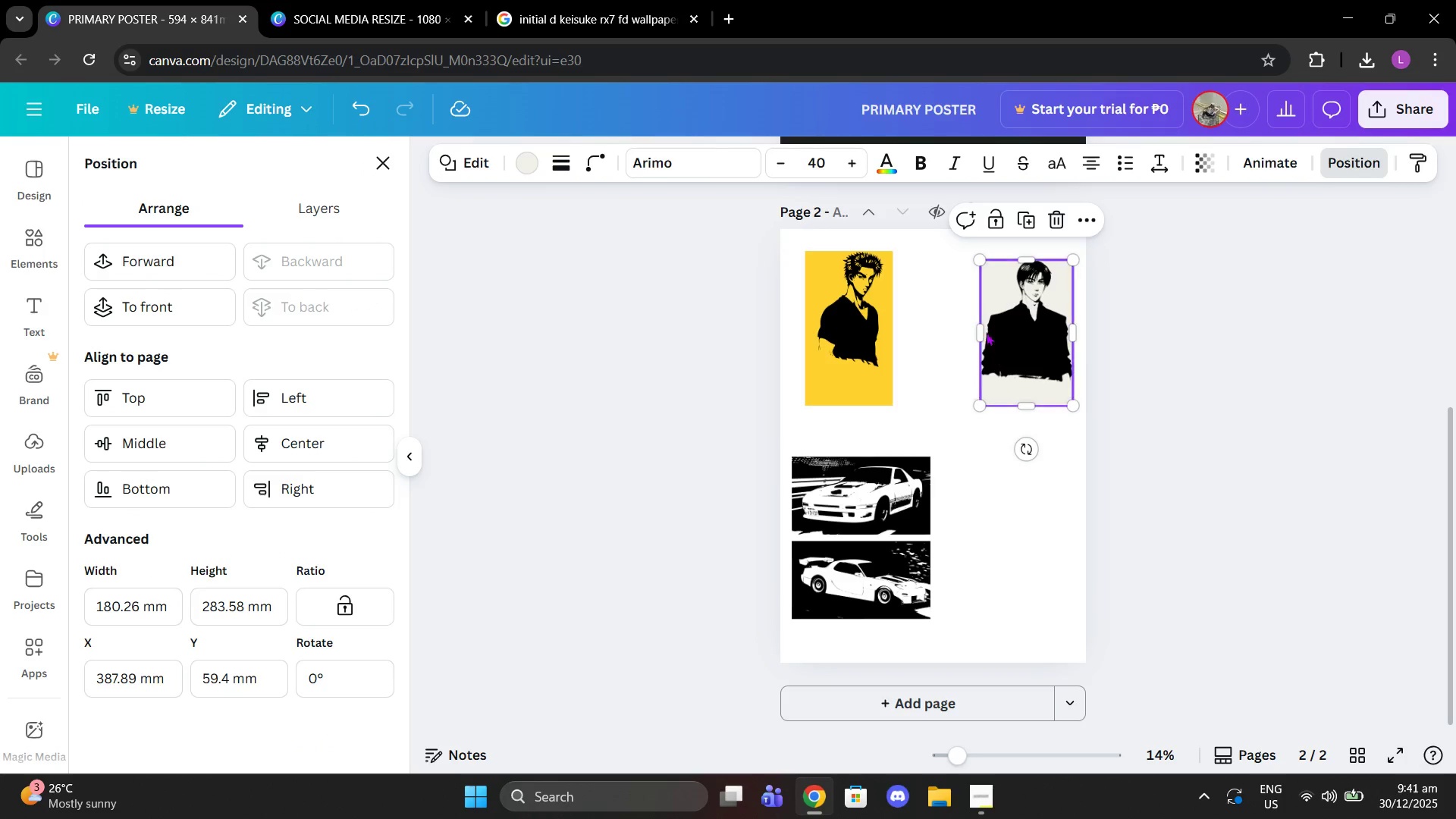 
left_click([922, 320])
 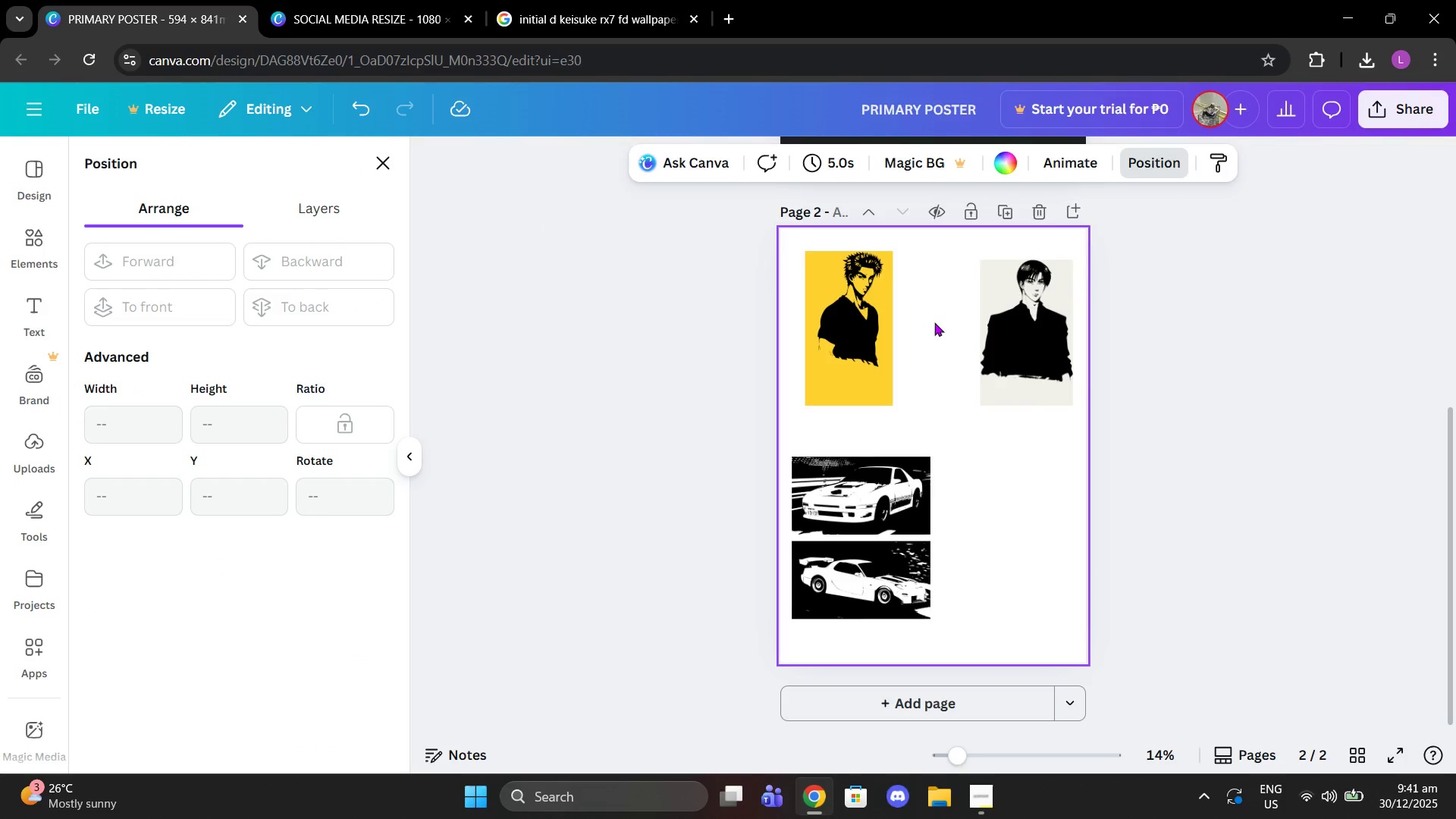 
left_click_drag(start_coordinate=[934, 322], to_coordinate=[1025, 361])
 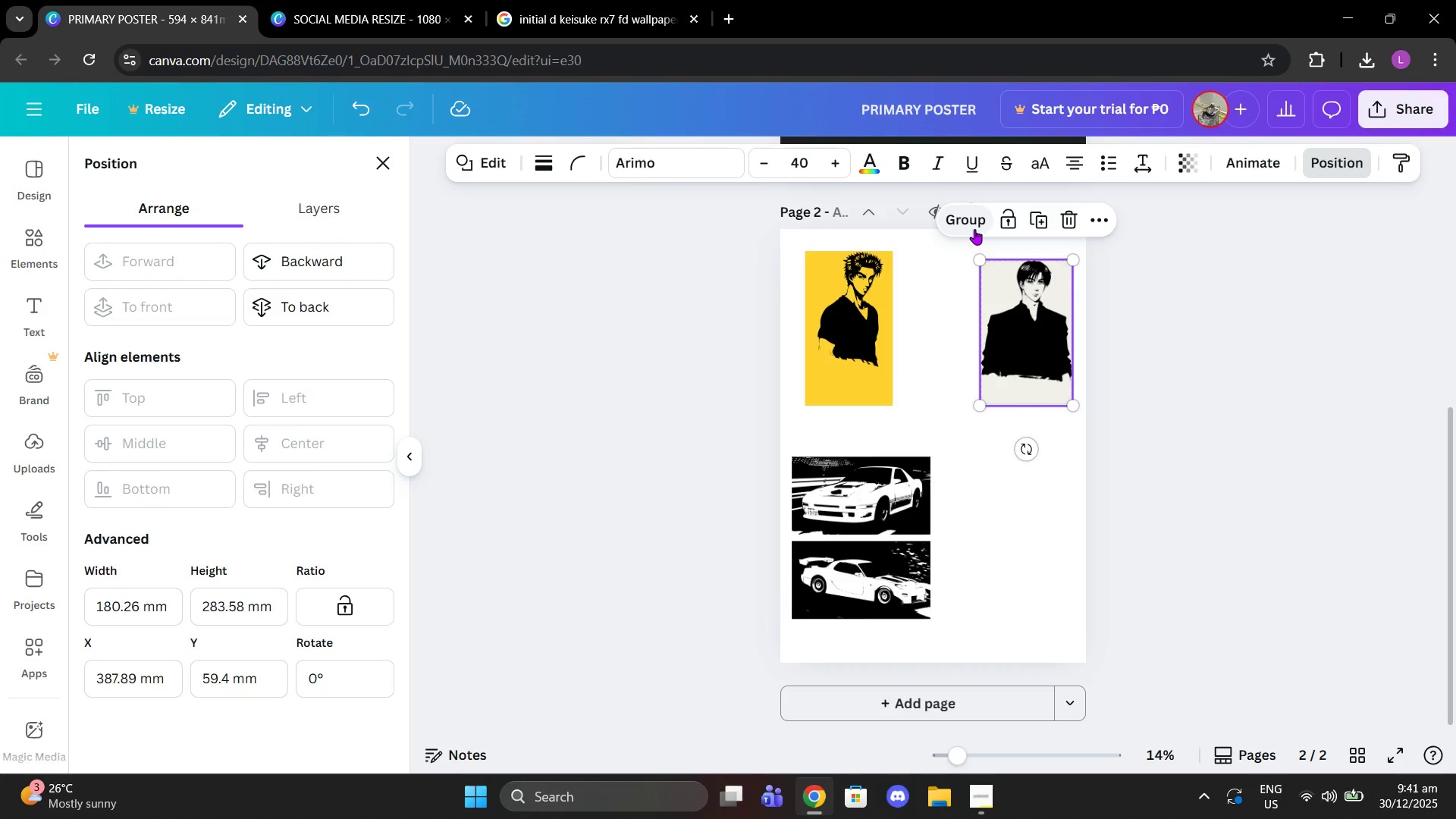 
left_click([974, 229])
 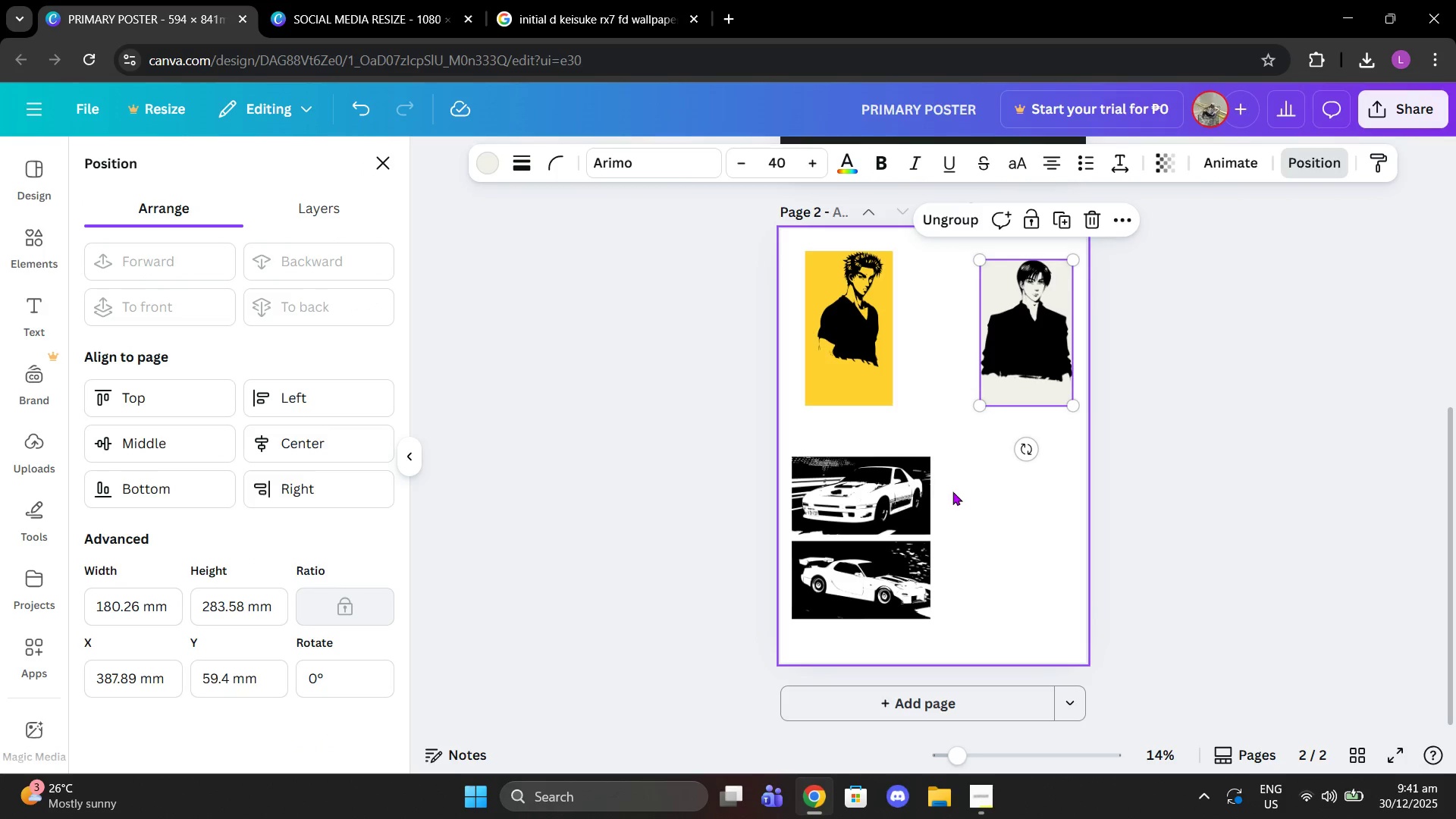 
left_click([952, 491])
 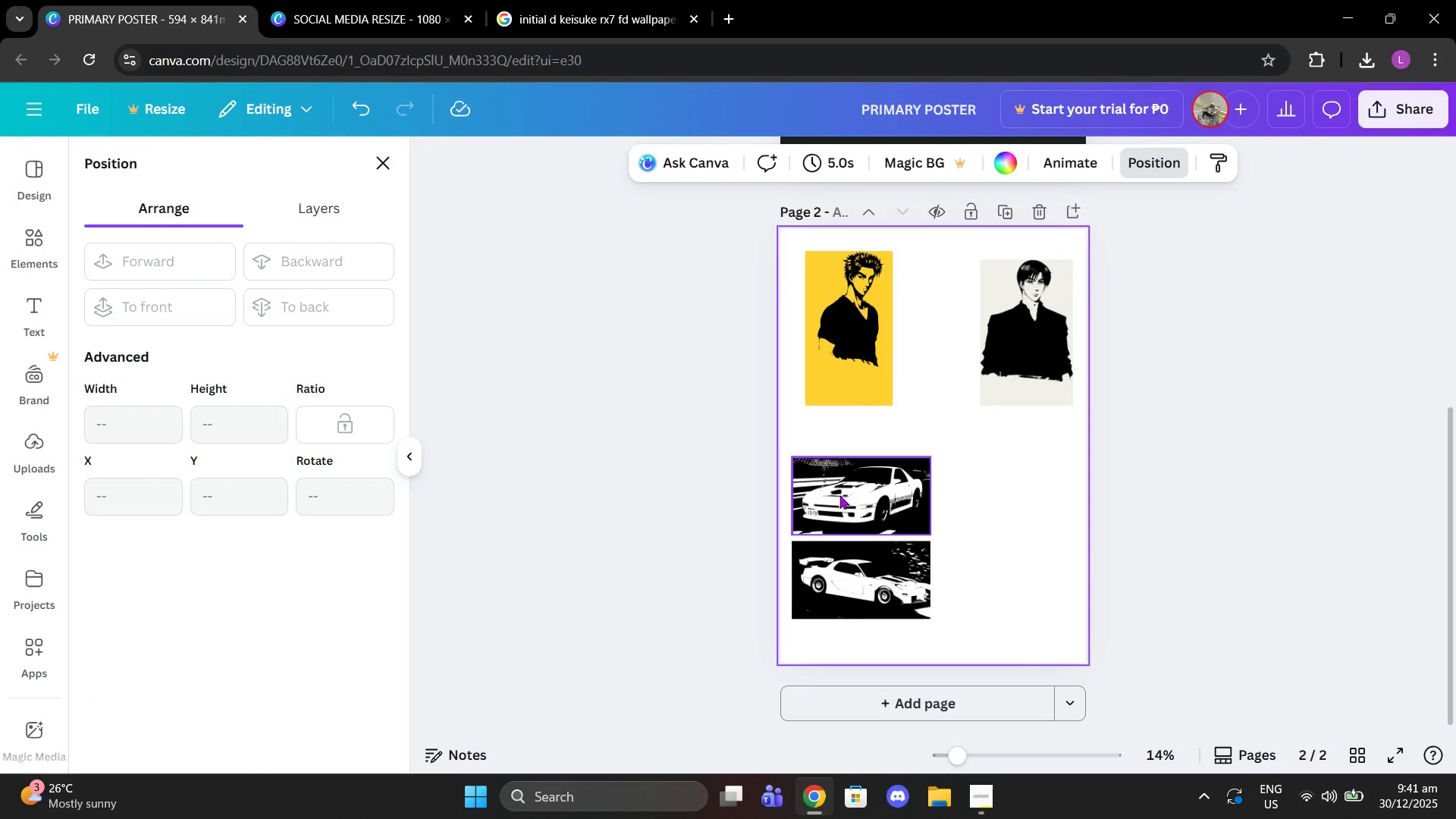 
left_click_drag(start_coordinate=[839, 495], to_coordinate=[857, 475])
 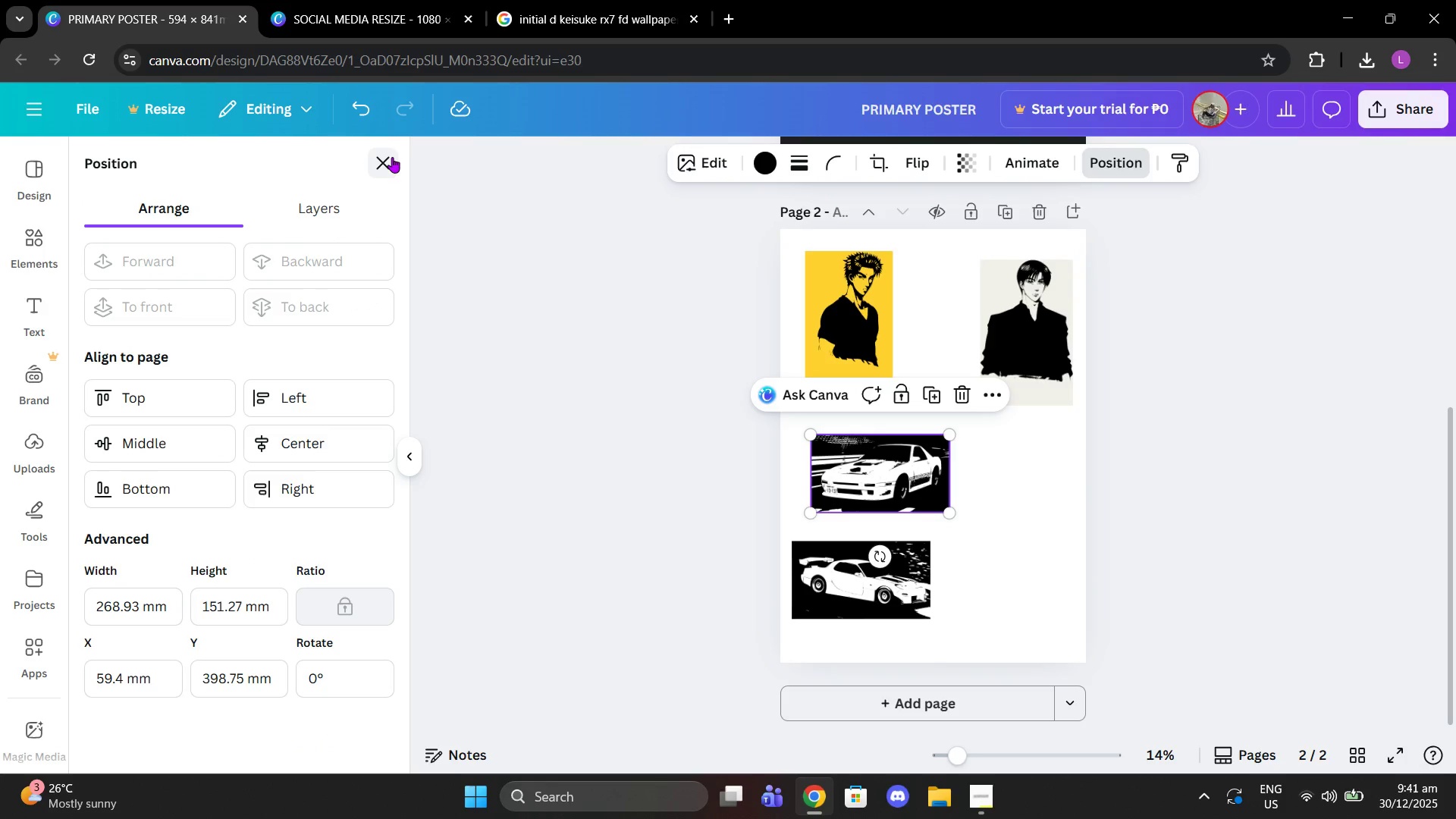 
left_click([388, 159])
 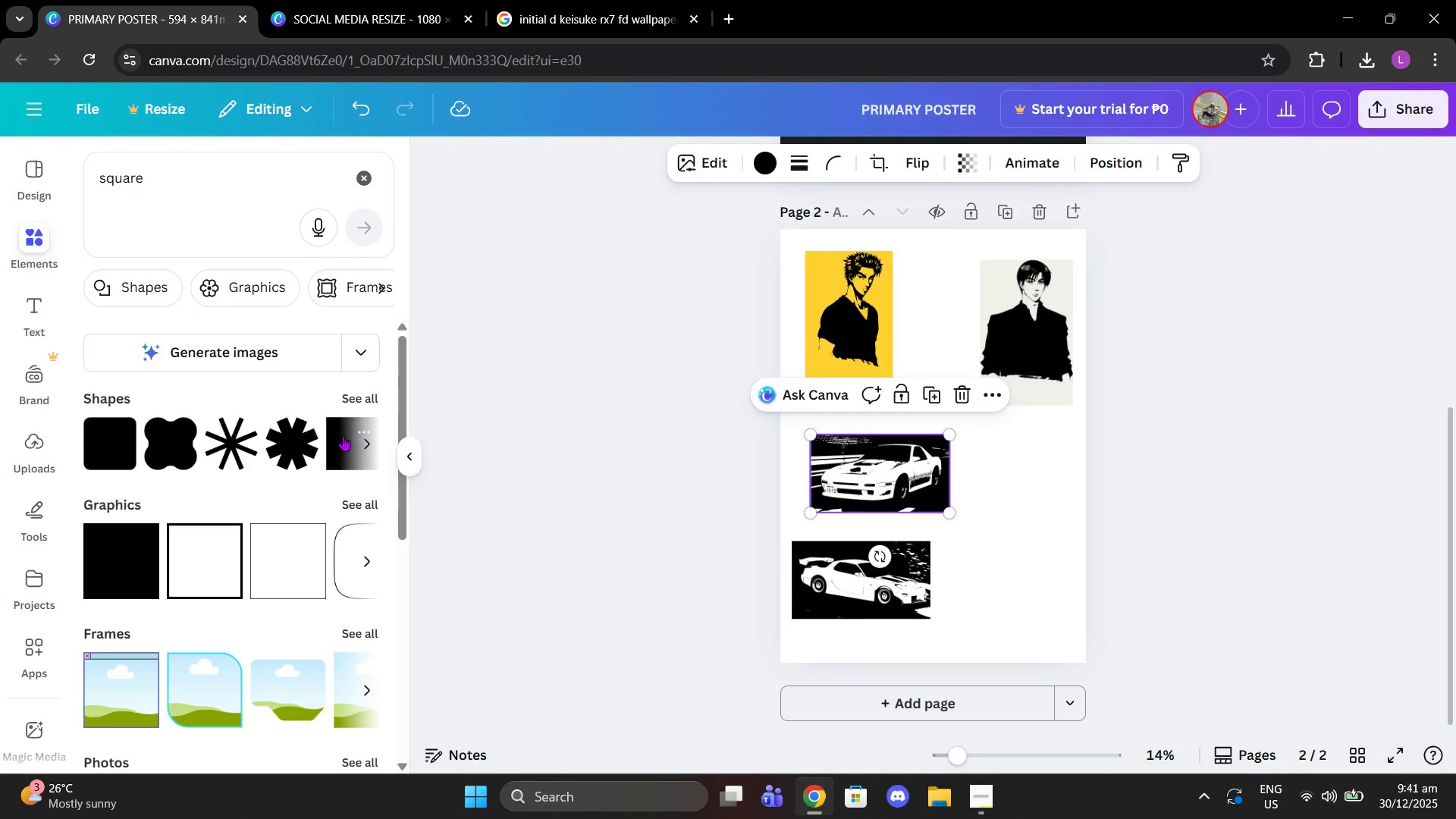 
left_click([333, 437])
 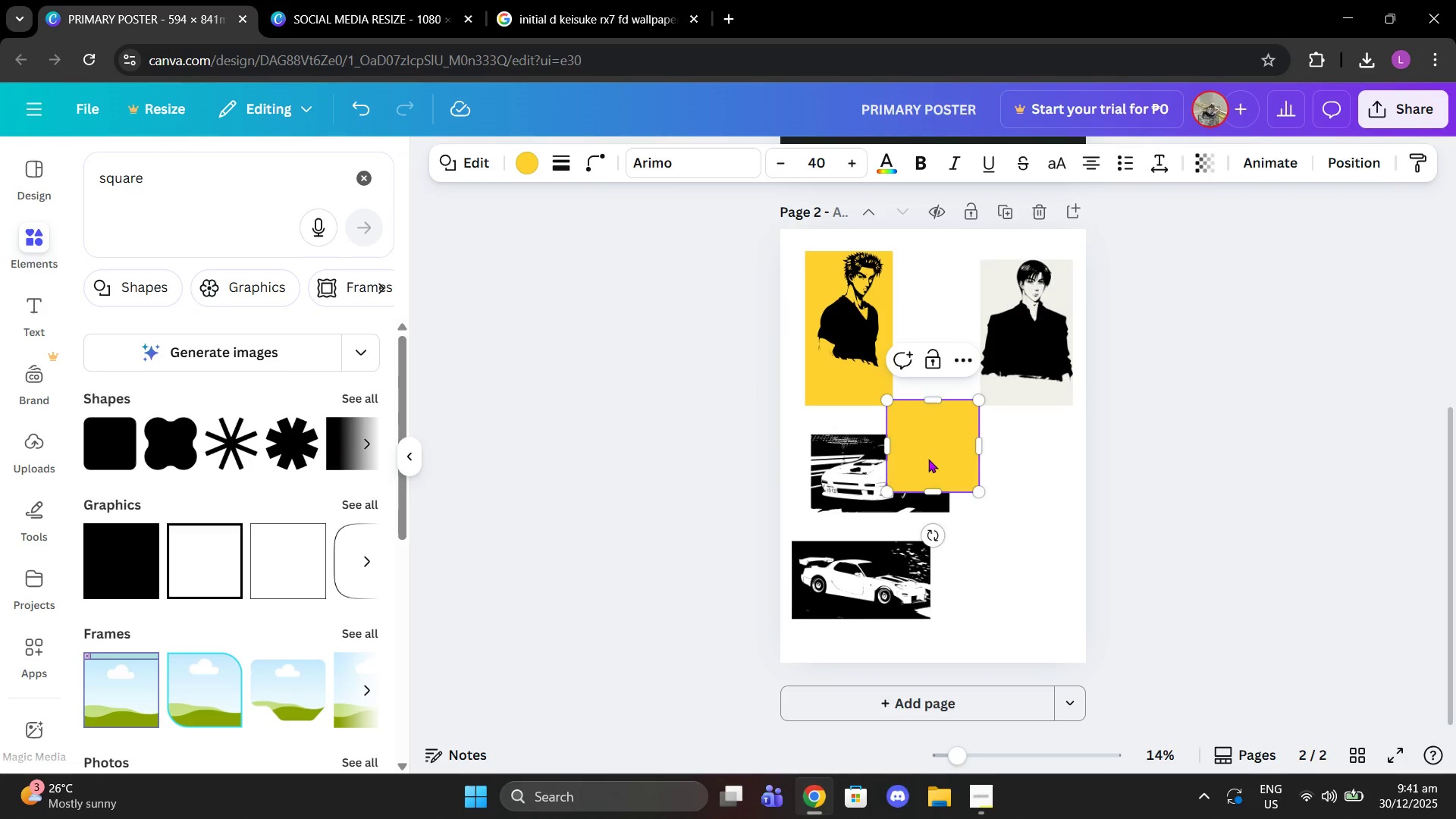 
left_click_drag(start_coordinate=[935, 460], to_coordinate=[839, 604])
 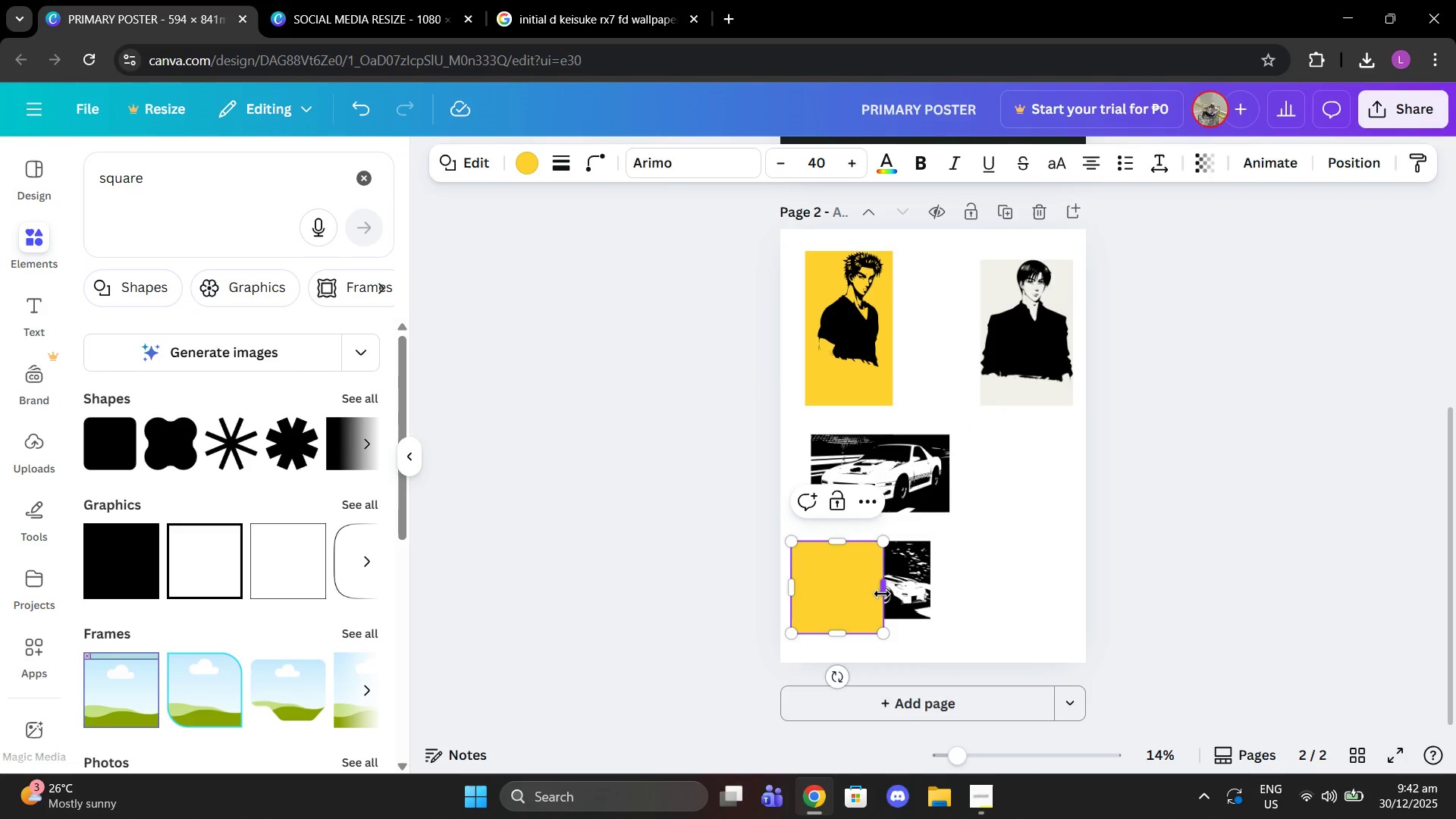 
left_click_drag(start_coordinate=[882, 593], to_coordinate=[930, 588])
 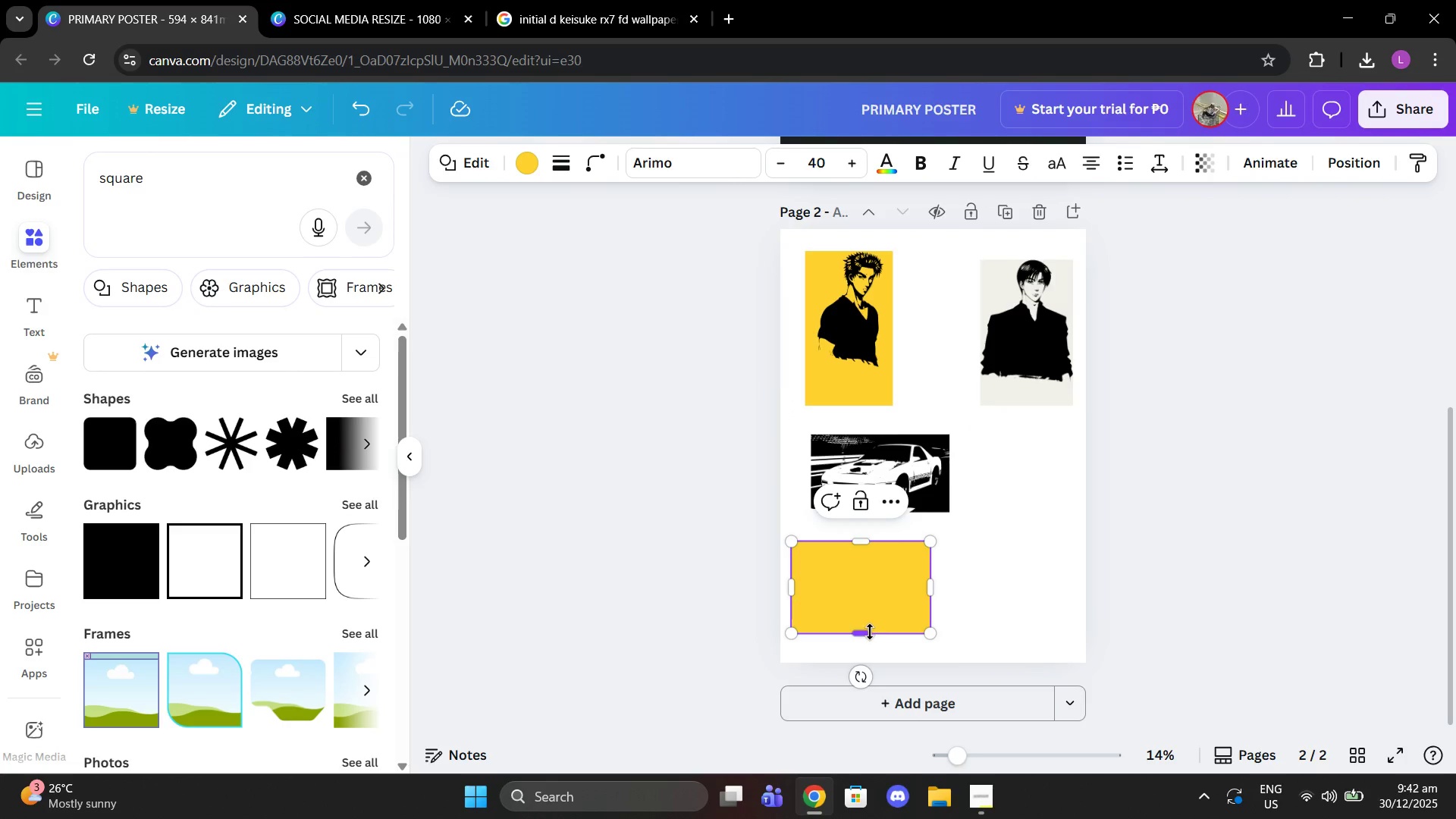 
left_click_drag(start_coordinate=[870, 632], to_coordinate=[877, 613])
 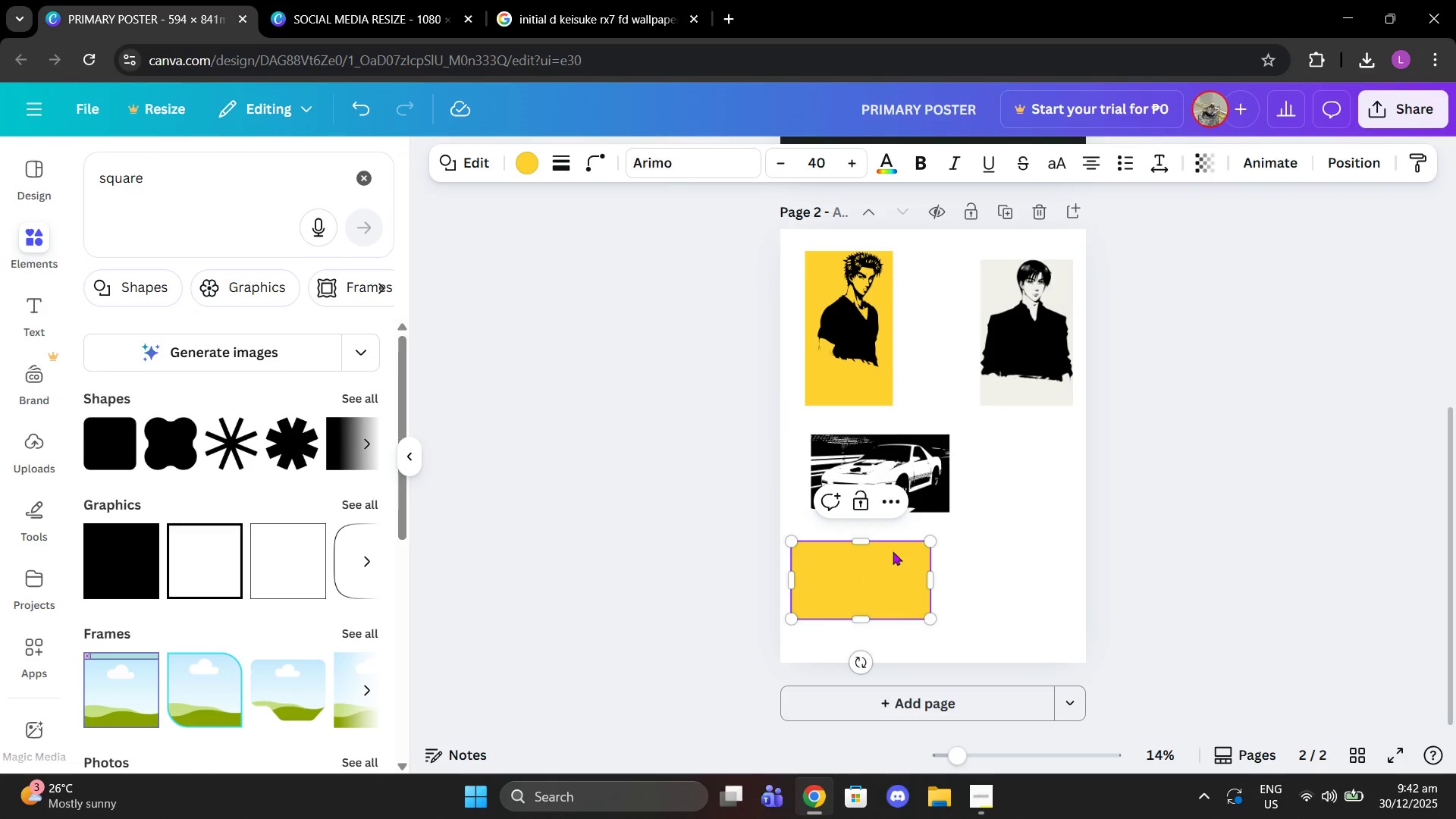 
left_click([890, 502])
 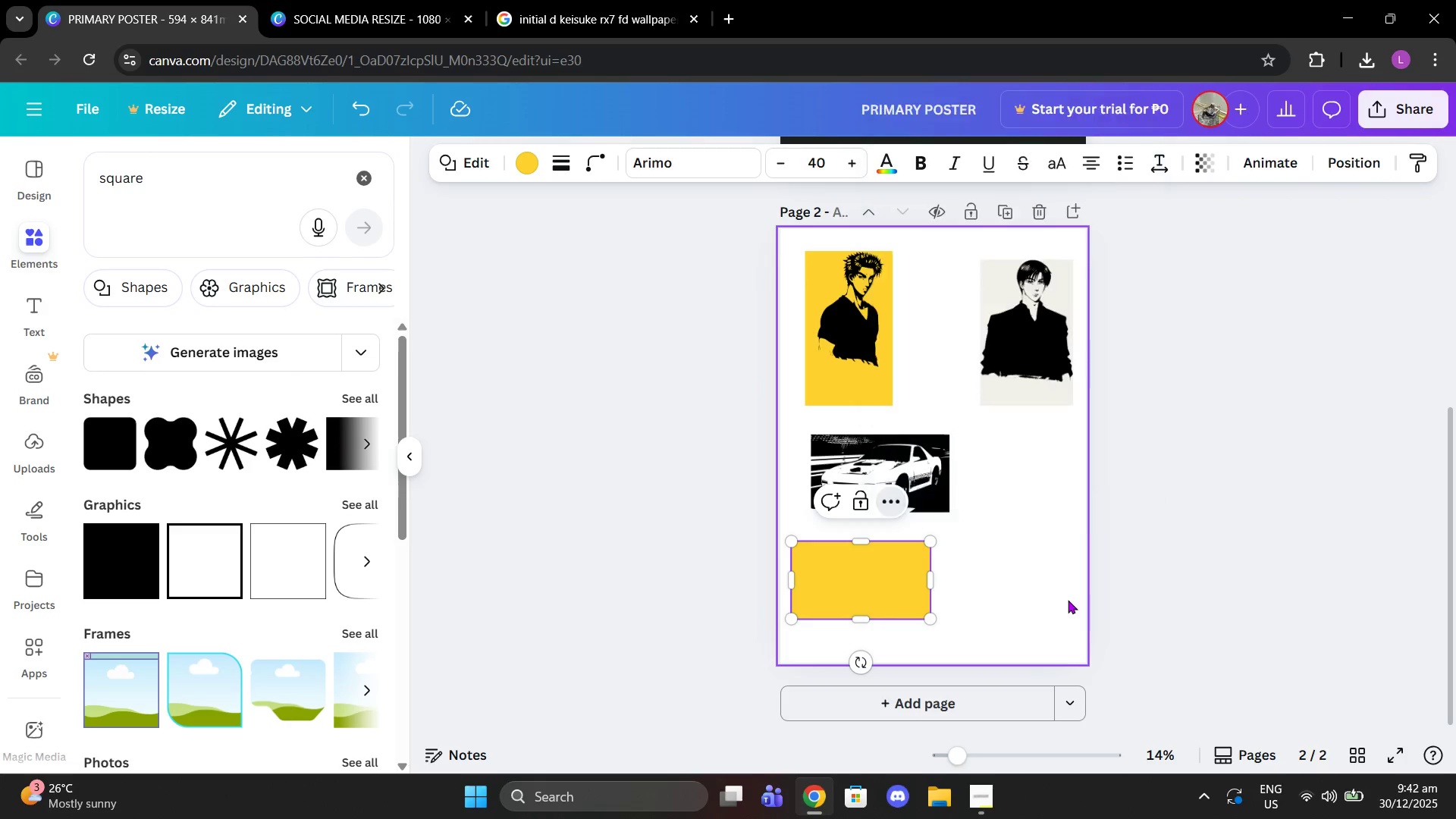 
double_click([833, 569])
 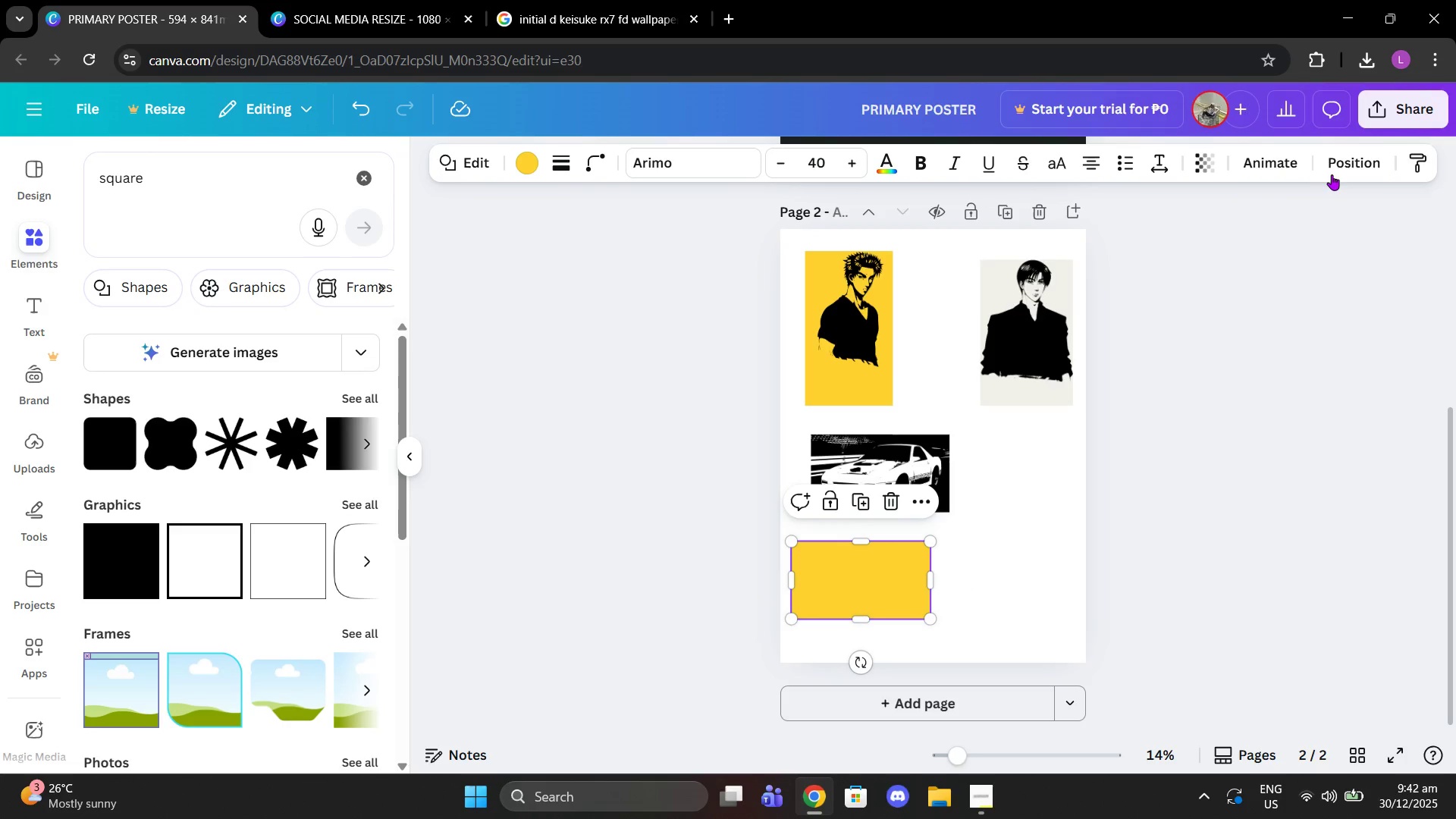 
left_click([1322, 169])
 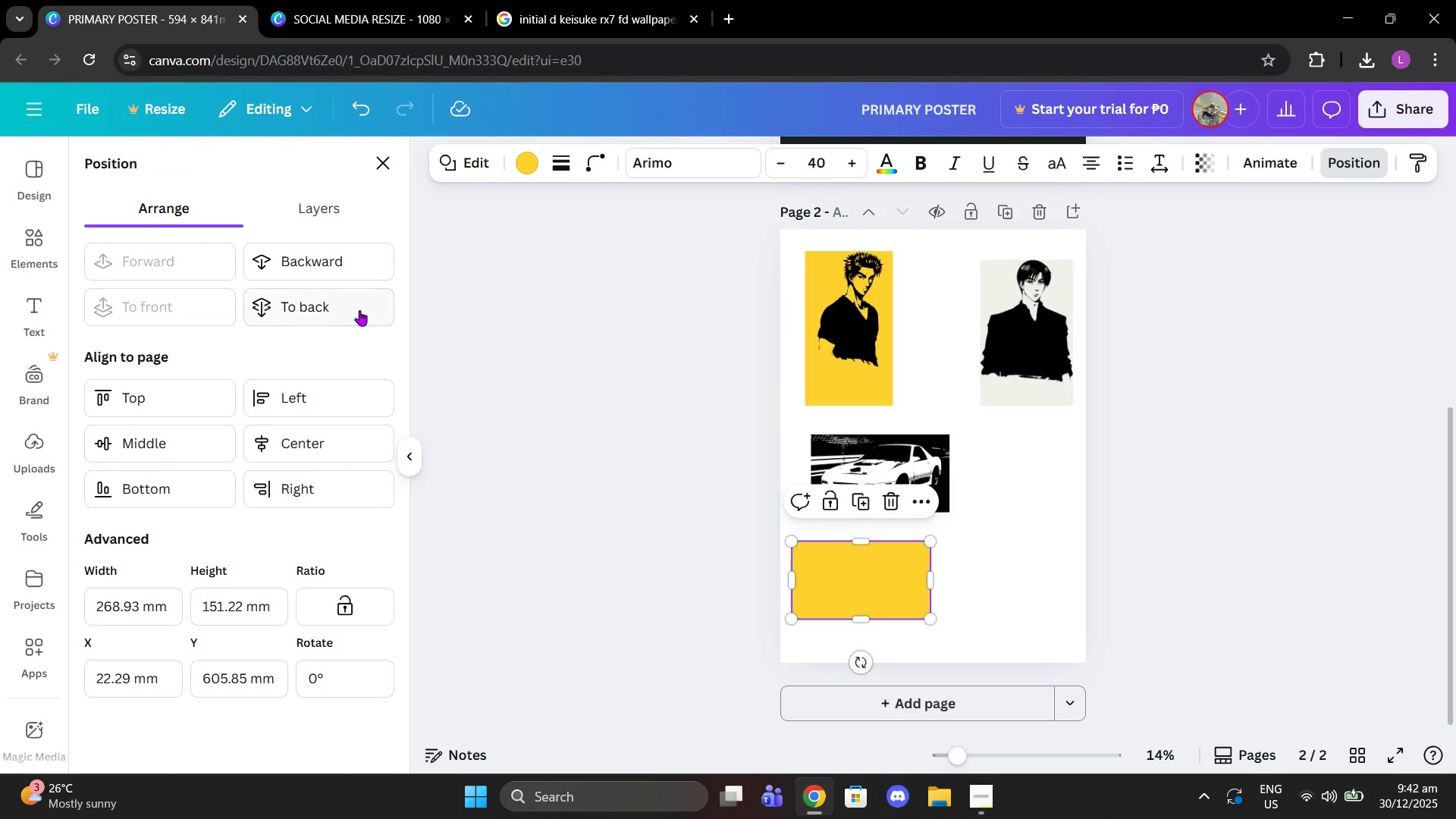 
left_click([347, 306])
 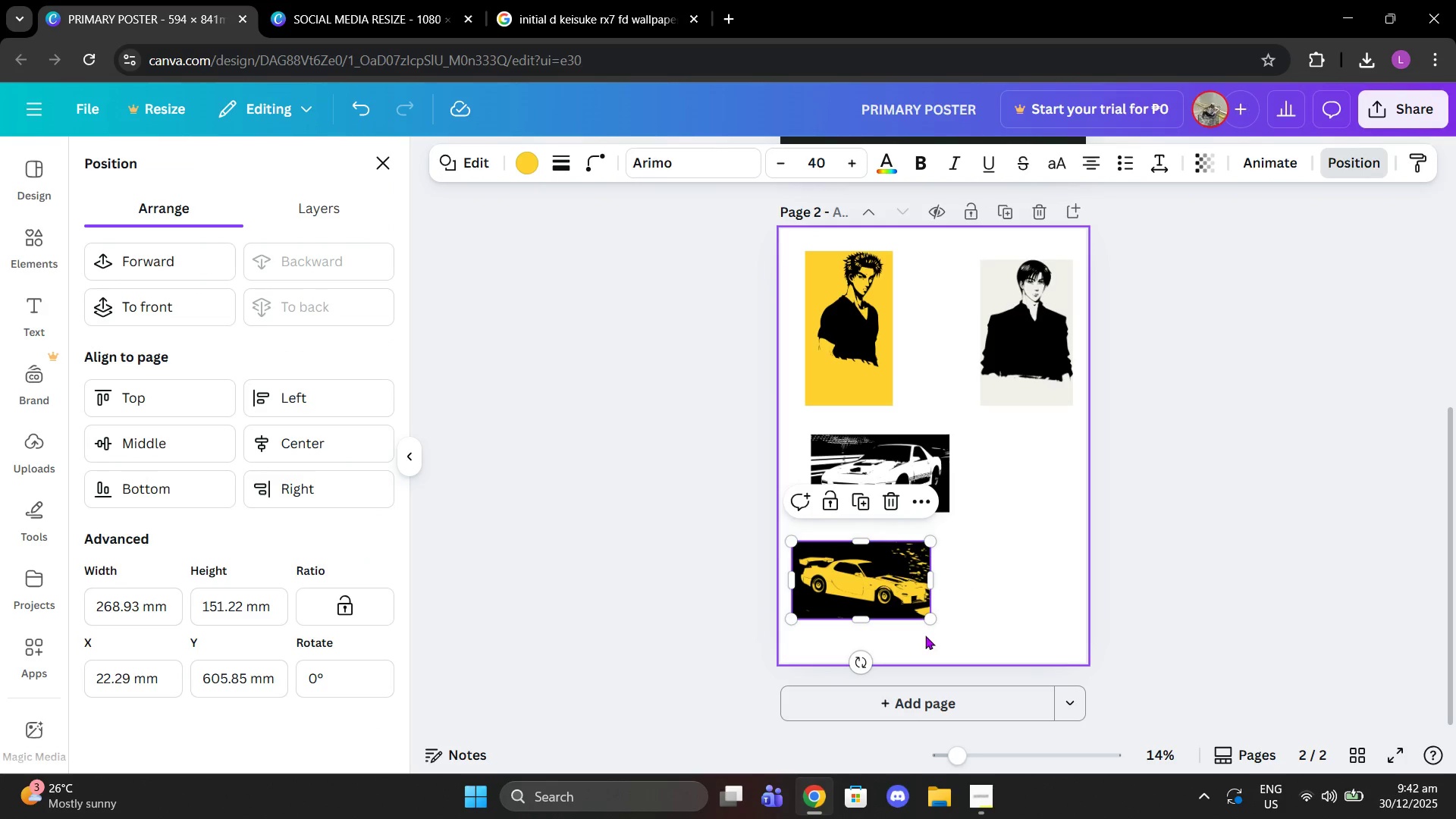 
left_click([925, 635])
 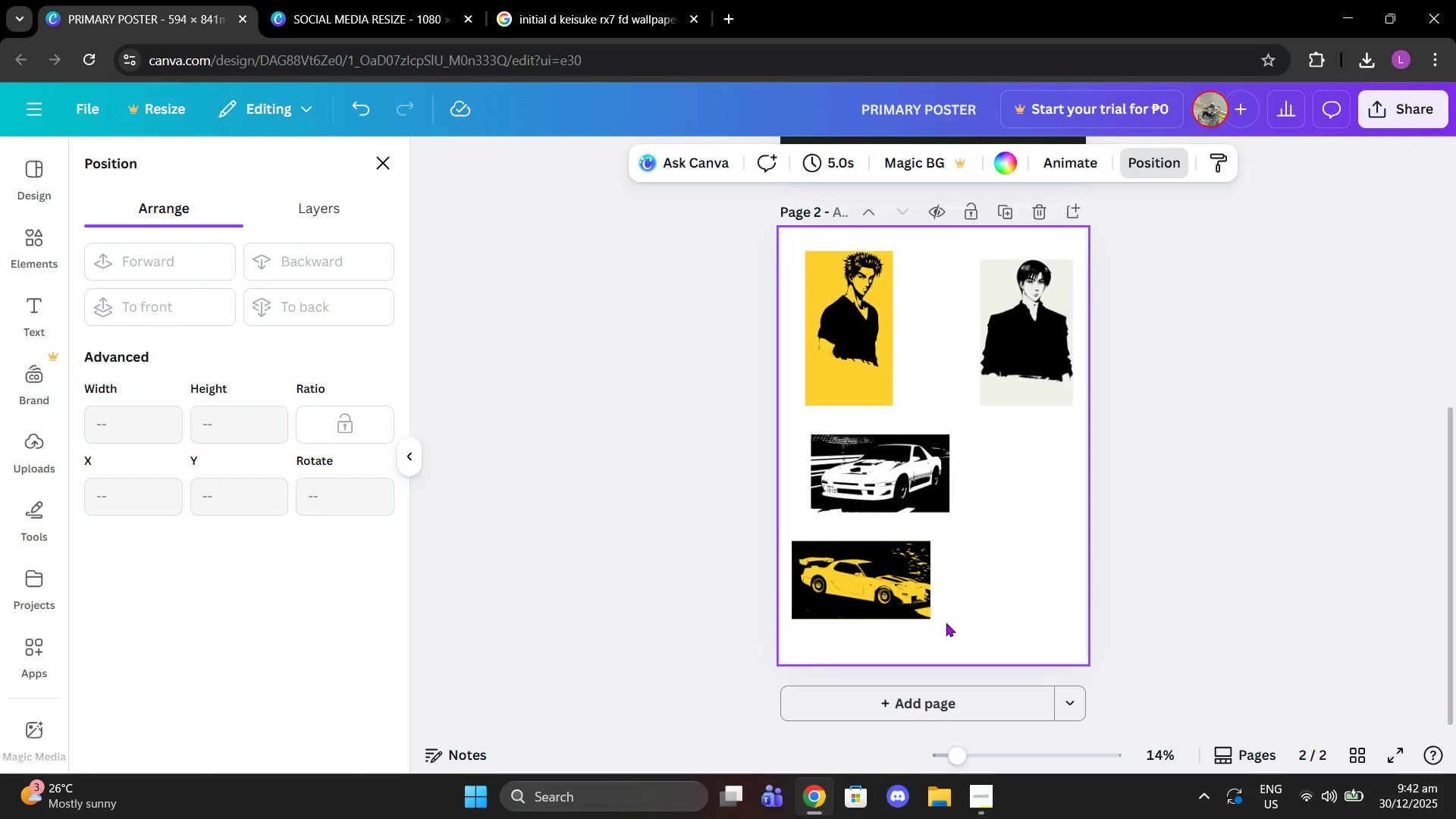 
left_click_drag(start_coordinate=[956, 625], to_coordinate=[868, 591])
 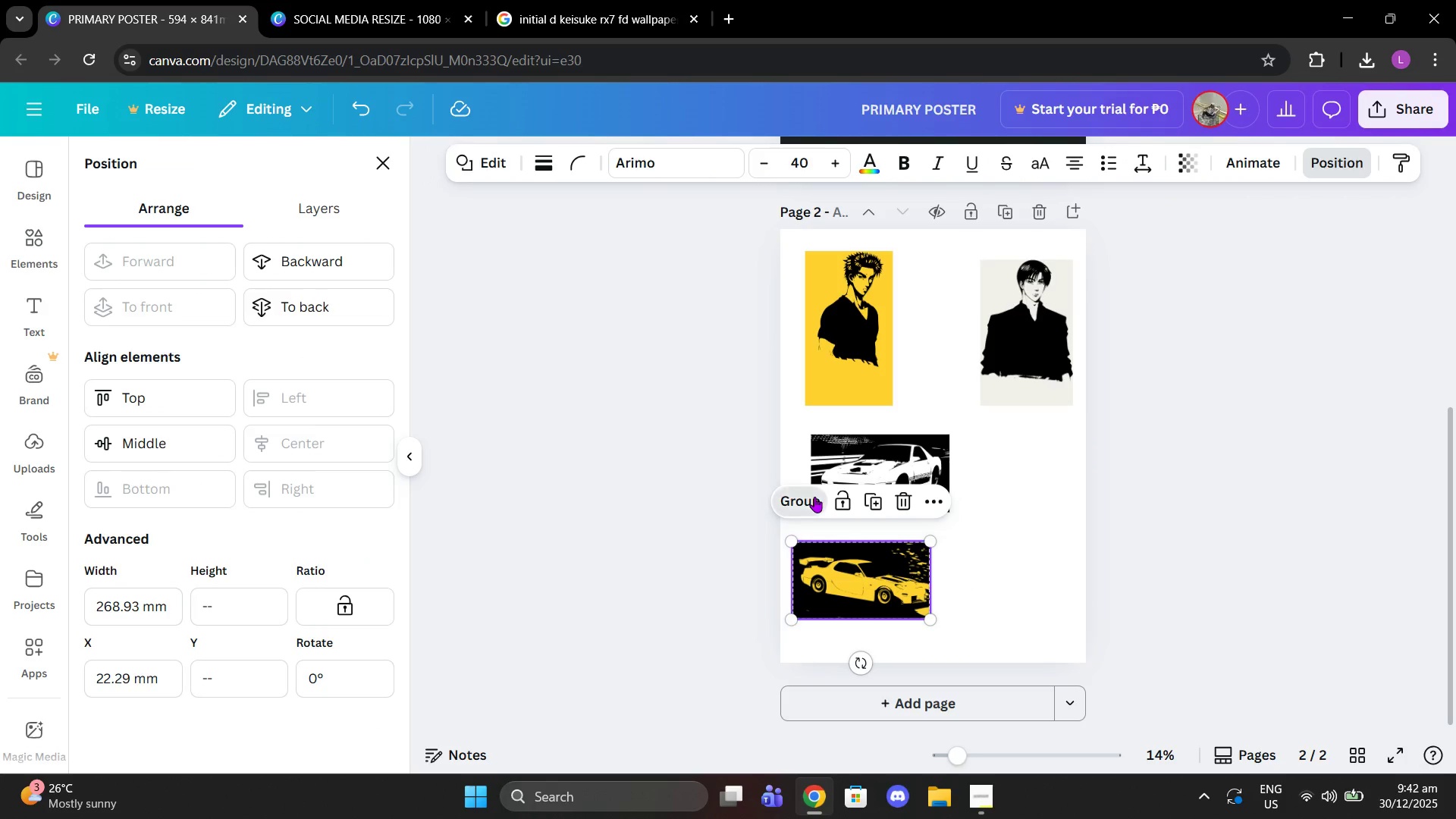 
double_click([1005, 516])
 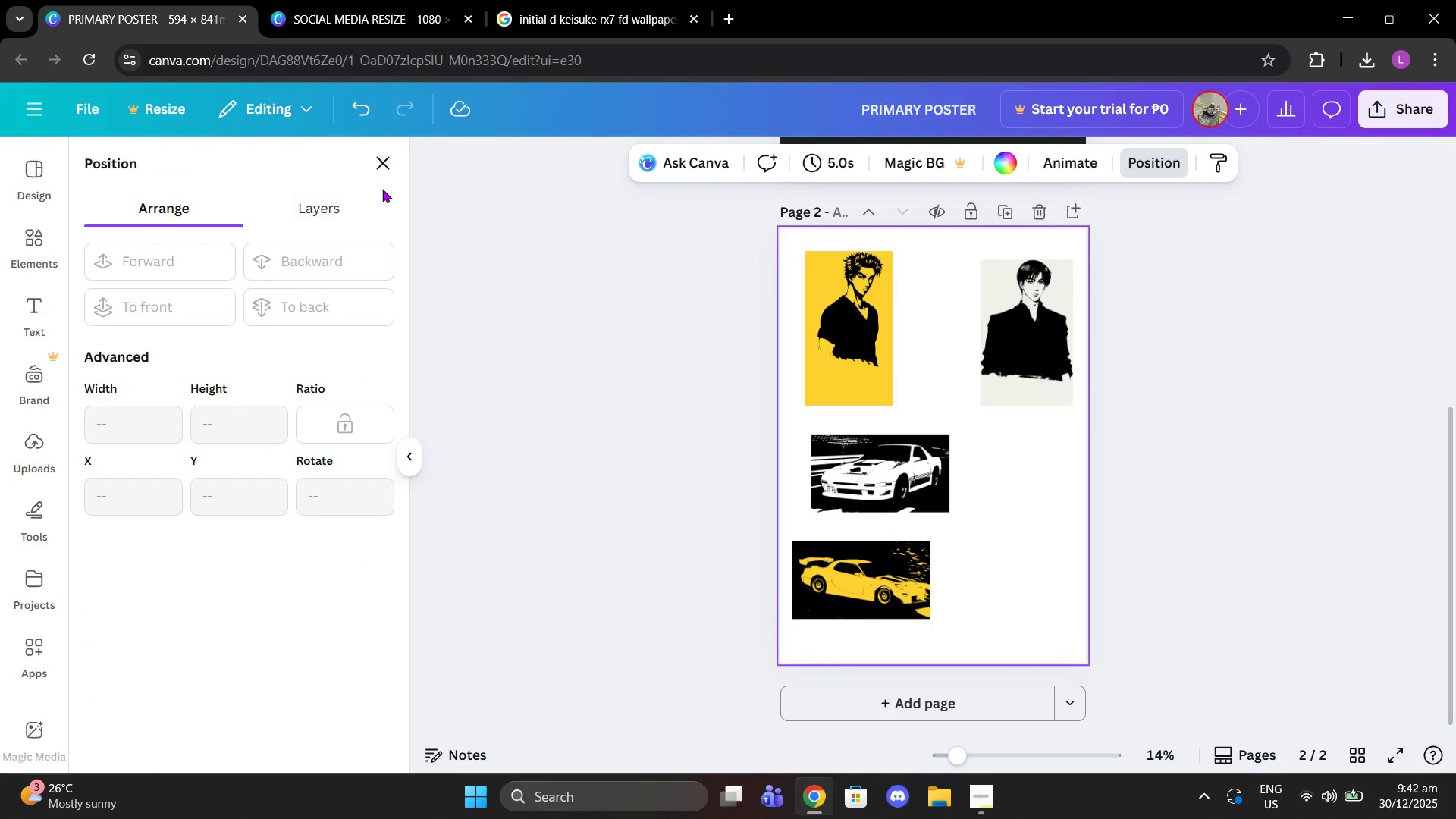 
left_click([388, 171])
 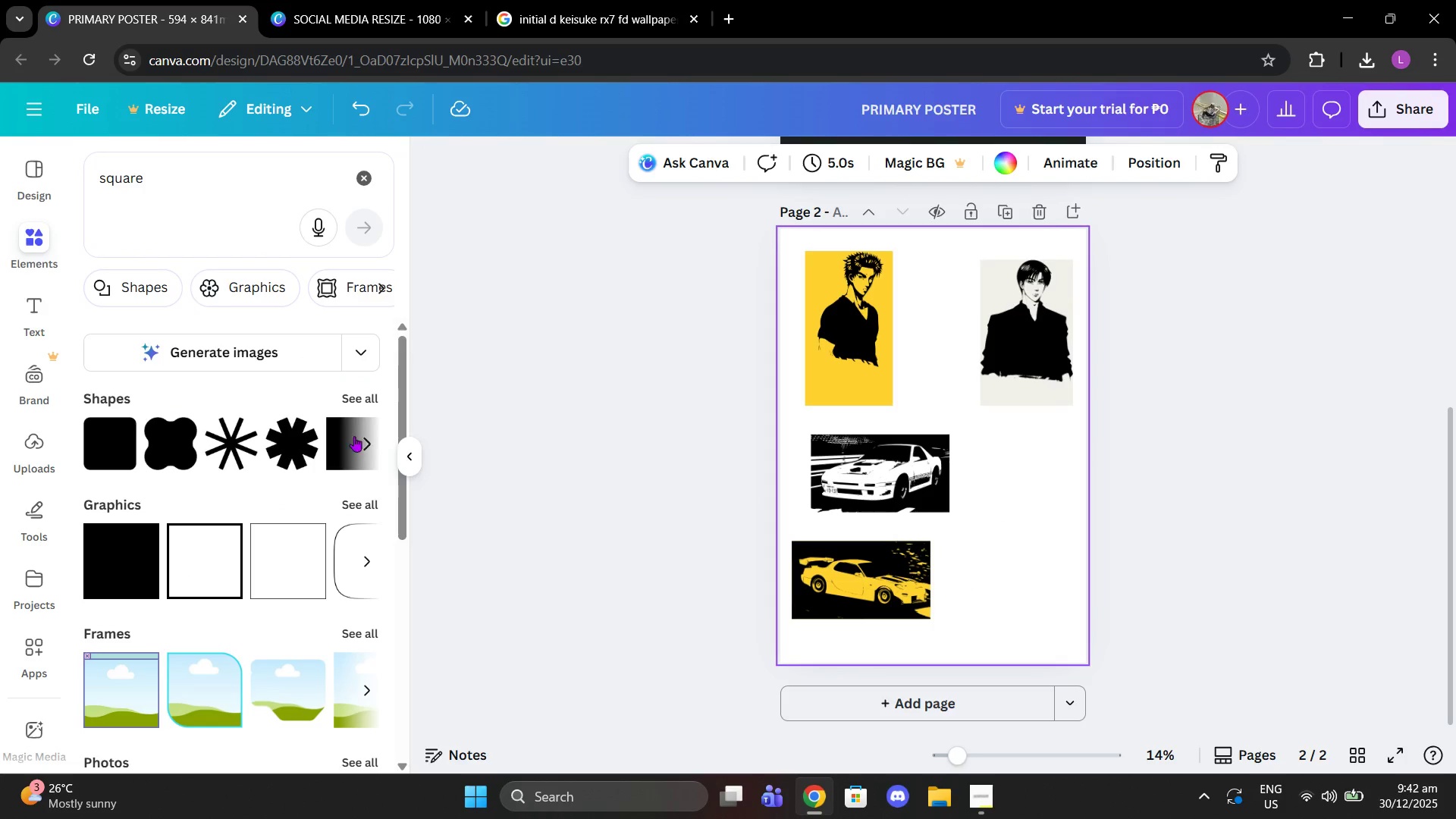 
left_click([332, 449])
 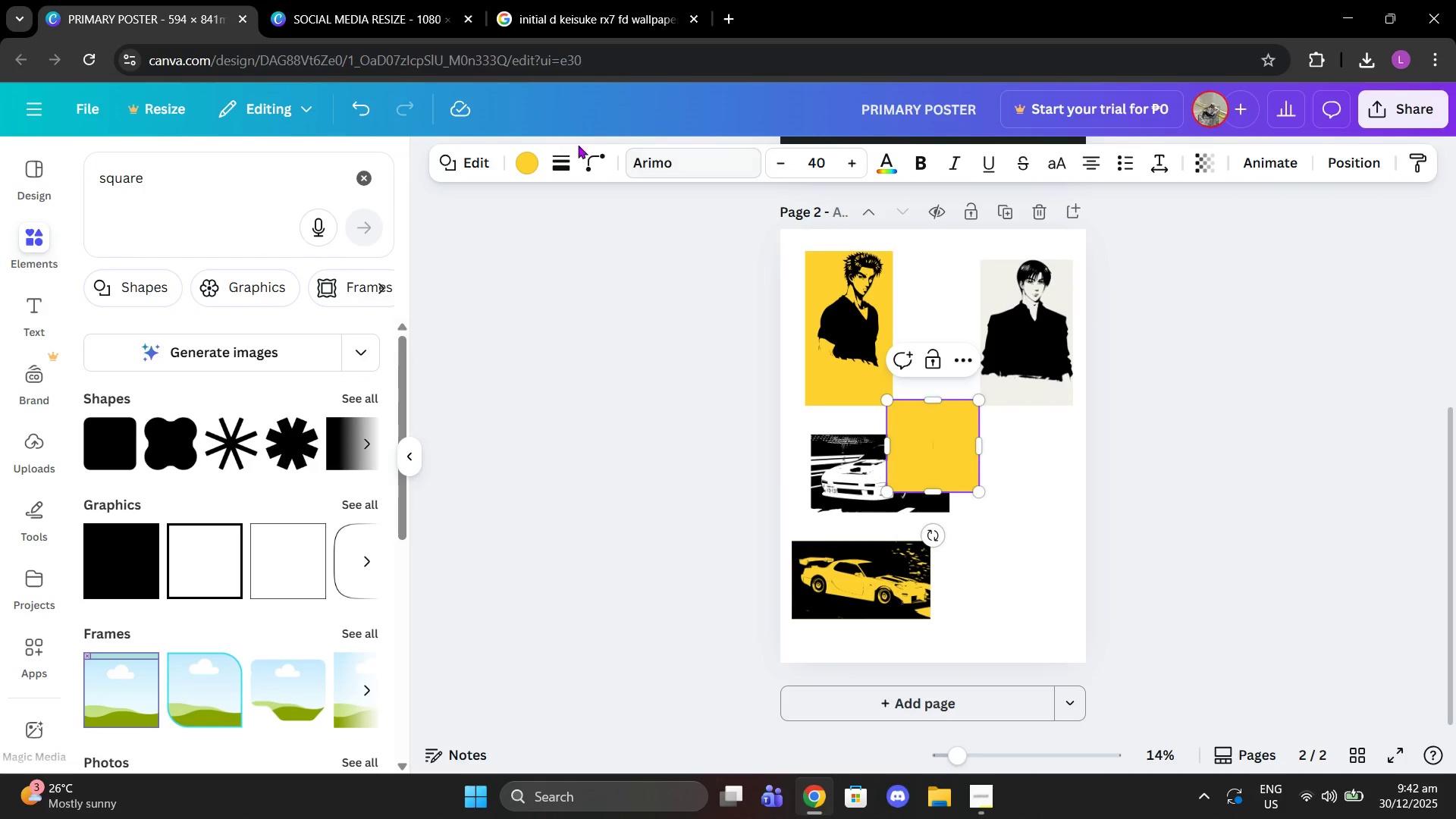 
left_click([528, 168])
 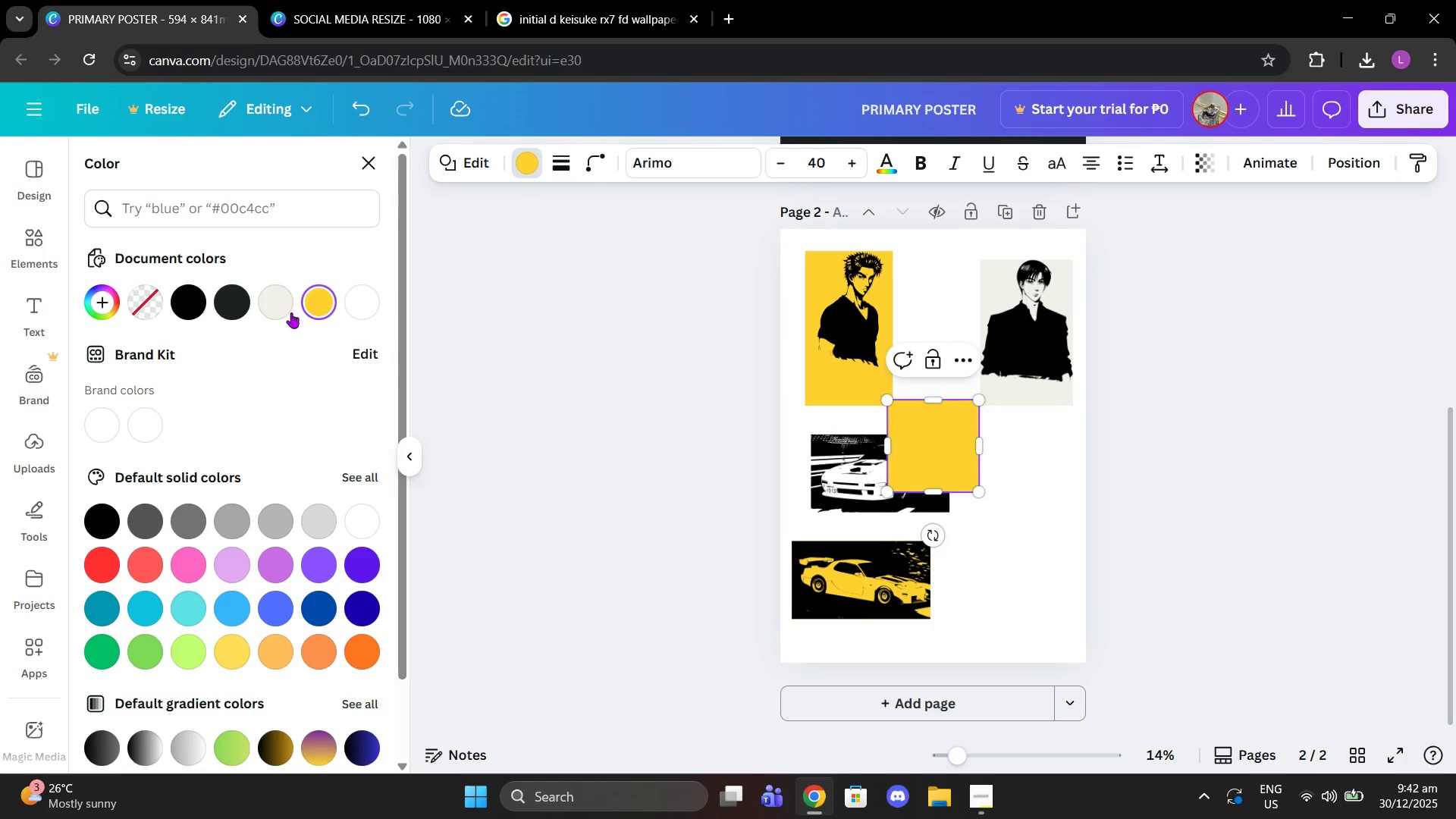 
left_click([277, 310])
 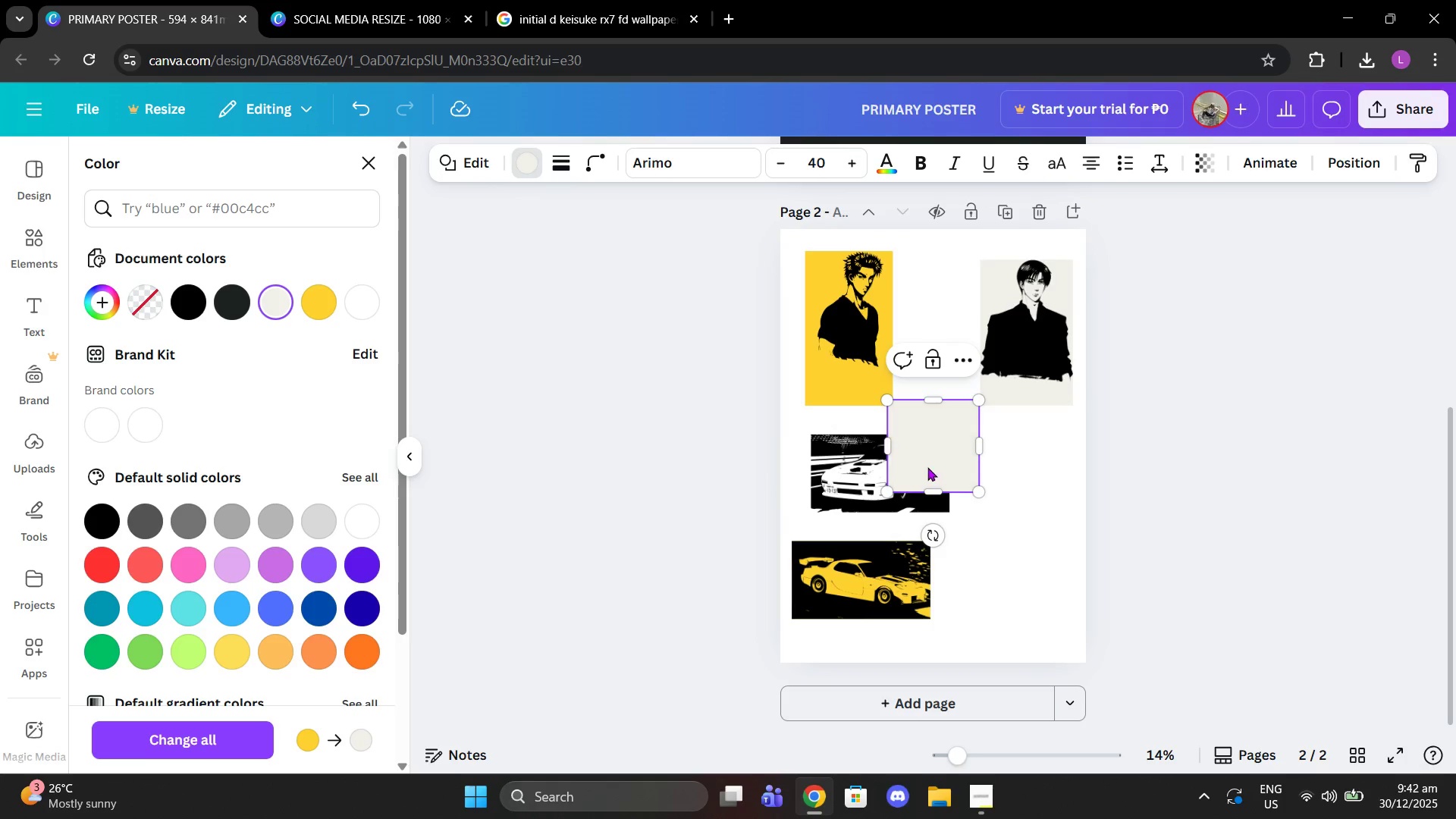 
left_click_drag(start_coordinate=[937, 467], to_coordinate=[858, 504])
 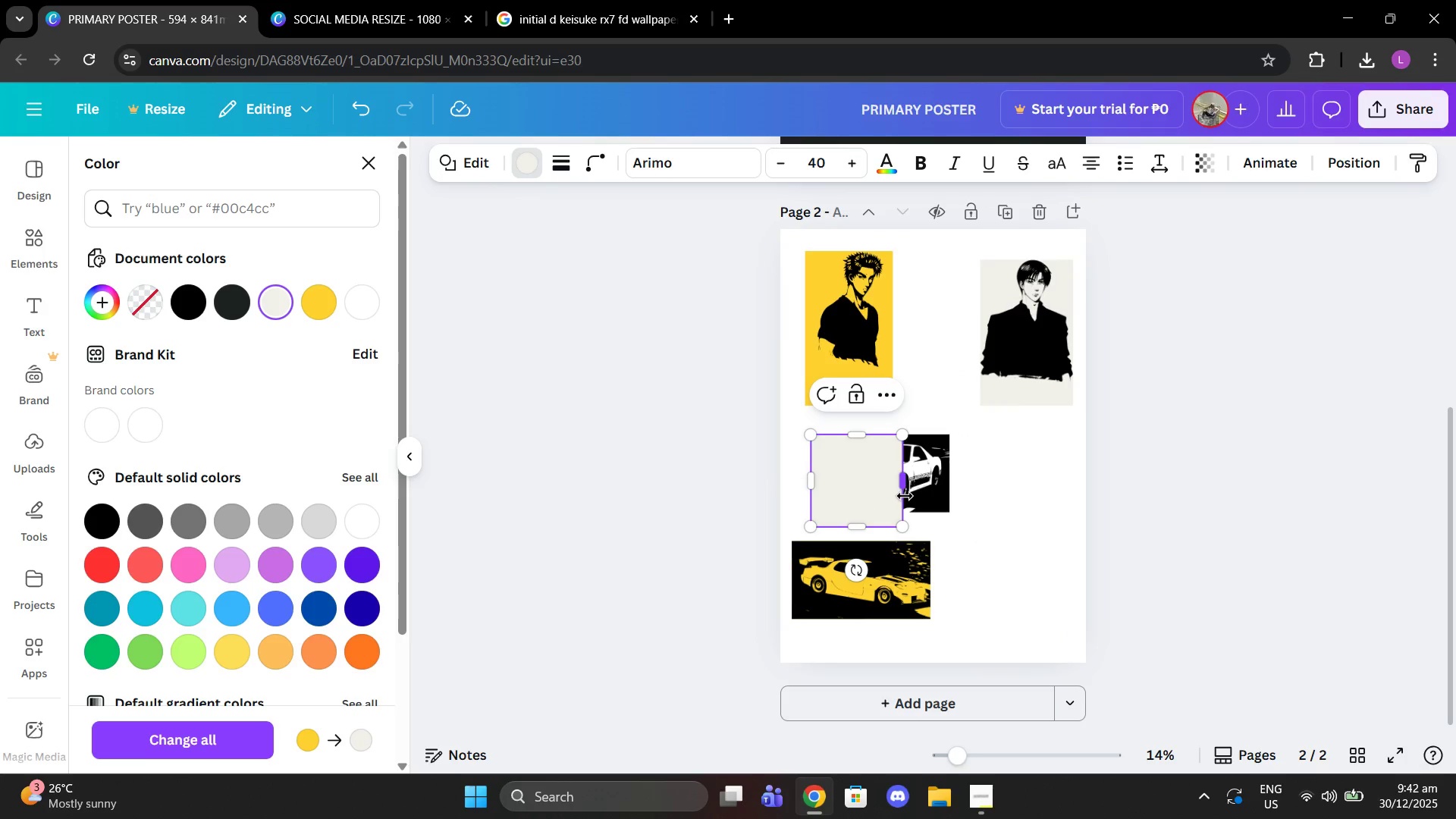 
left_click_drag(start_coordinate=[905, 496], to_coordinate=[949, 490])
 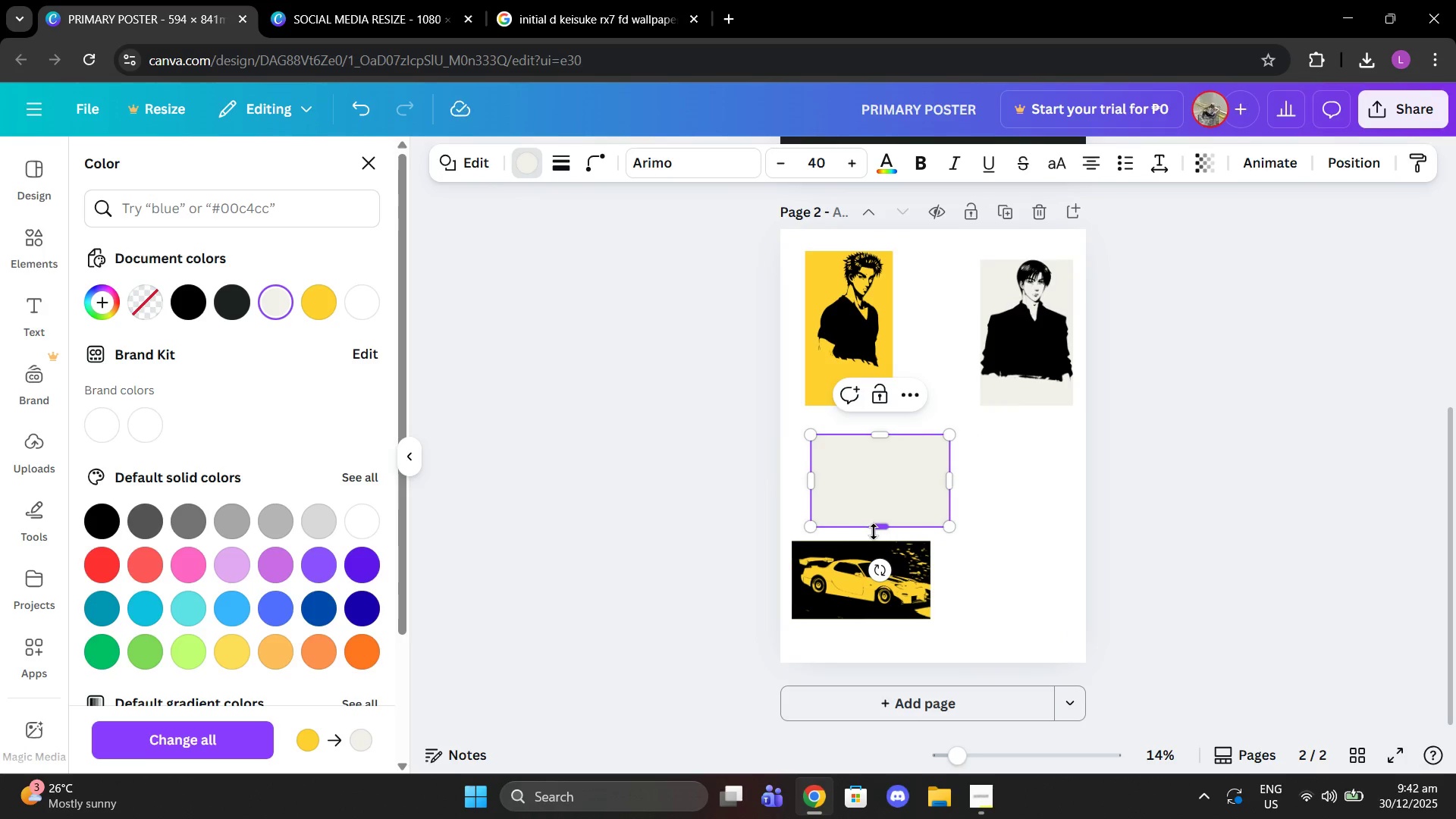 
left_click_drag(start_coordinate=[872, 532], to_coordinate=[880, 518])
 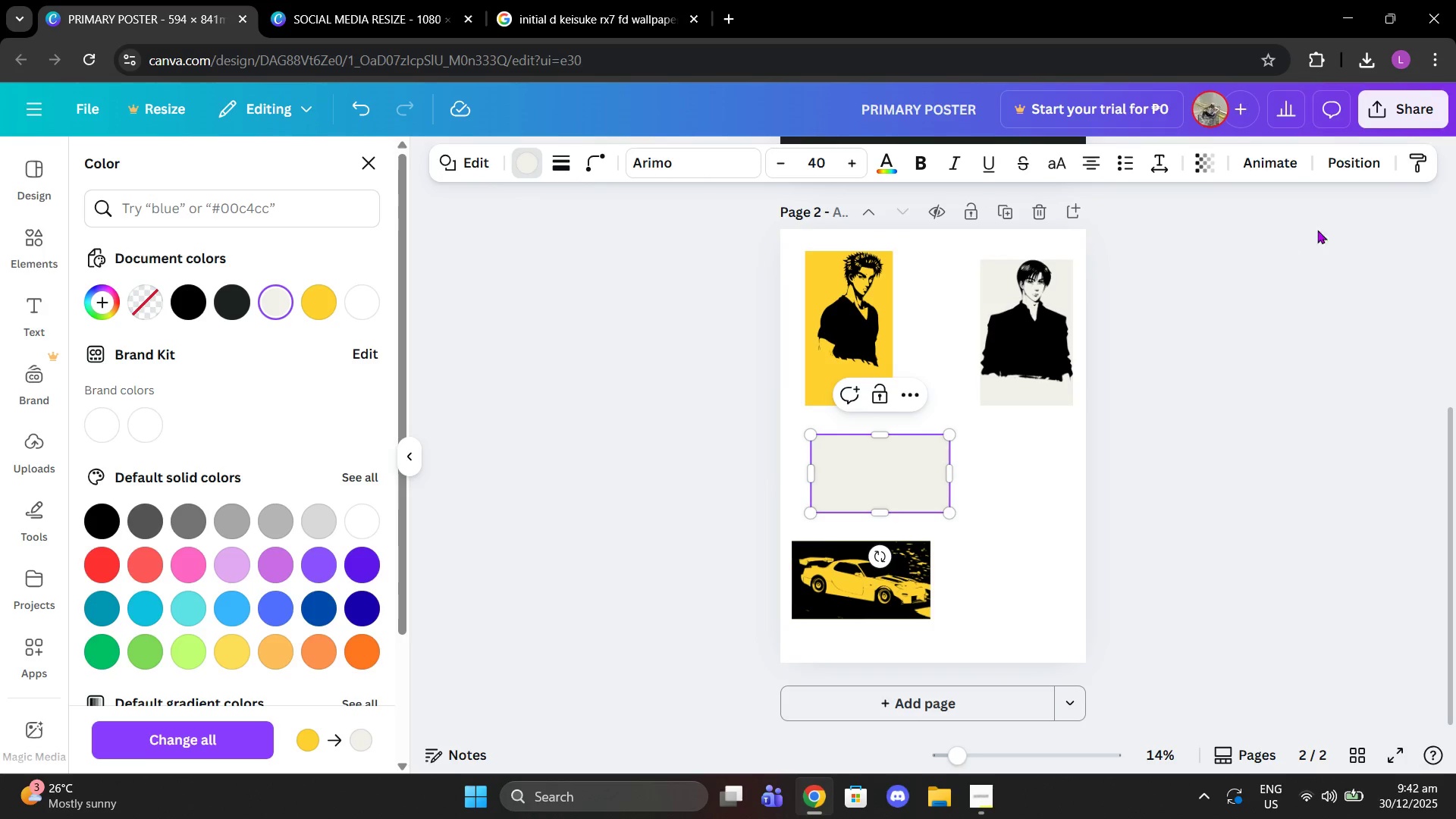 
left_click([1343, 174])
 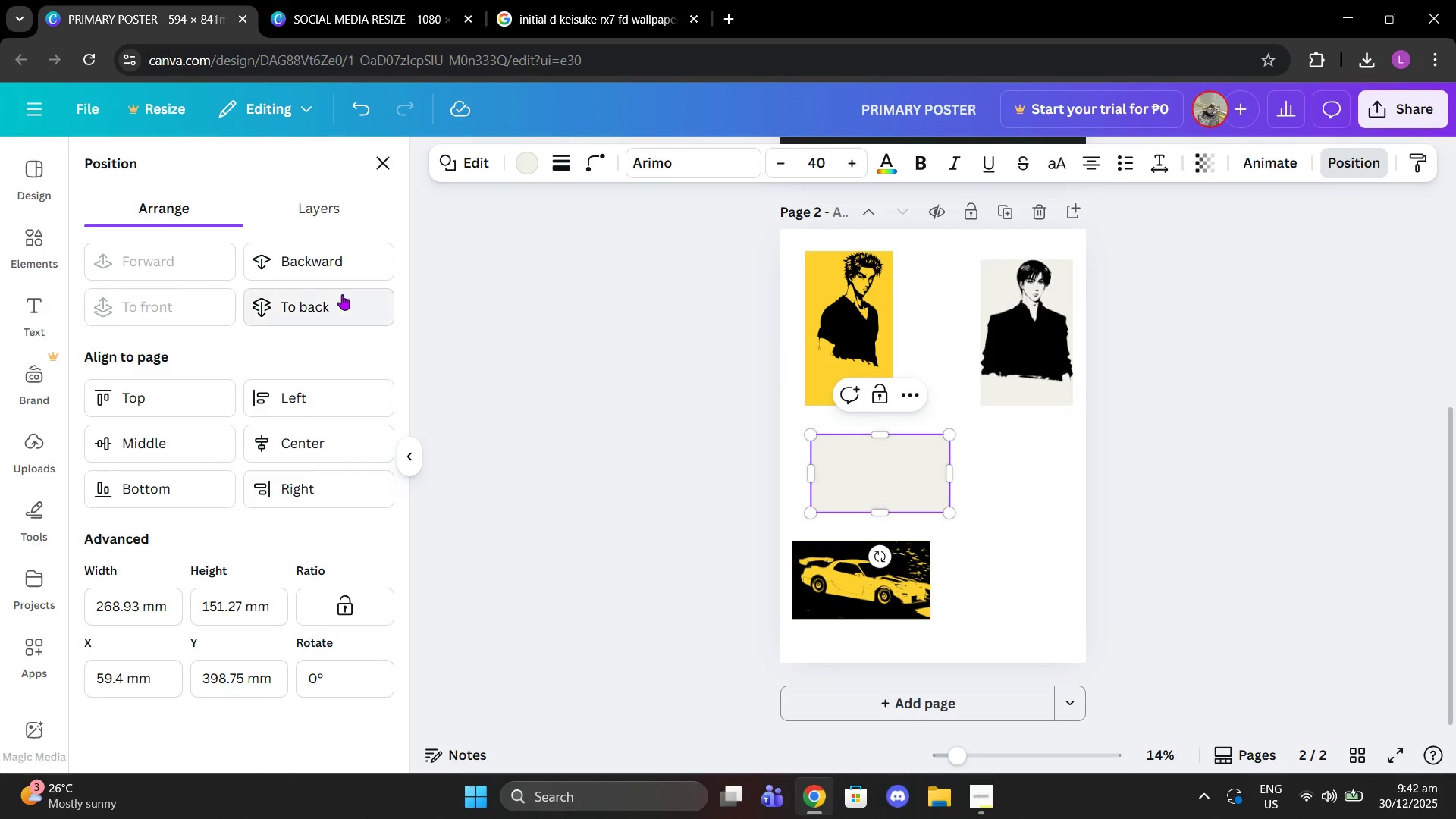 
left_click([342, 294])
 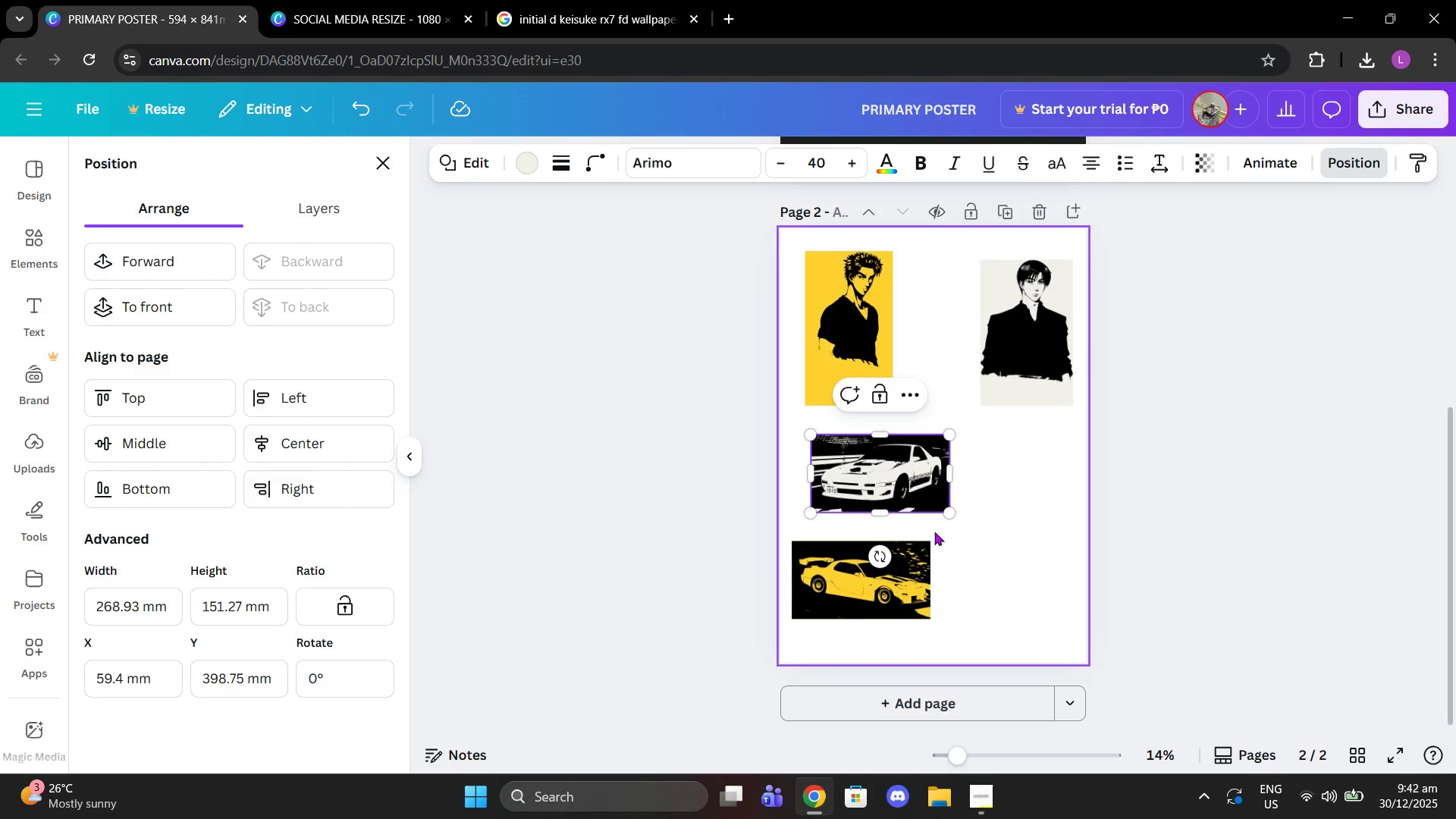 
left_click([968, 527])
 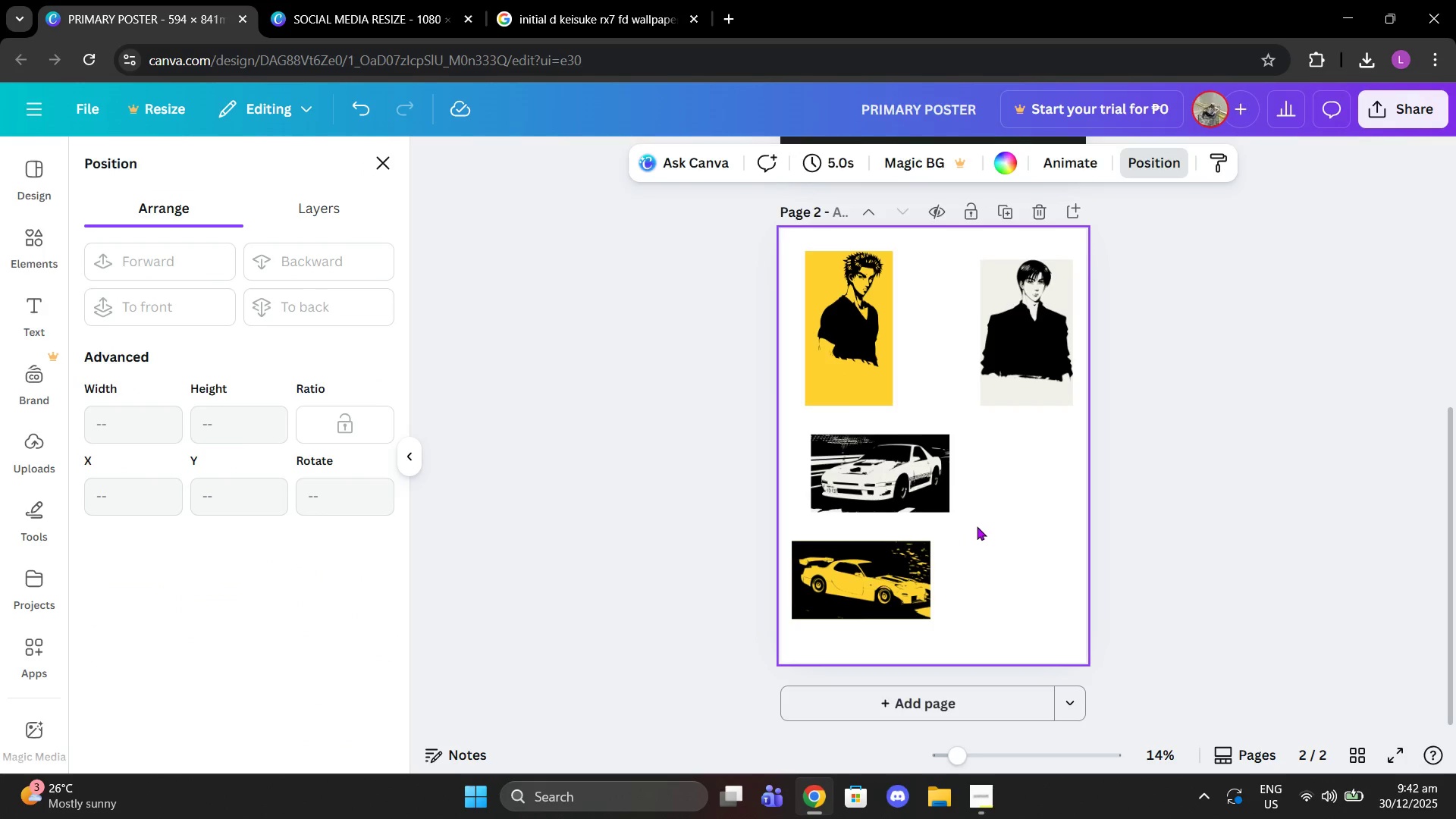 
left_click_drag(start_coordinate=[981, 526], to_coordinate=[881, 491])
 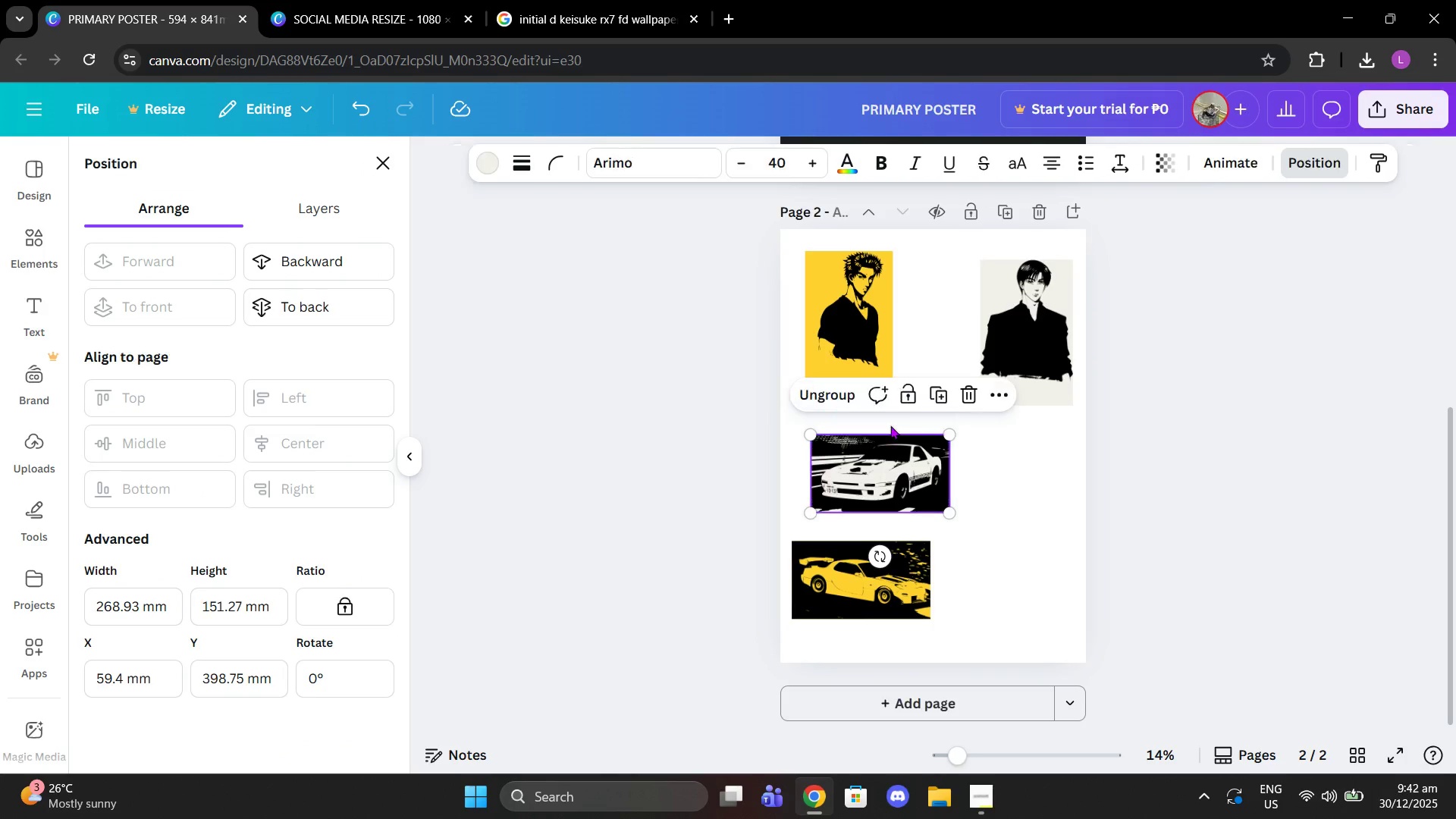 
double_click([1018, 469])
 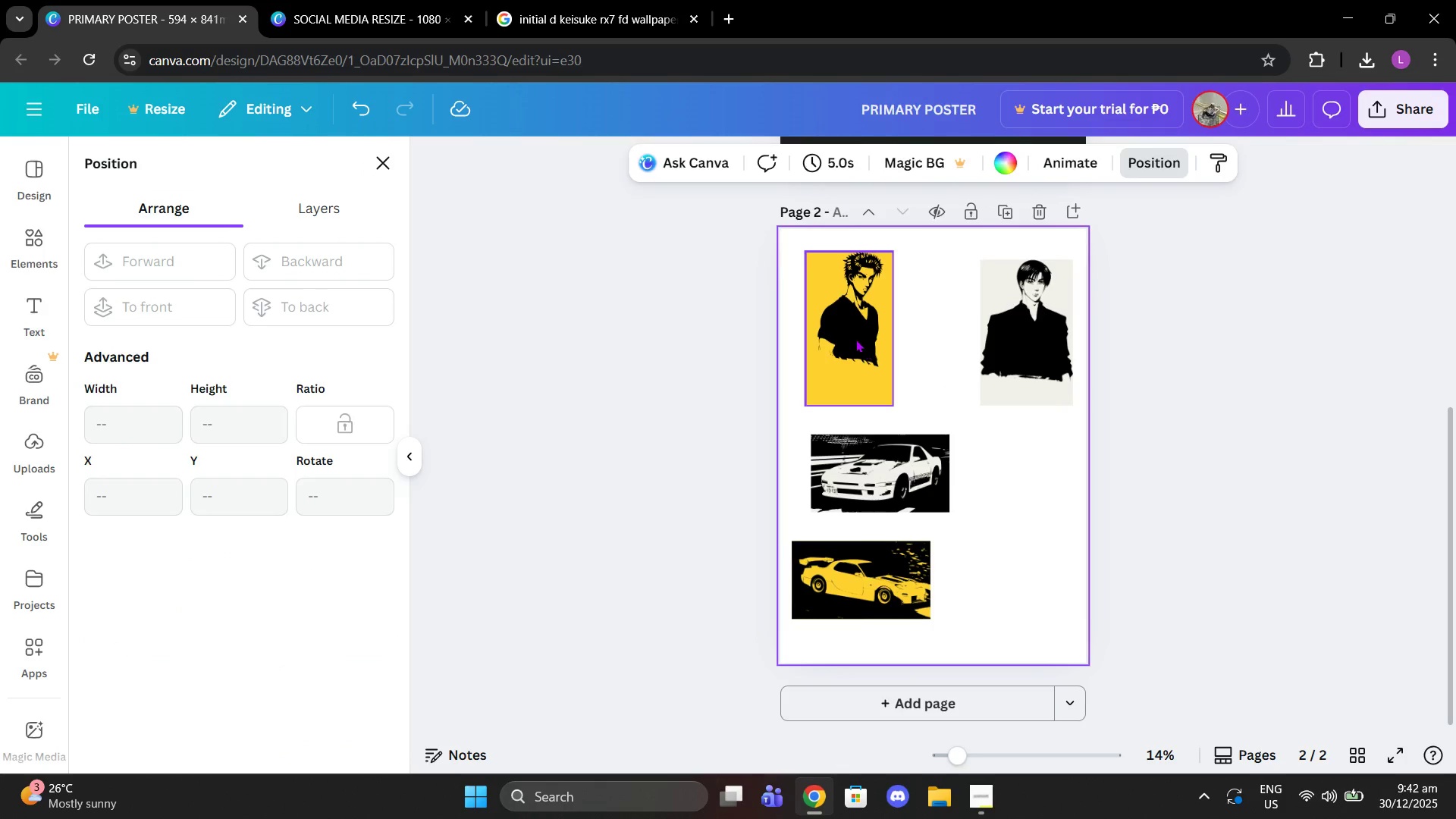 
triple_click([855, 339])
 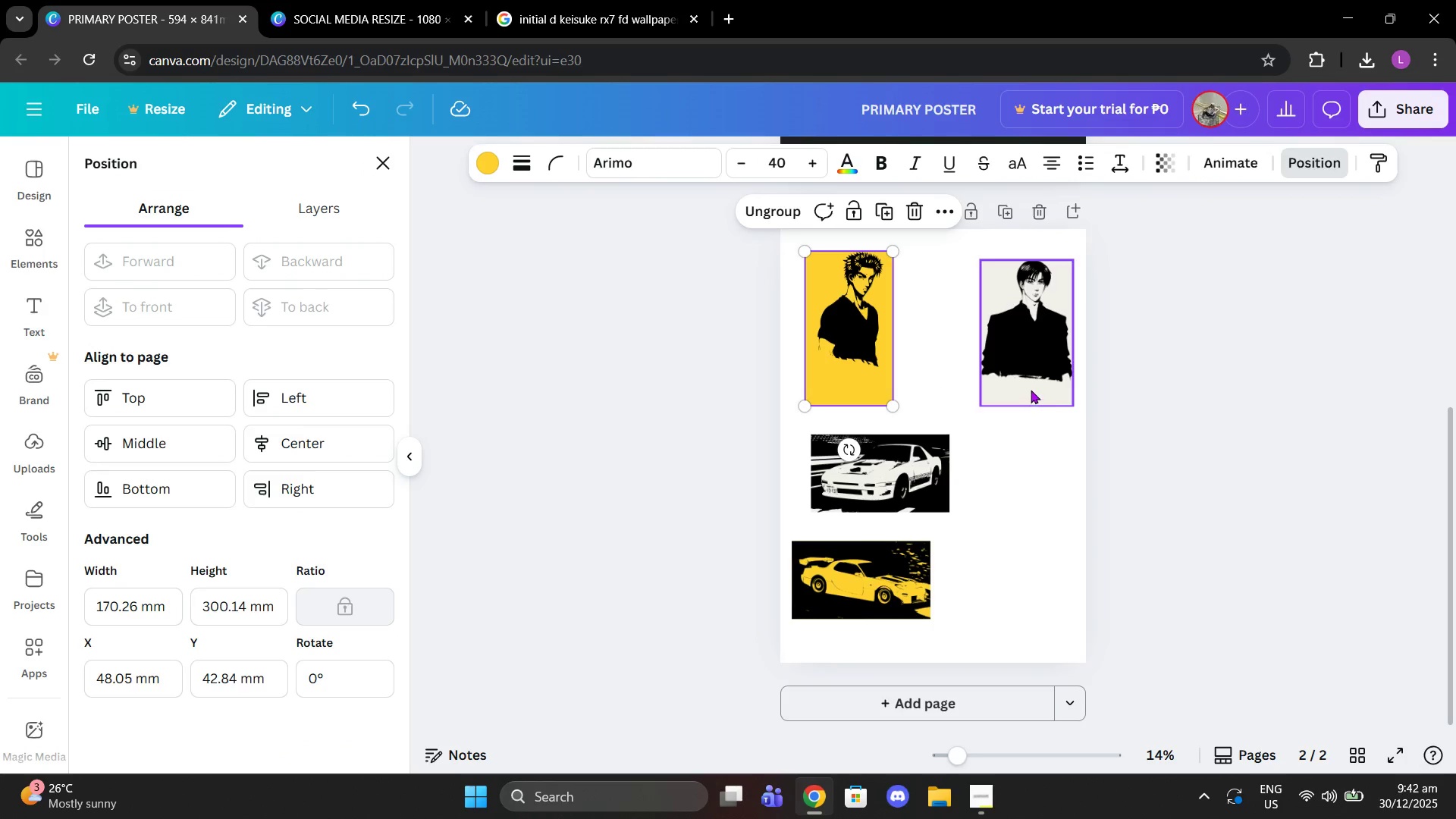 
double_click([849, 324])
 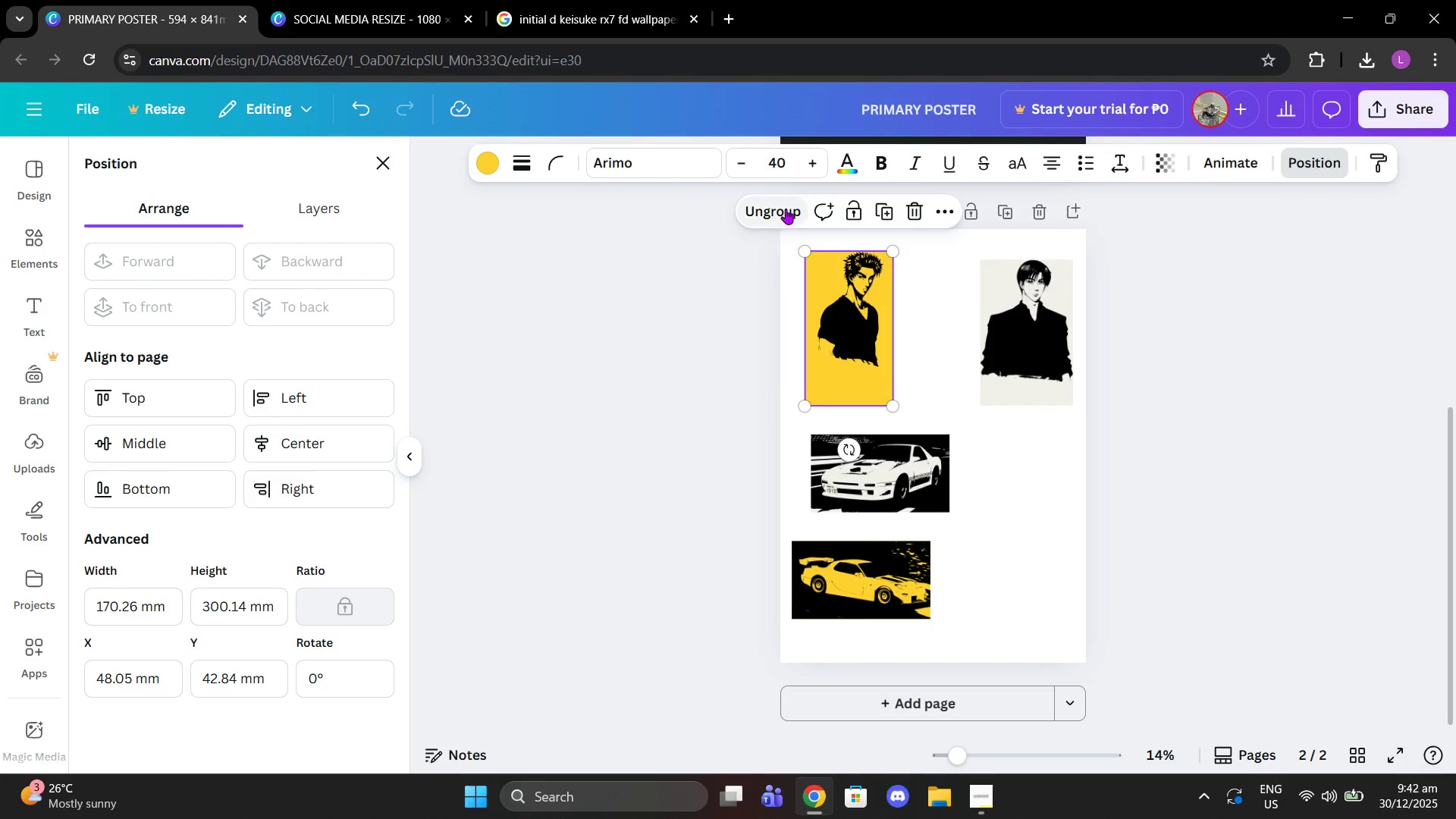 
double_click([882, 323])
 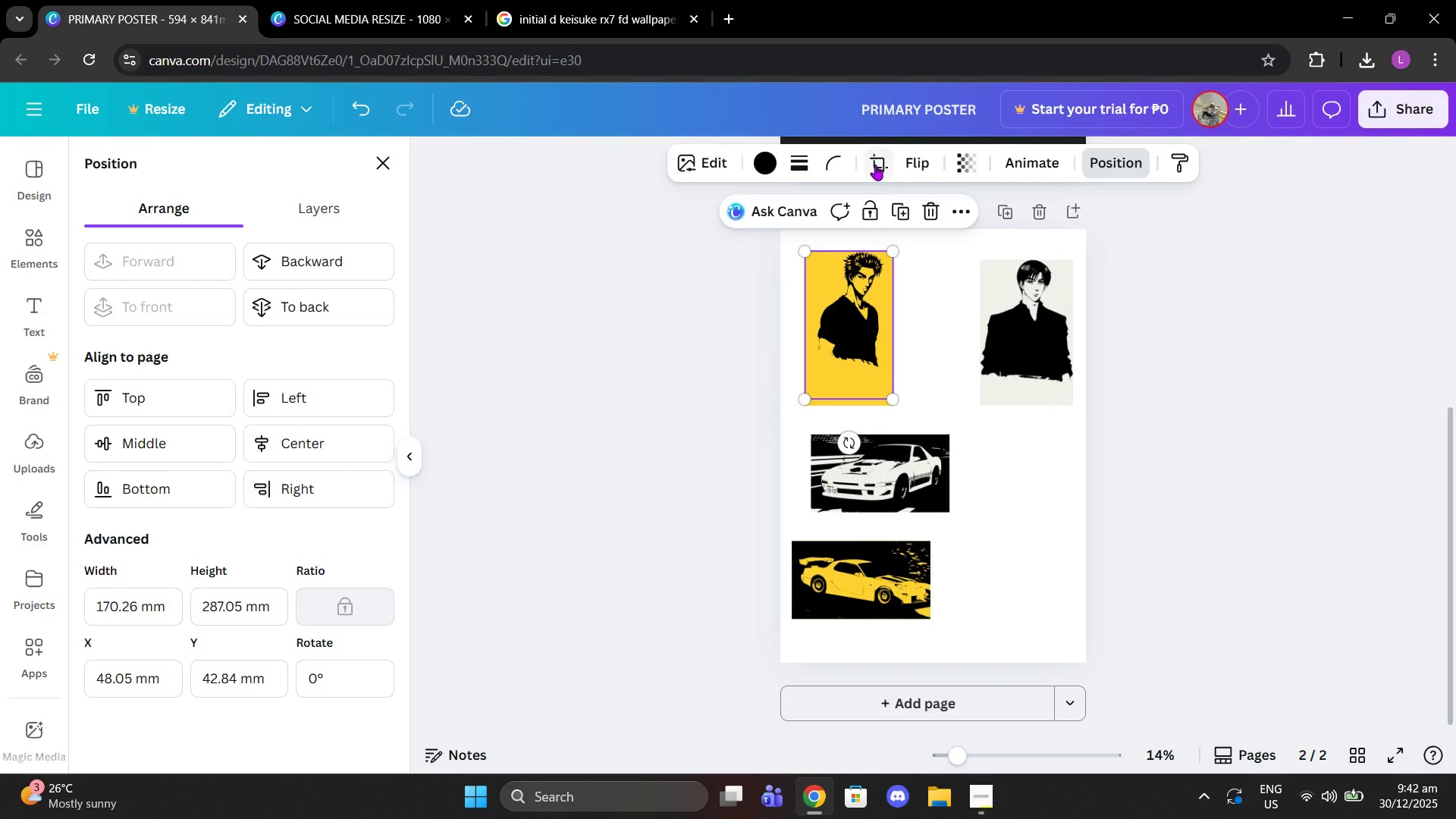 
left_click([875, 165])
 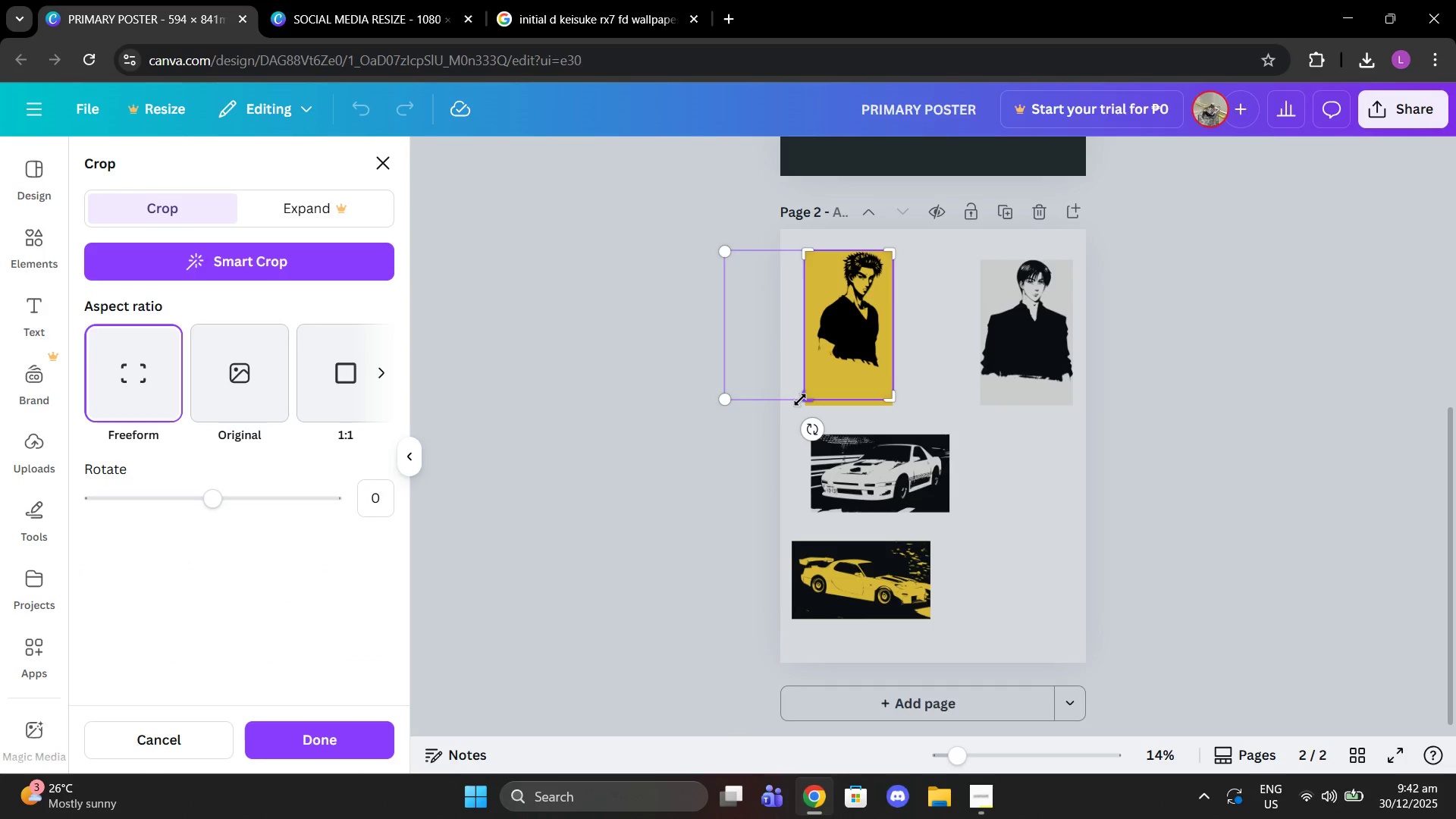 
left_click_drag(start_coordinate=[800, 400], to_coordinate=[806, 370])
 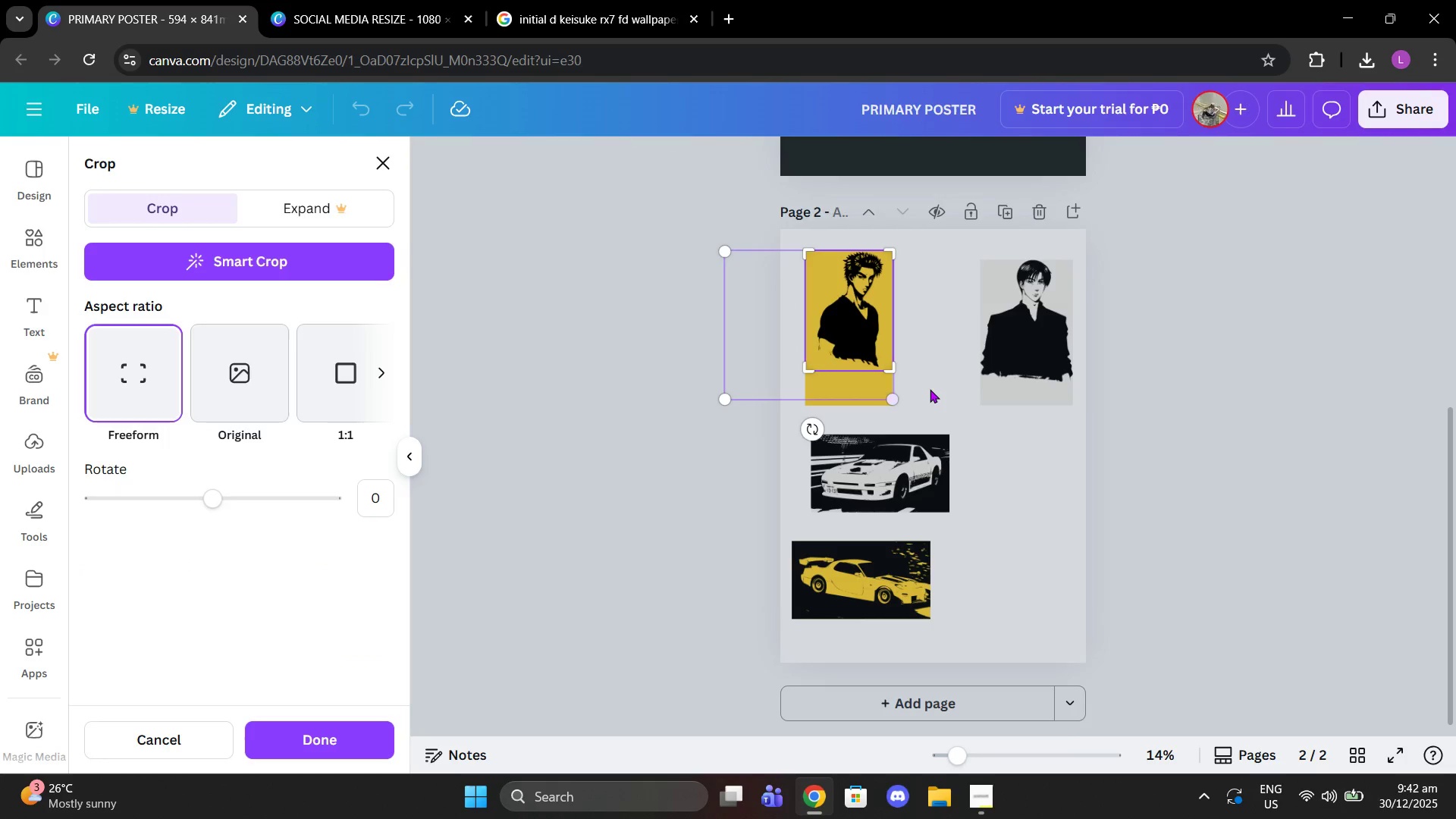 
left_click([930, 388])
 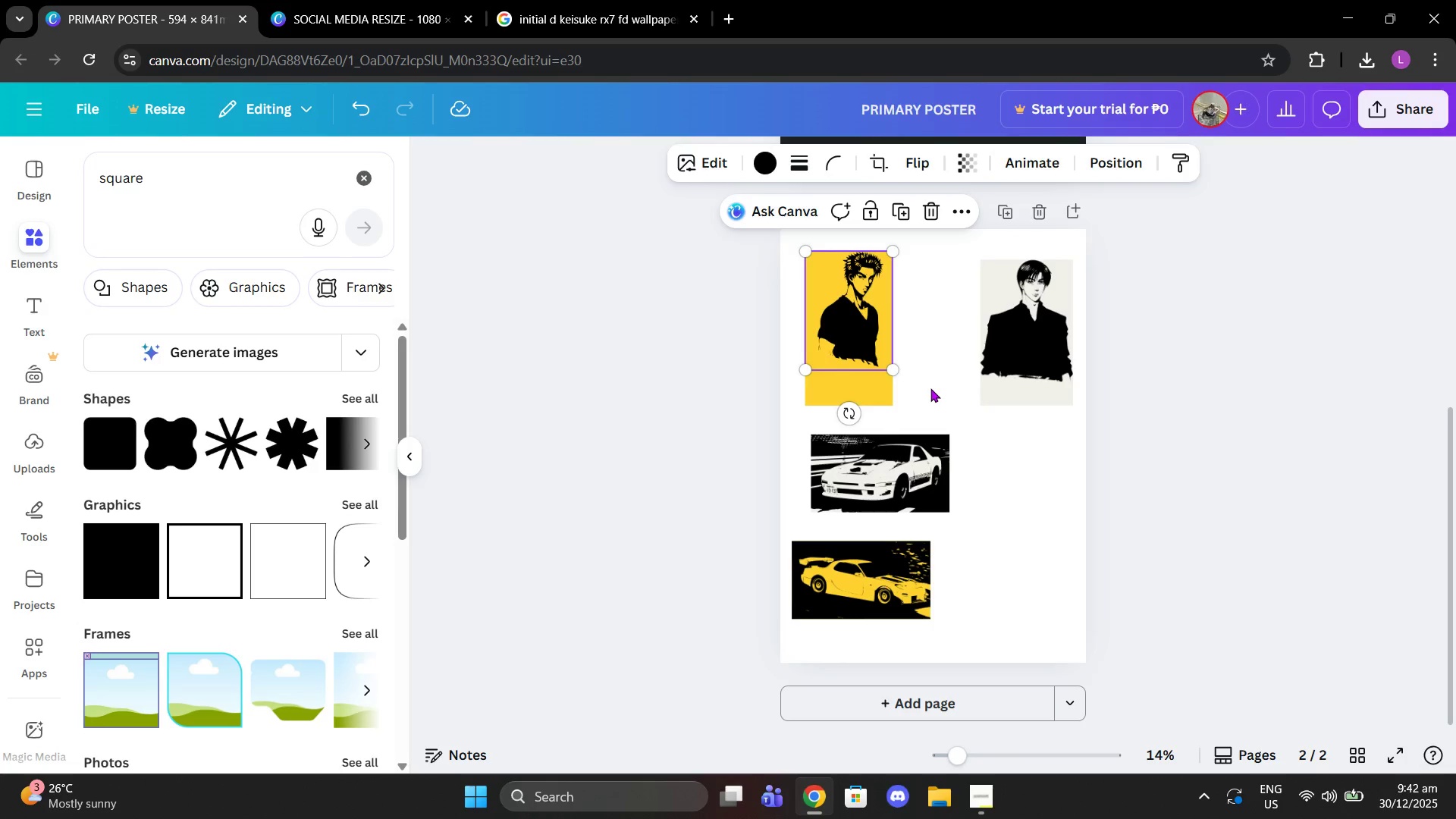 
left_click([930, 388])
 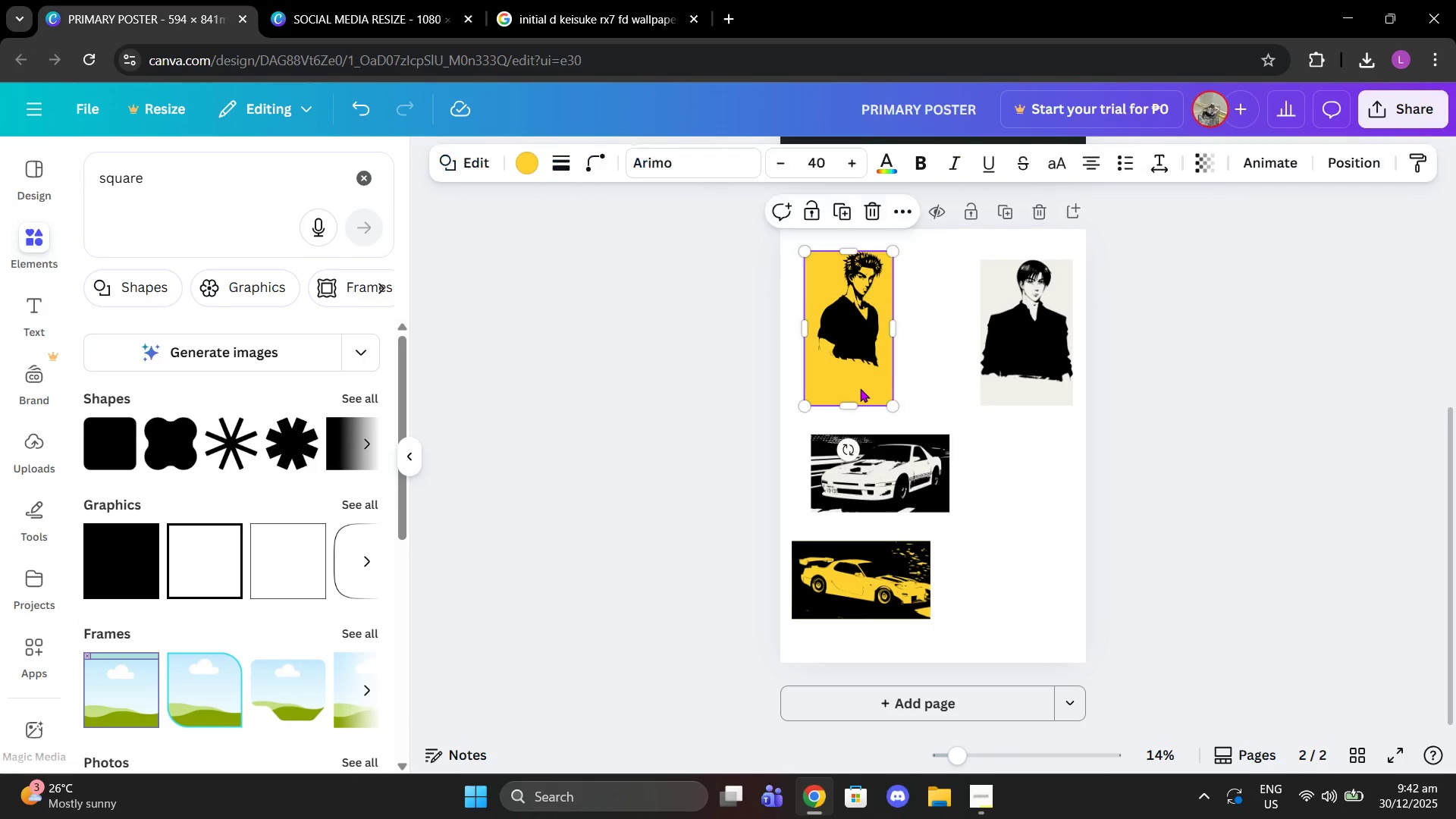 
double_click([860, 388])
 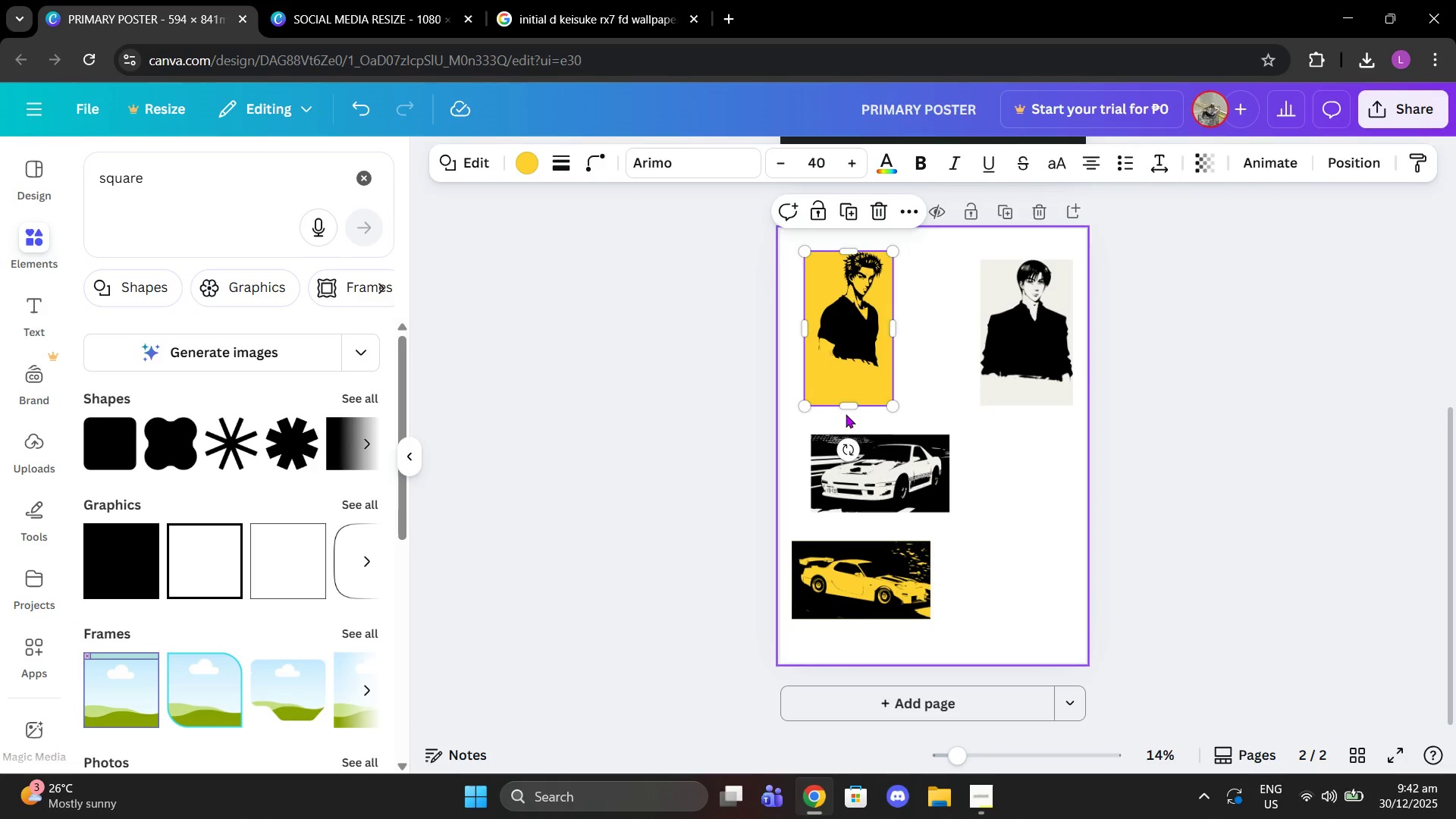 
left_click([846, 414])
 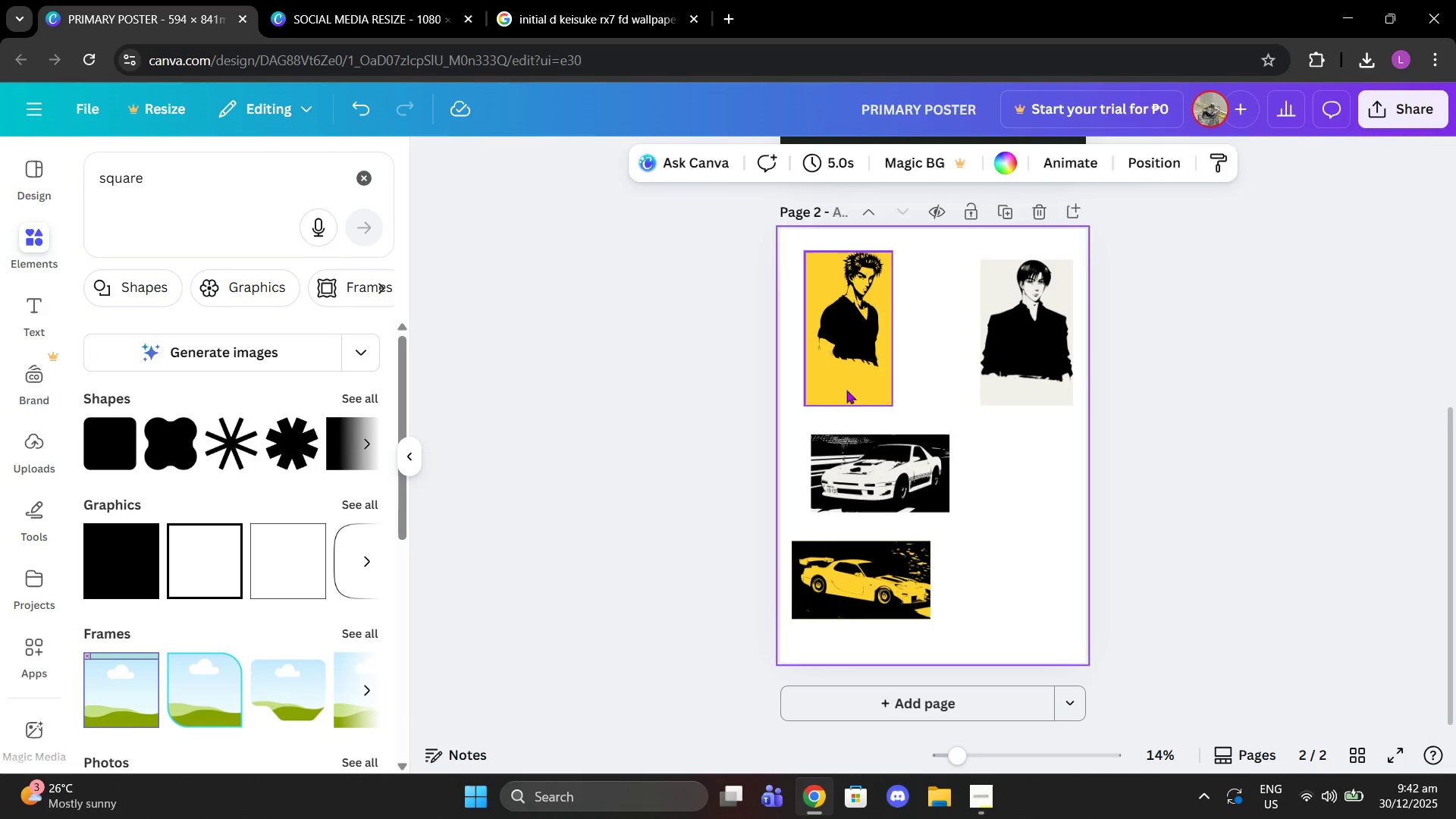 
left_click([846, 390])
 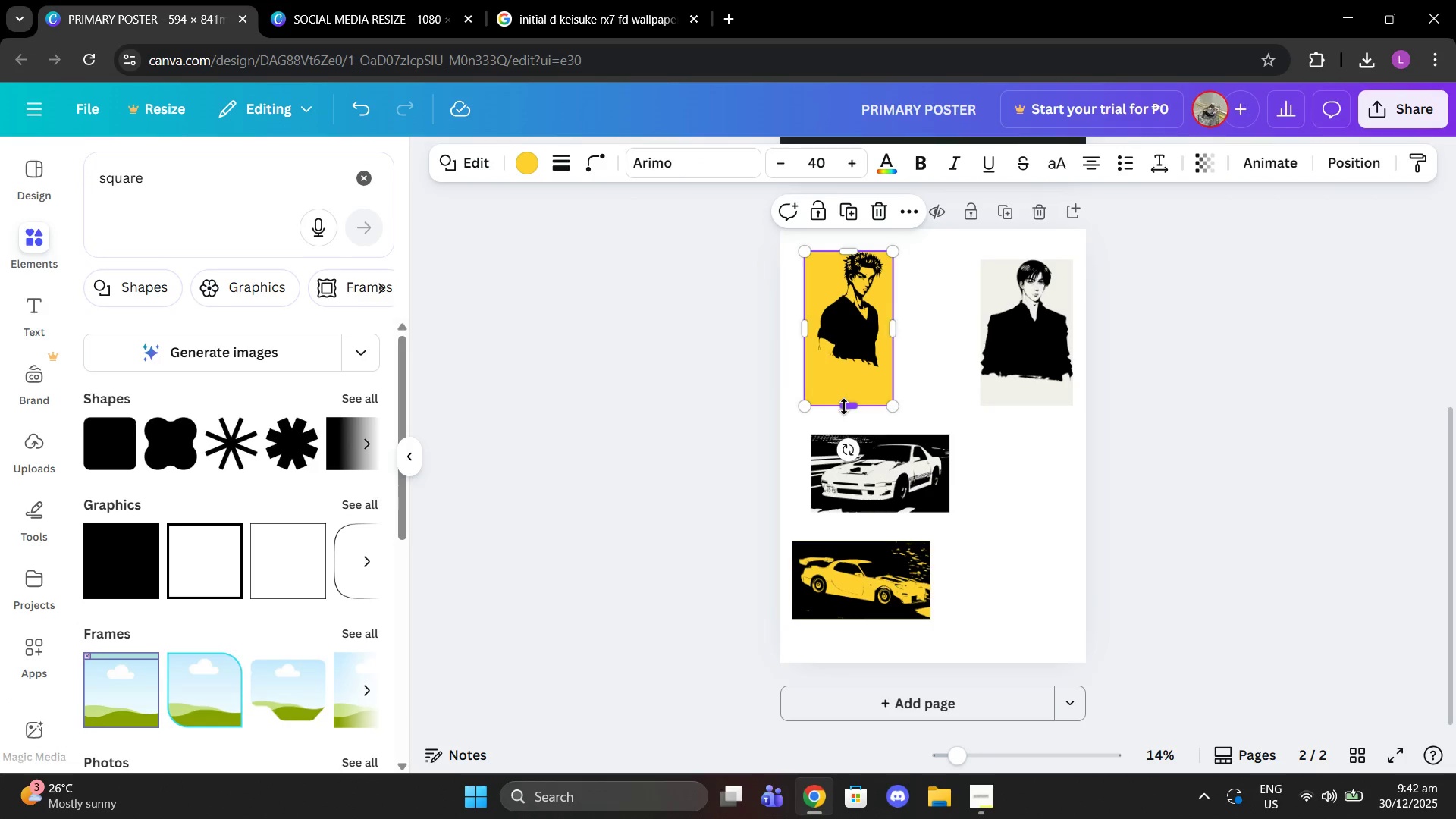 
left_click_drag(start_coordinate=[844, 406], to_coordinate=[845, 372])
 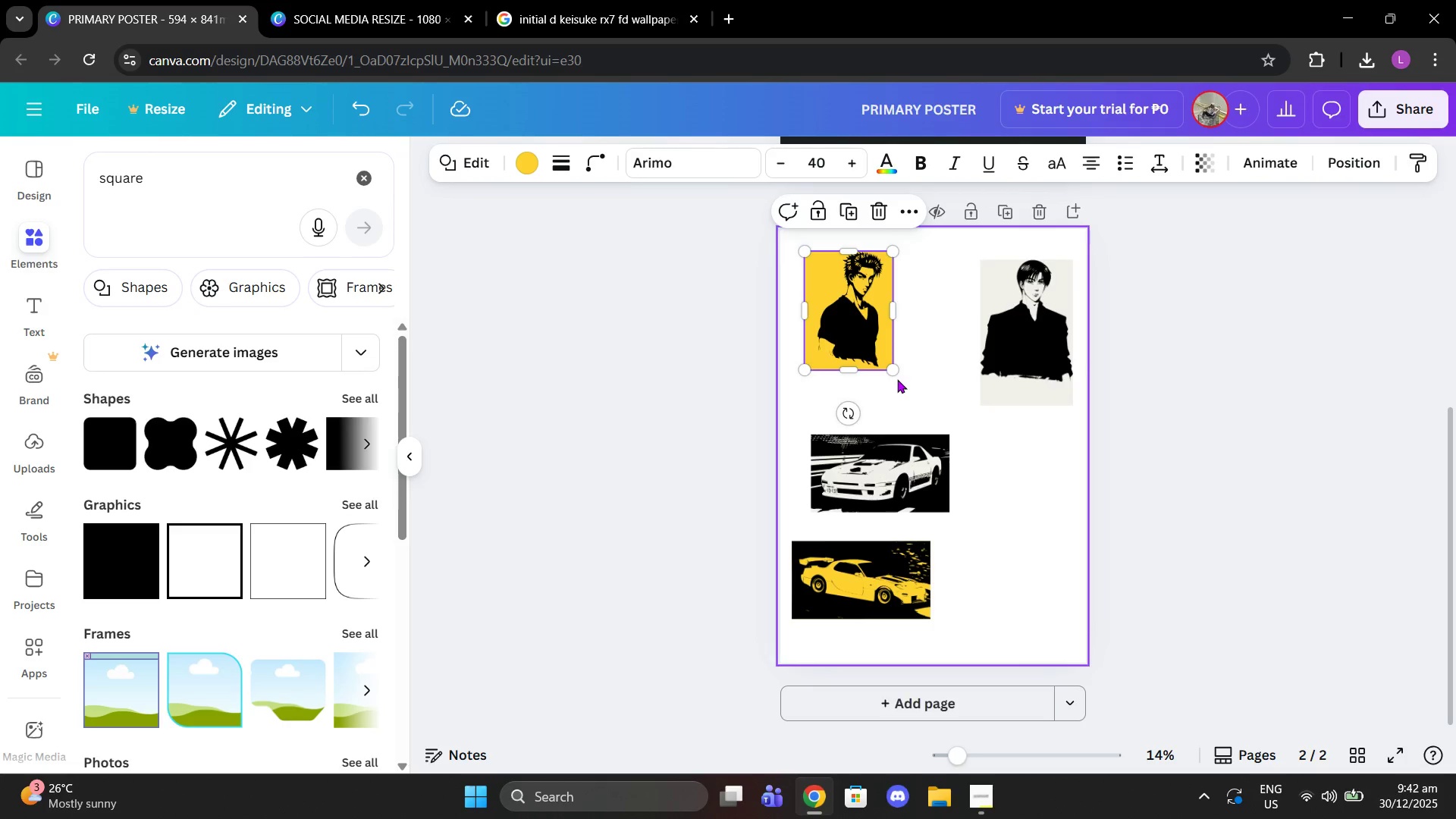 
left_click([897, 379])
 